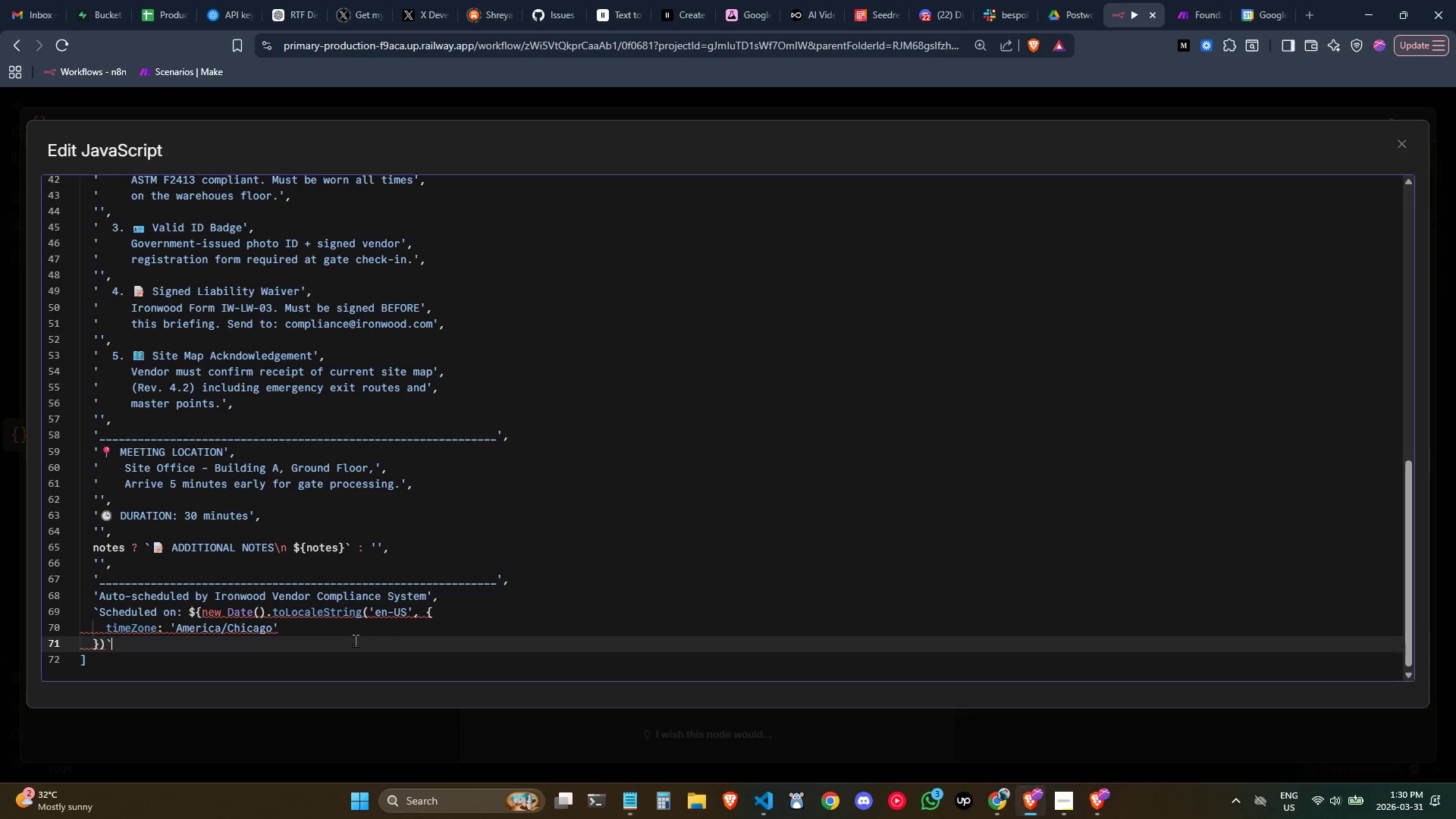 
wait(12.55)
 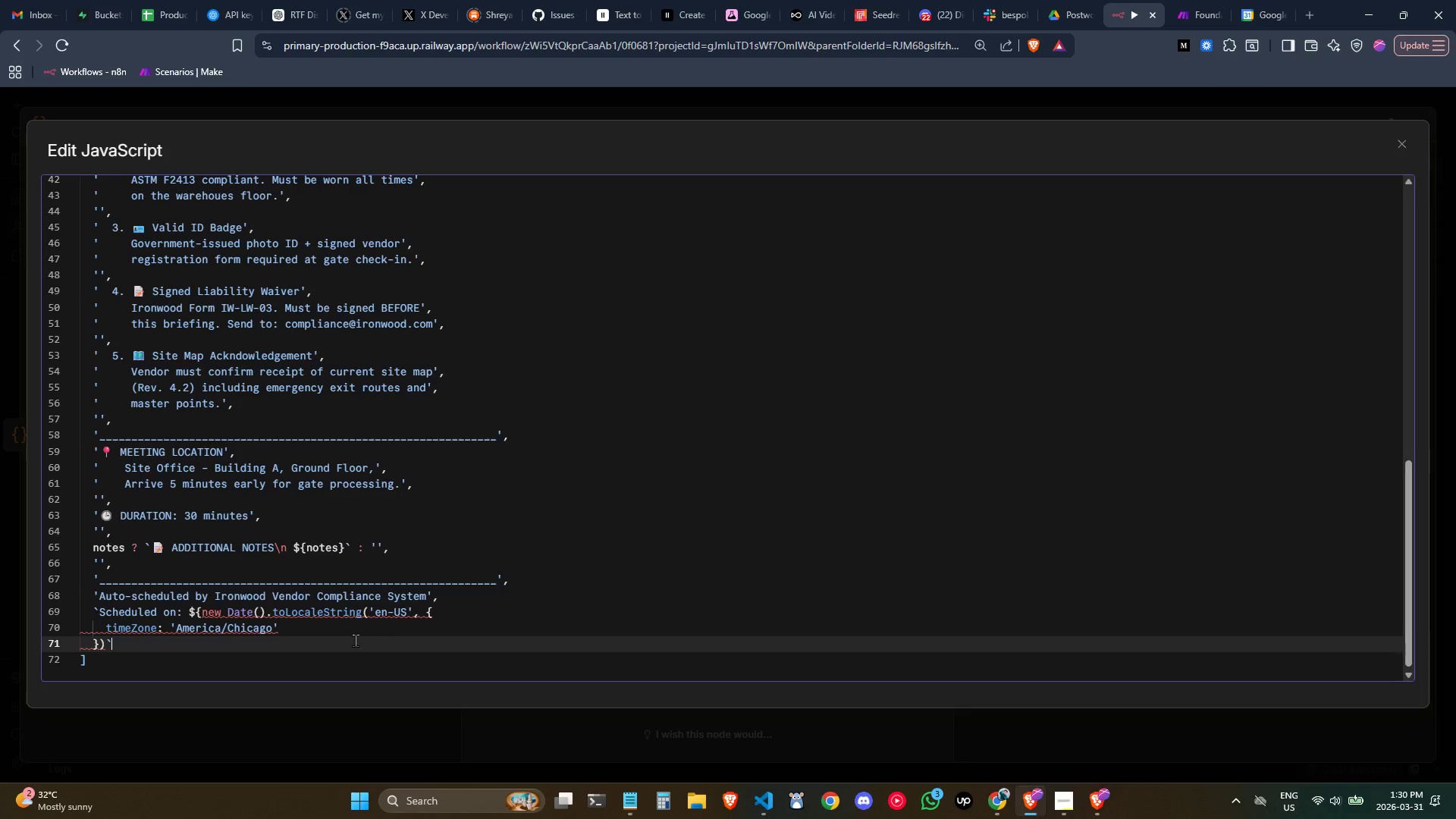 
left_click([334, 626])
 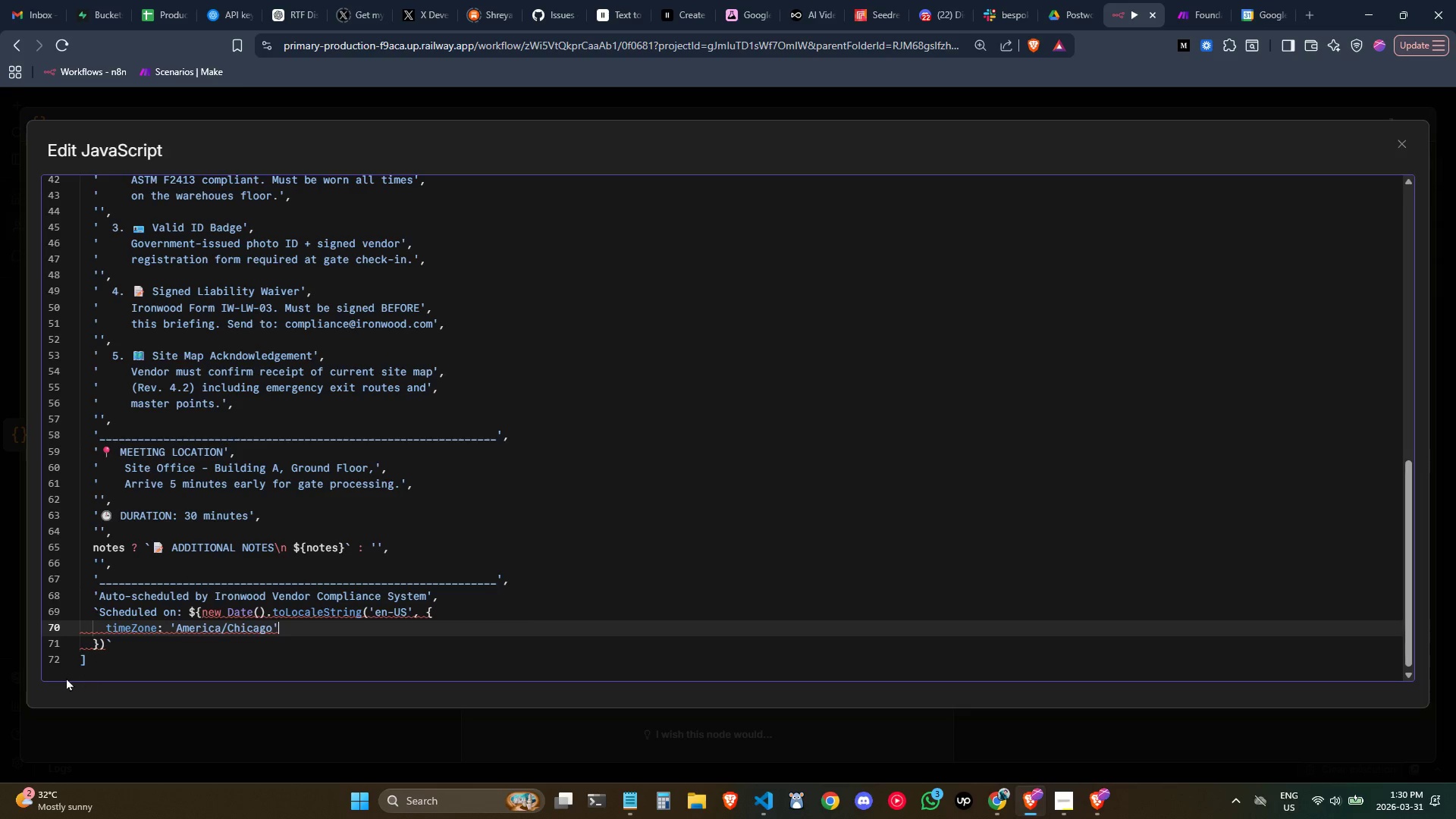 
left_click([107, 643])
 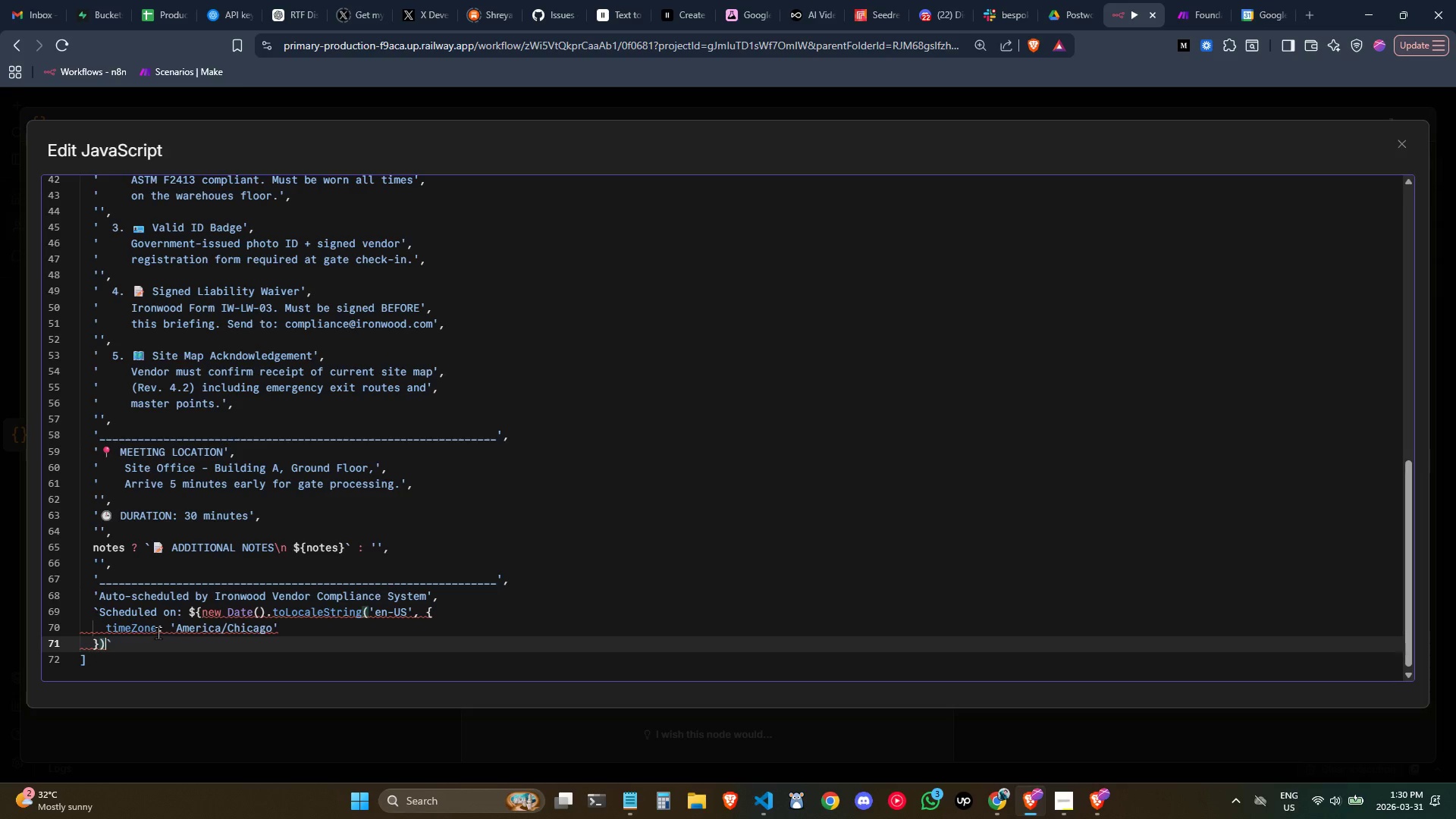 
key(Shift+BracketRight)
 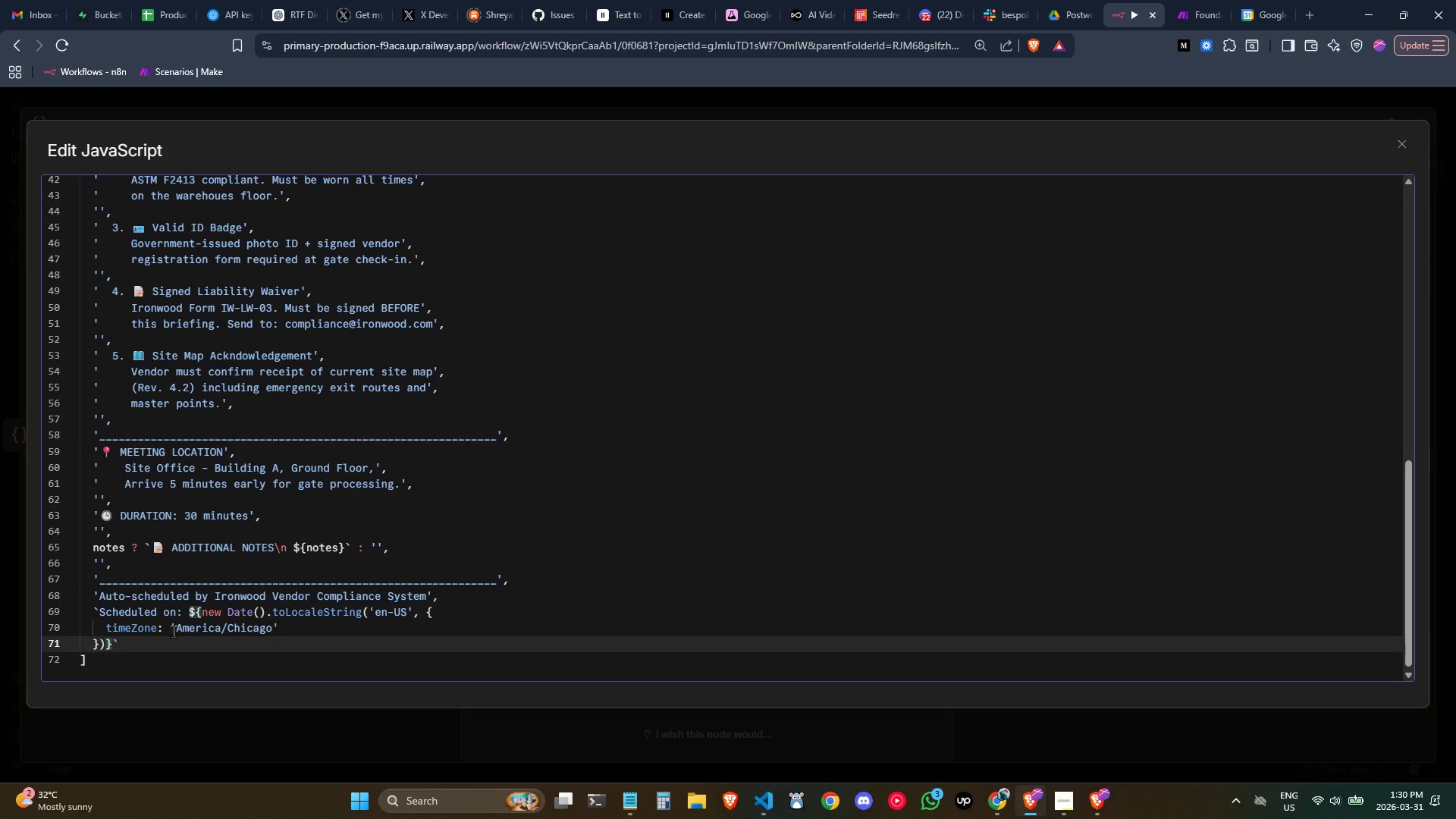 
left_click([193, 657])
 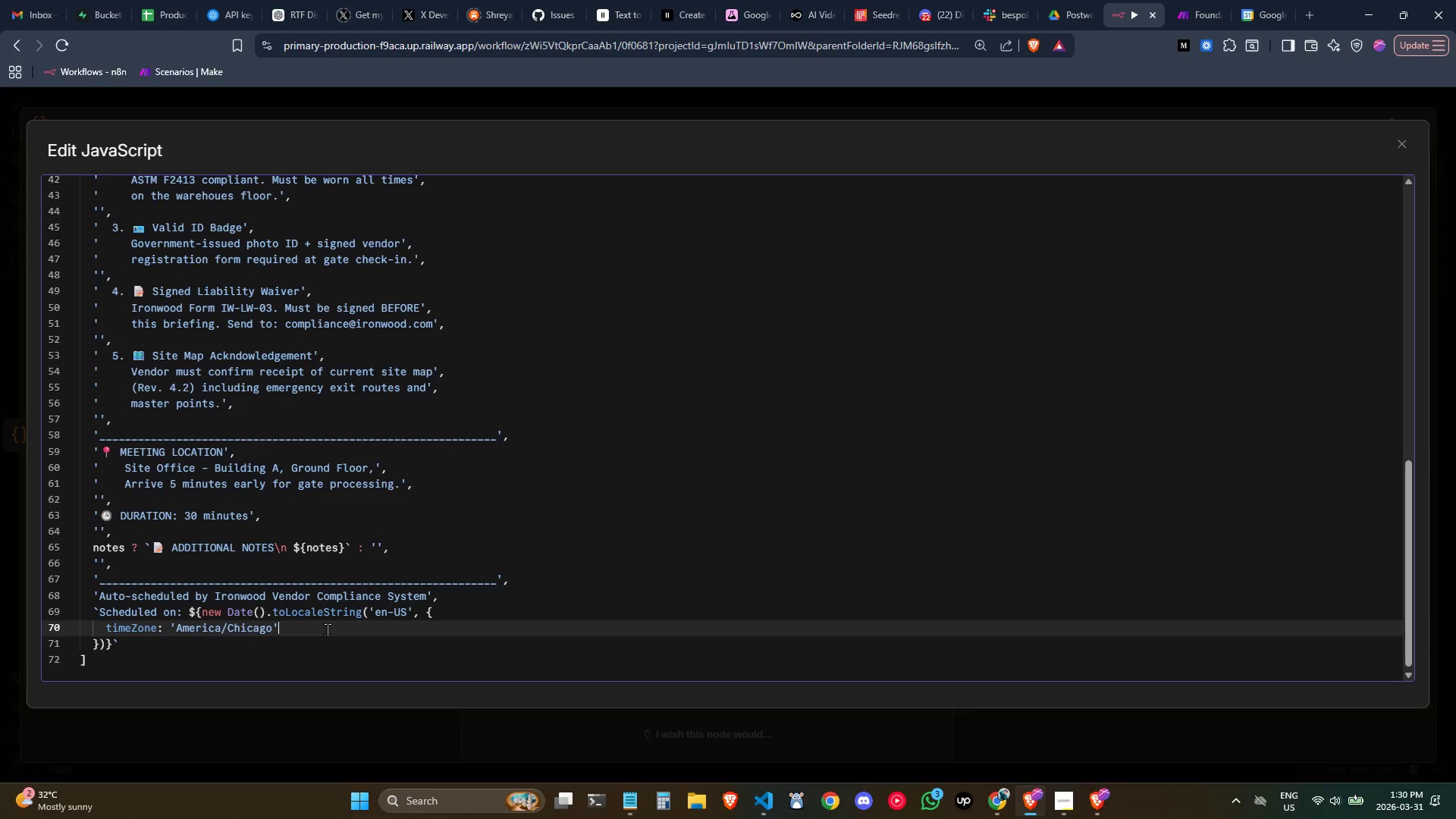 
double_click([327, 630])
 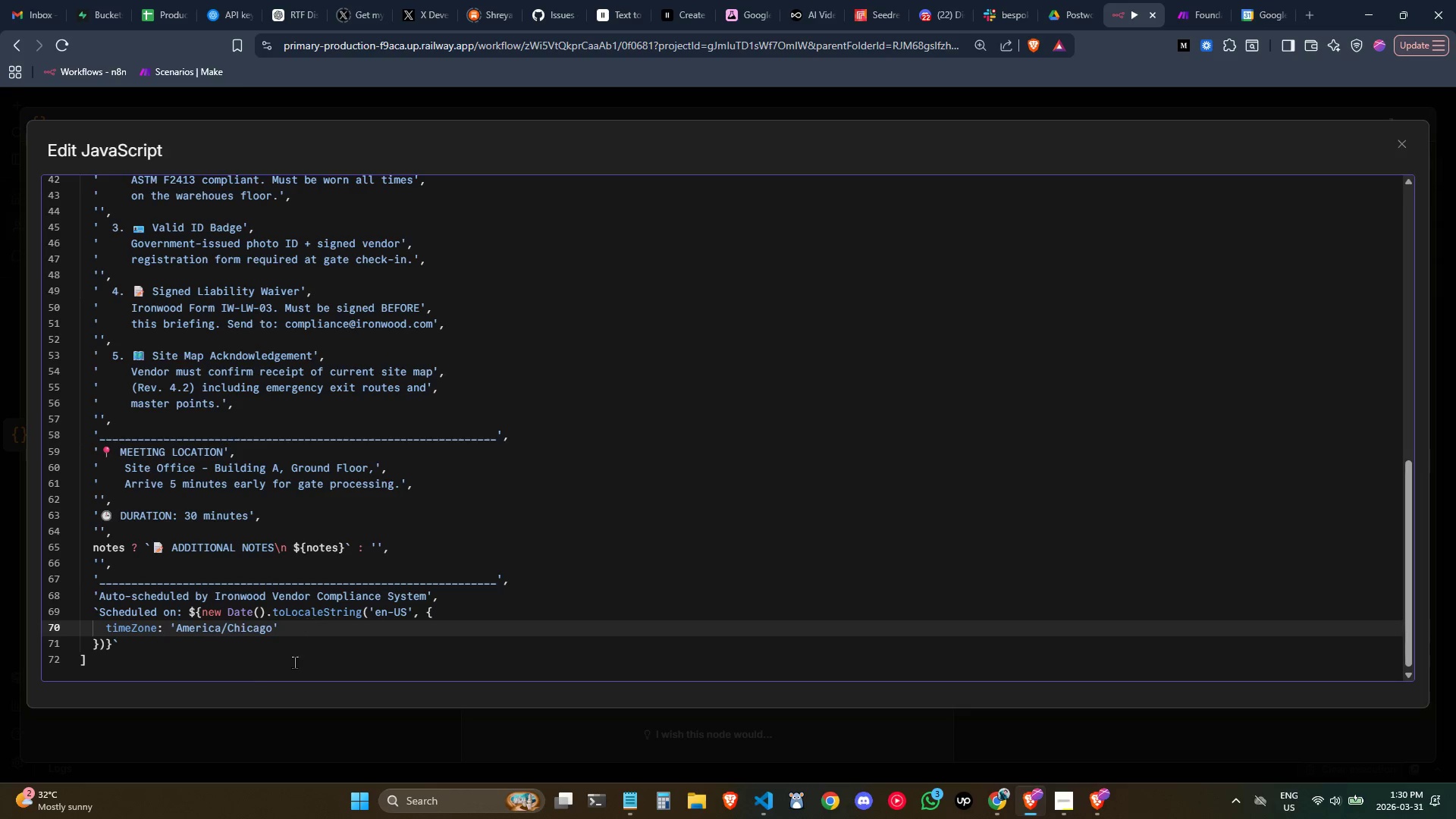 
left_click([112, 644])
 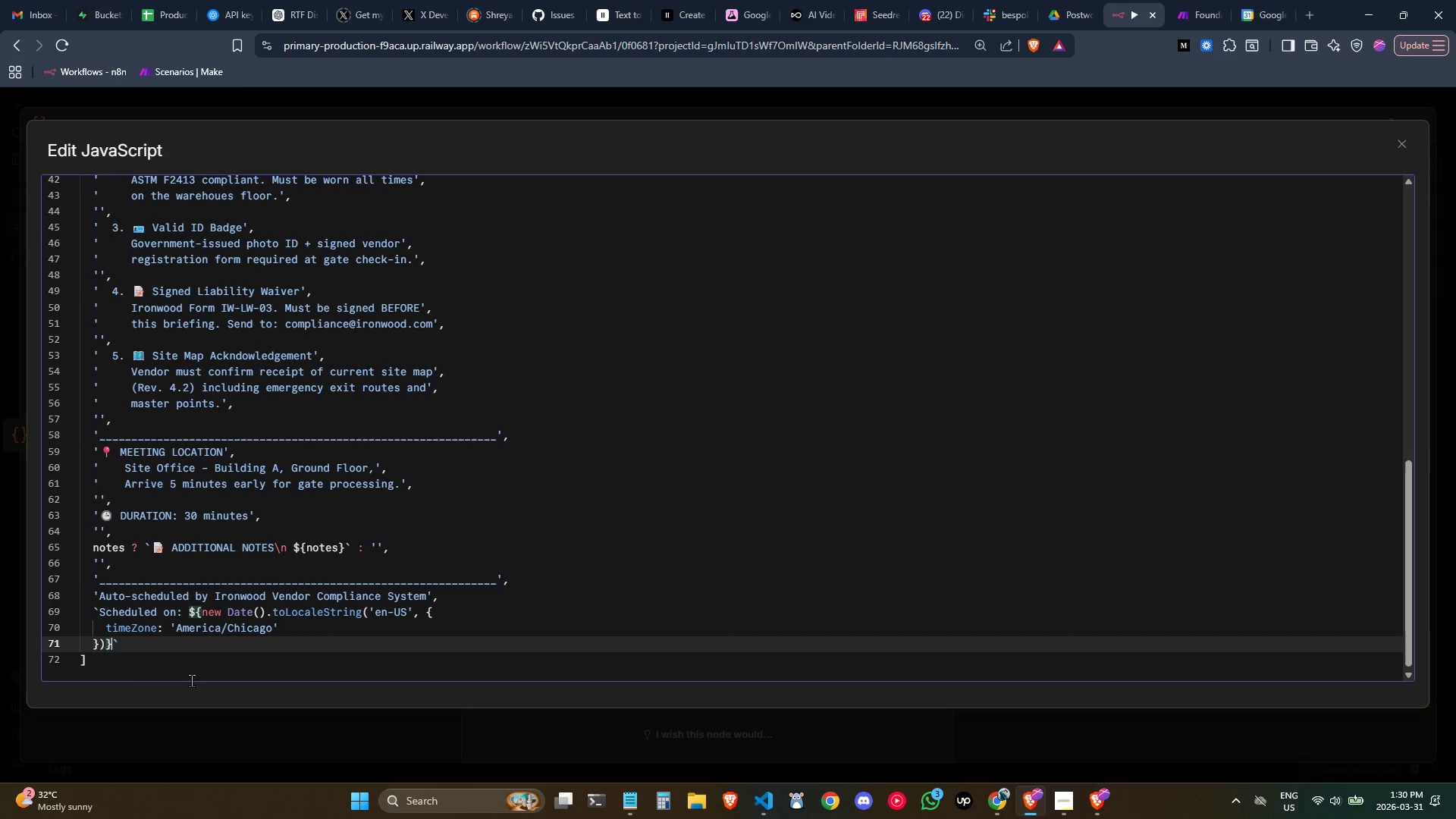 
type( CST)
 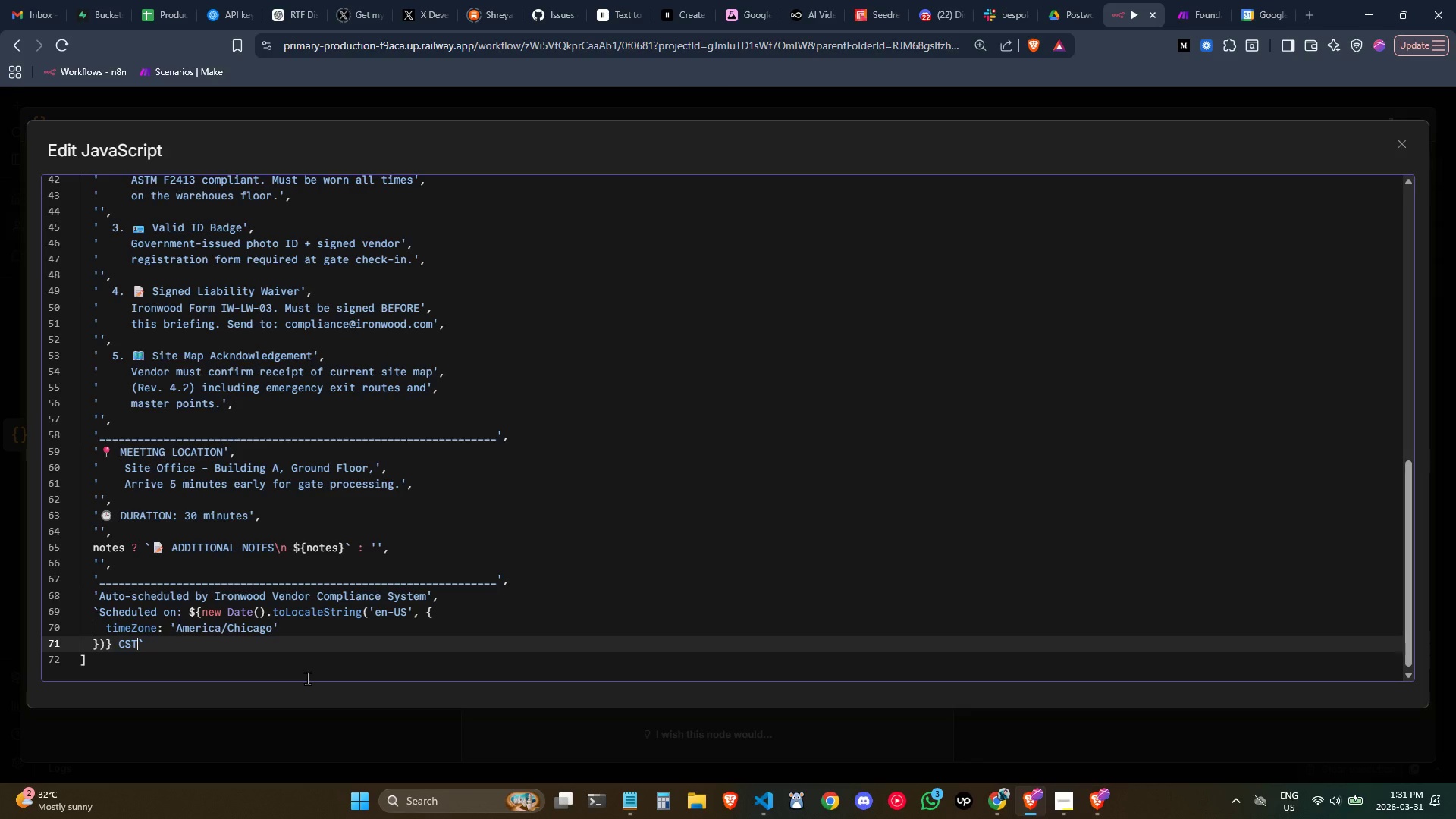 
key(ArrowRight)
 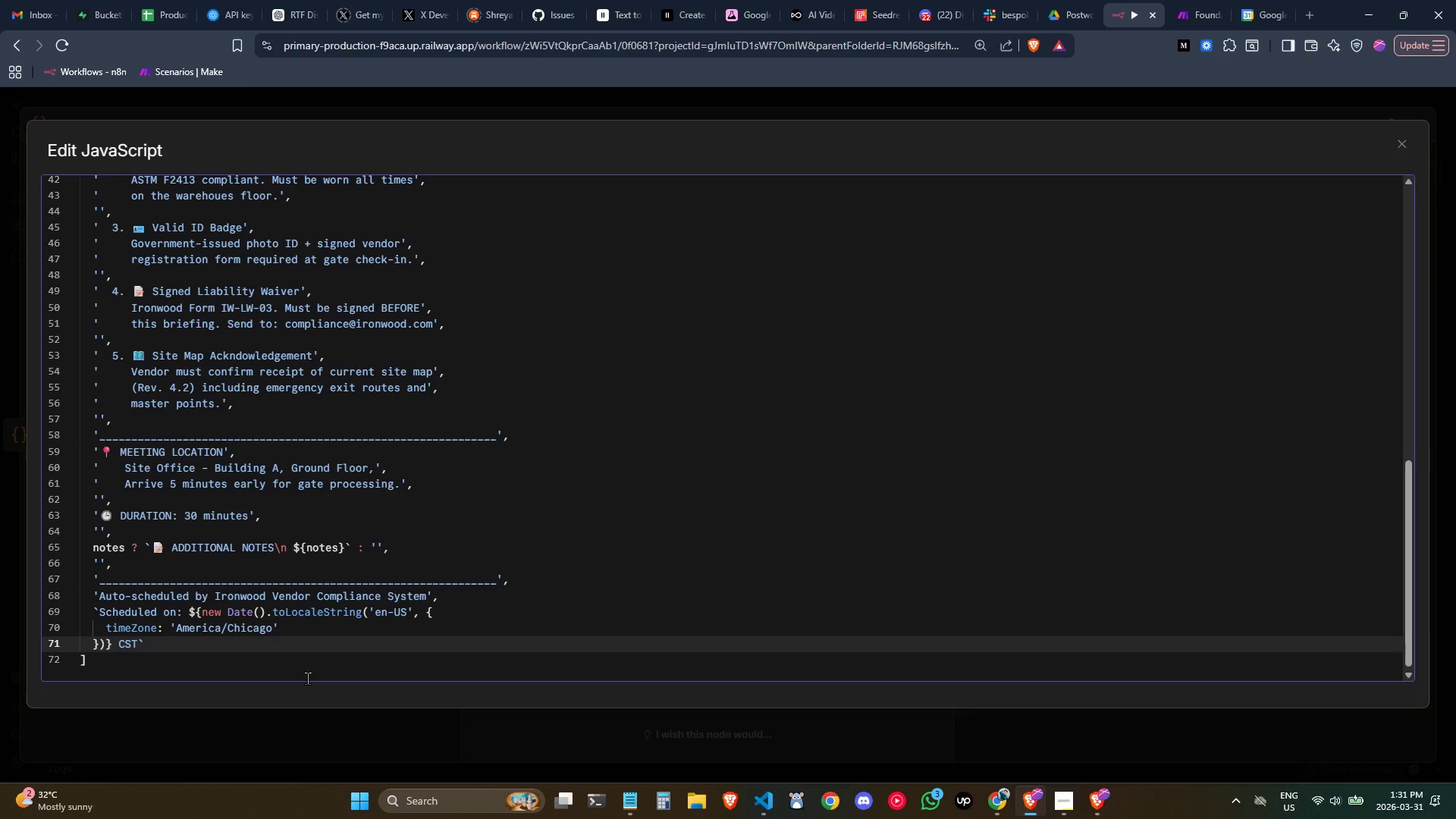 
key(Comma)
 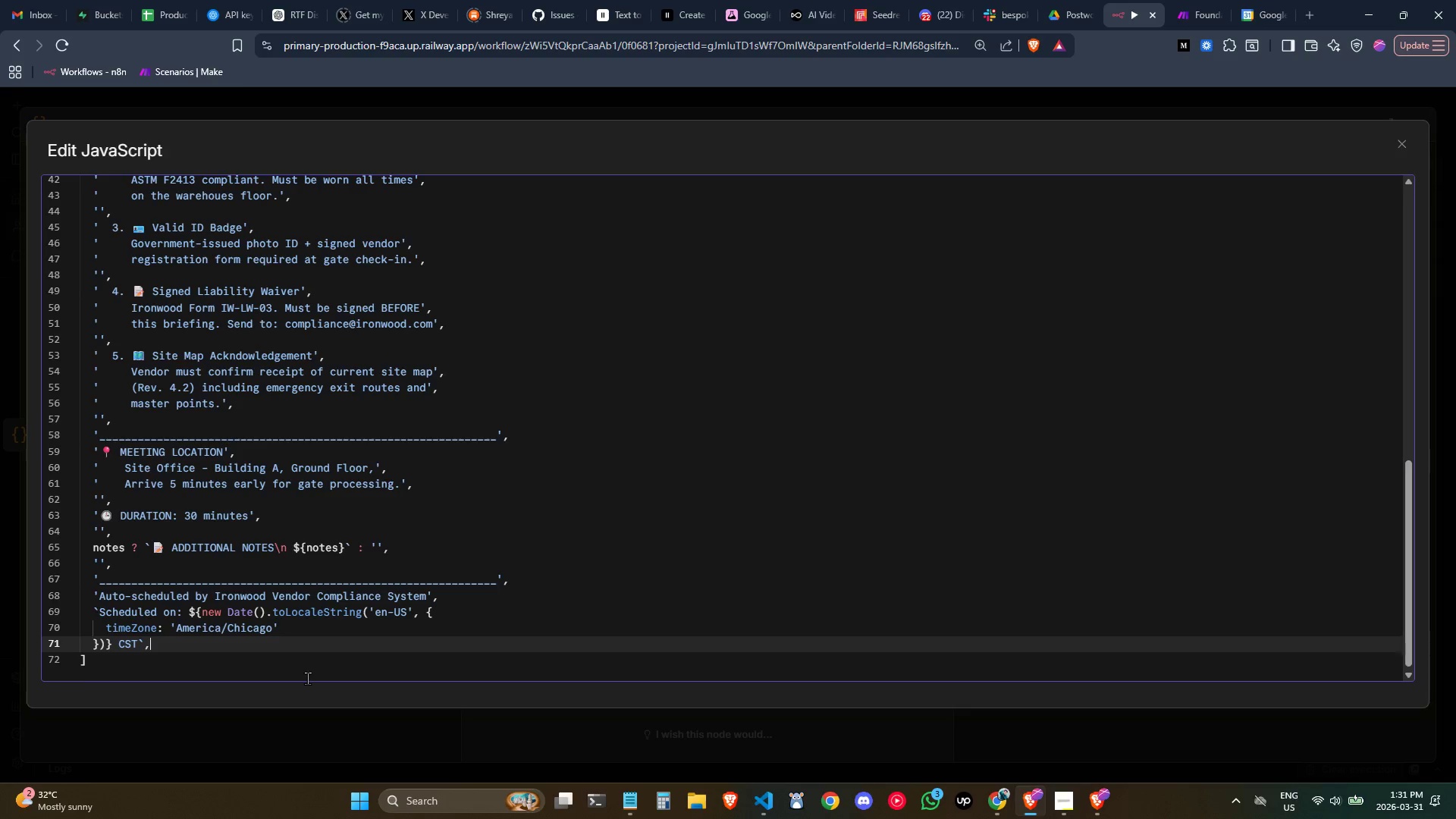 
key(Enter)
 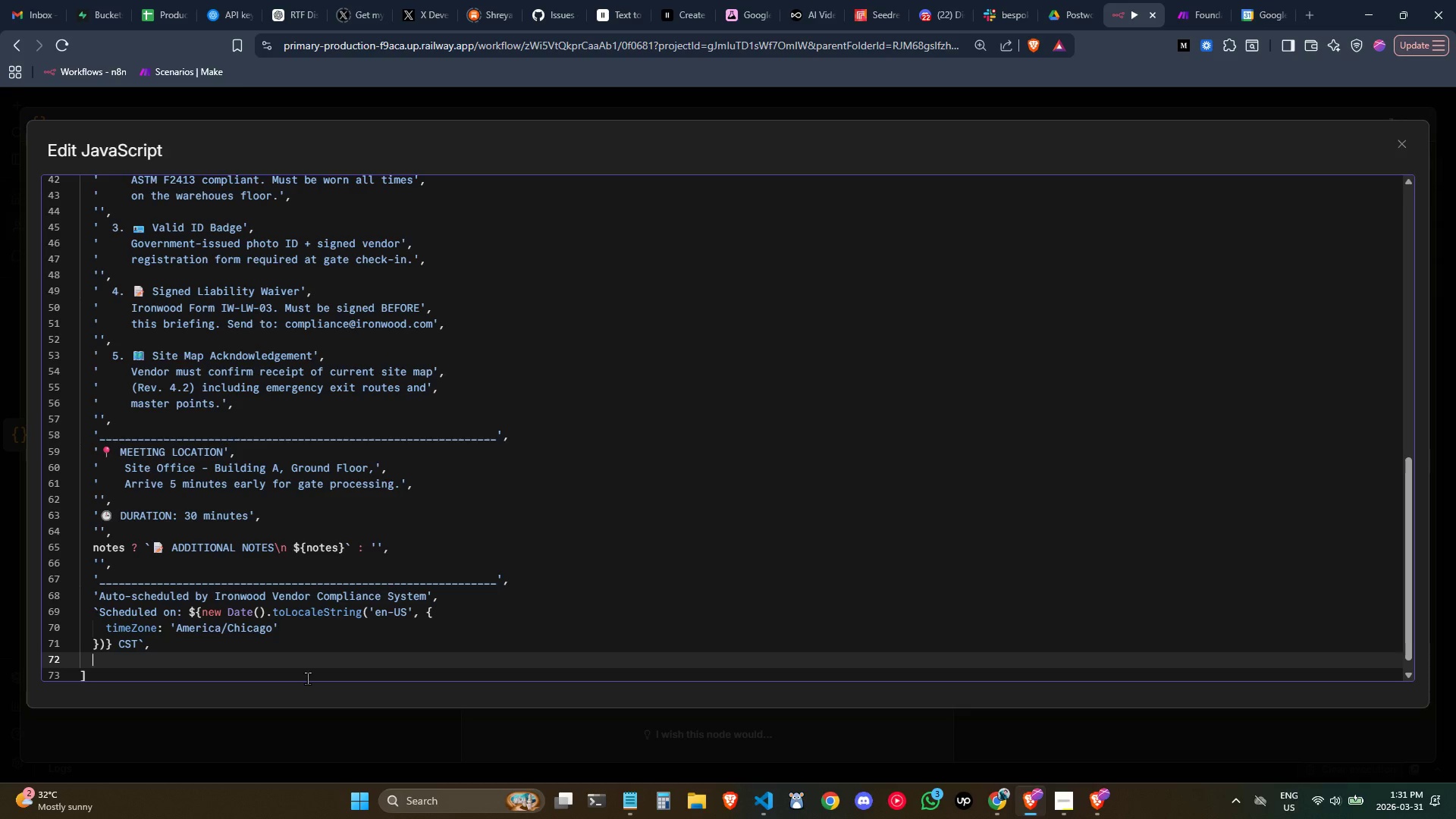 
key(Quote)
 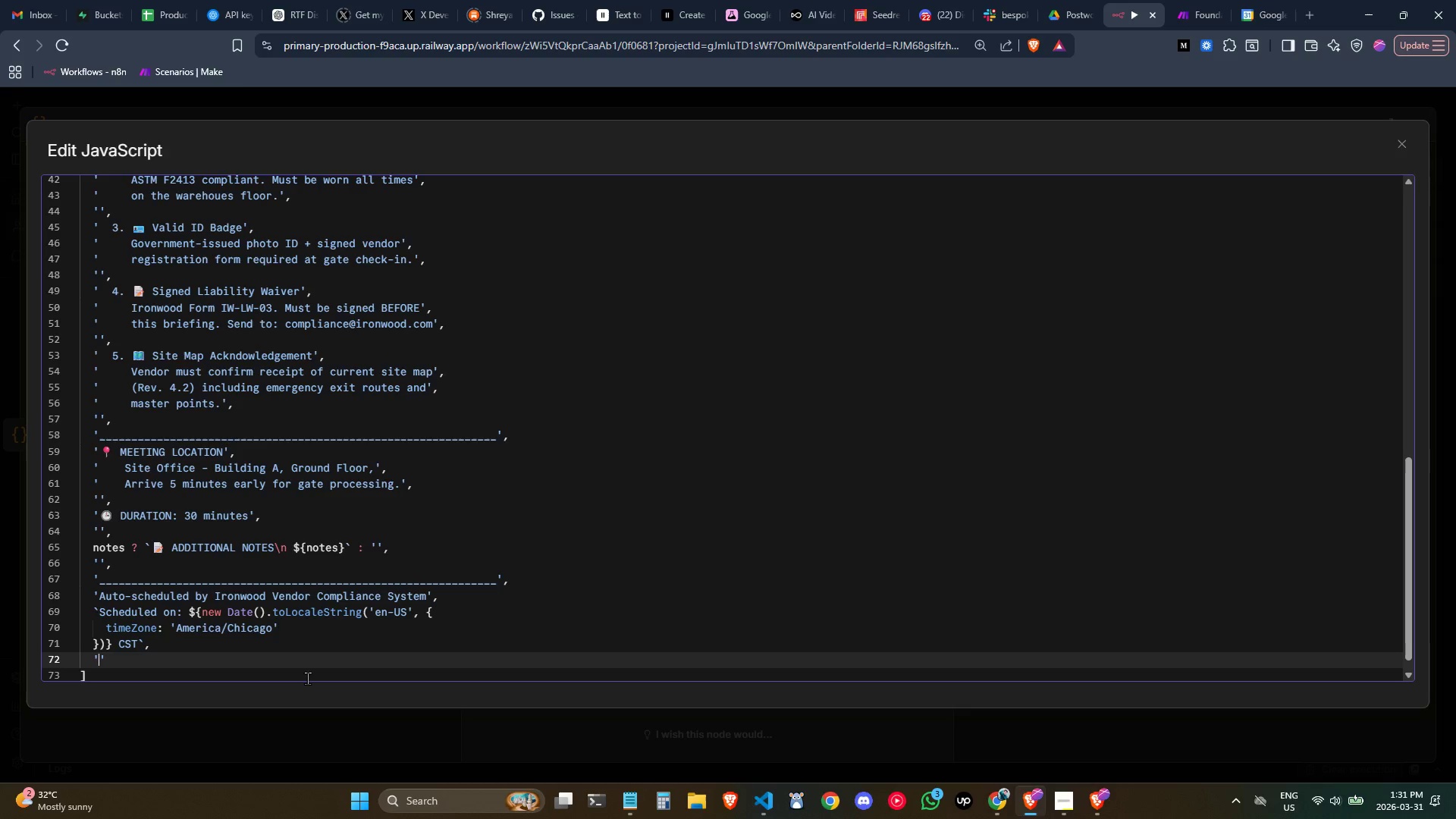 
scroll: coordinate [317, 528], scroll_direction: up, amount: 4.0
 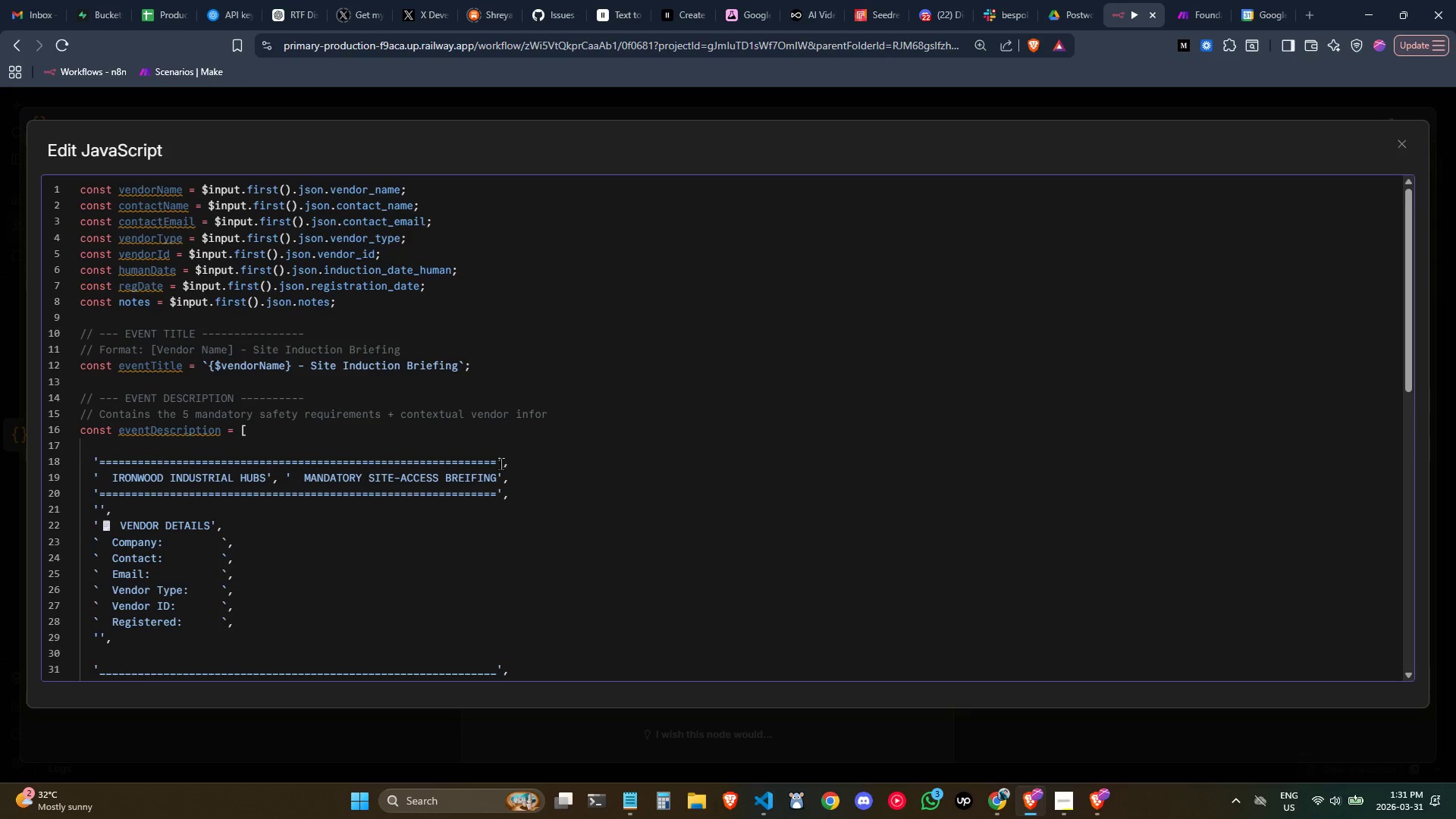 
left_click_drag(start_coordinate=[497, 463], to_coordinate=[99, 460])
 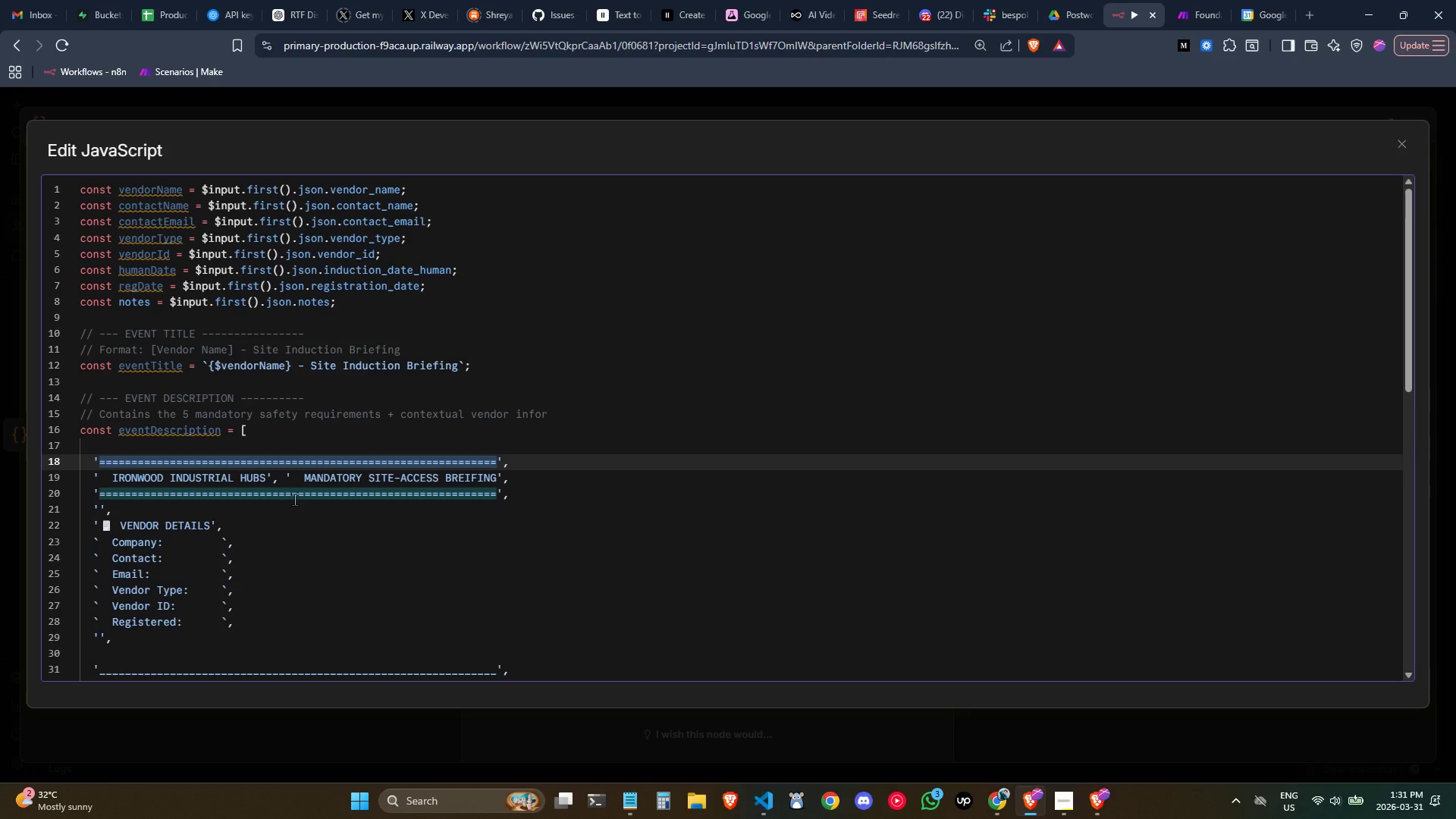 
key(Control+ControlLeft)
 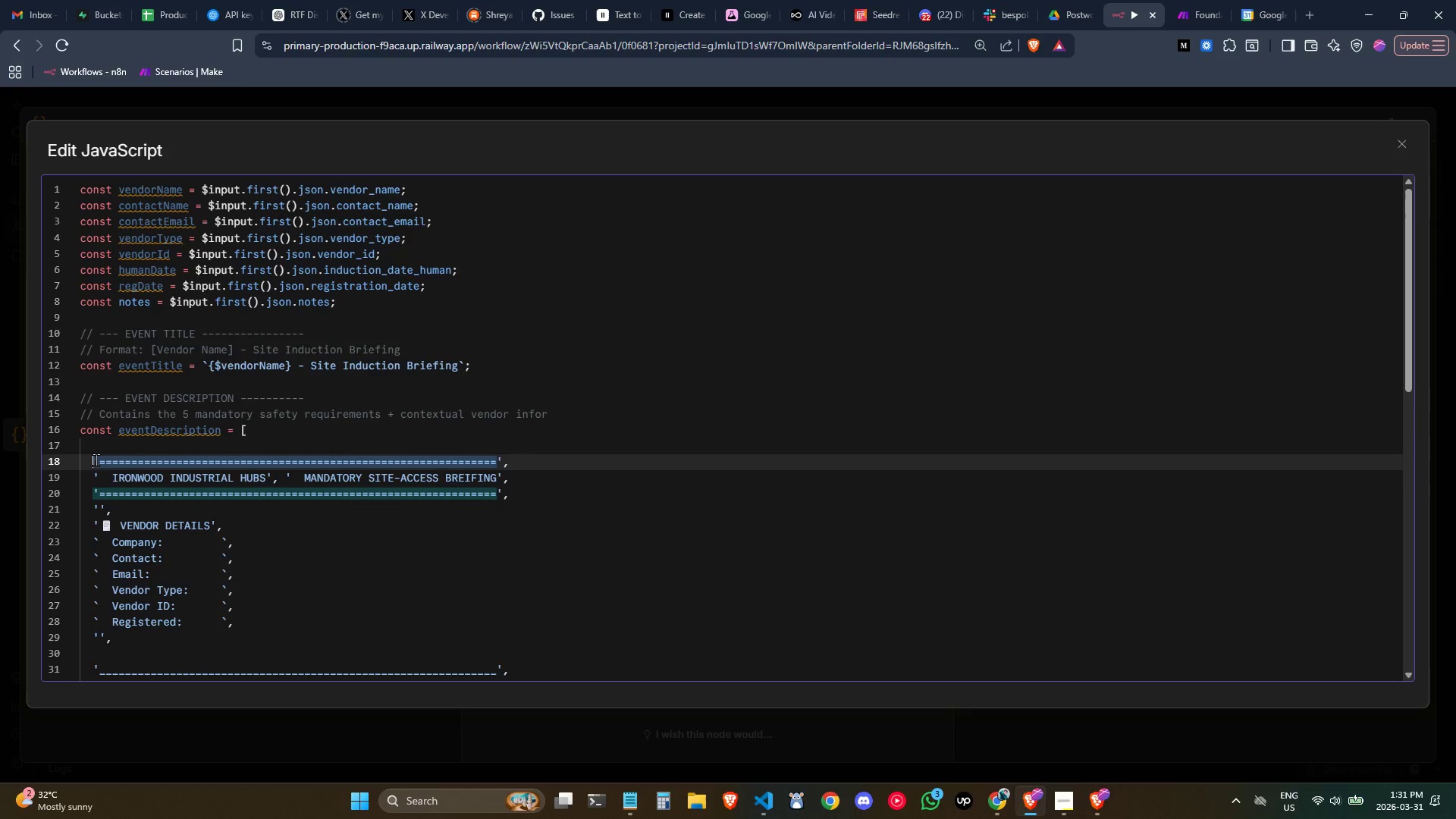 
key(Control+C)
 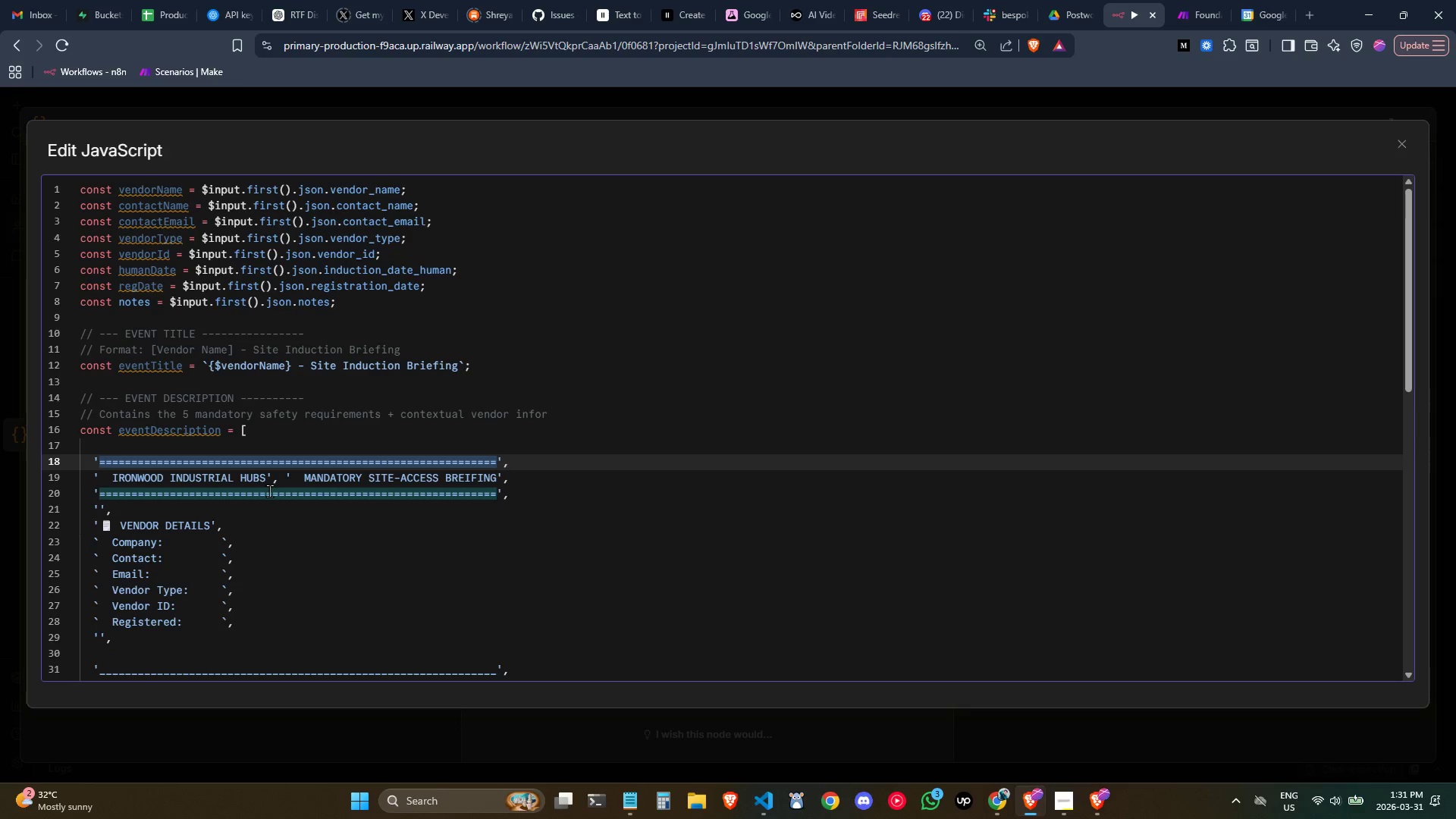 
key(Control+C)
 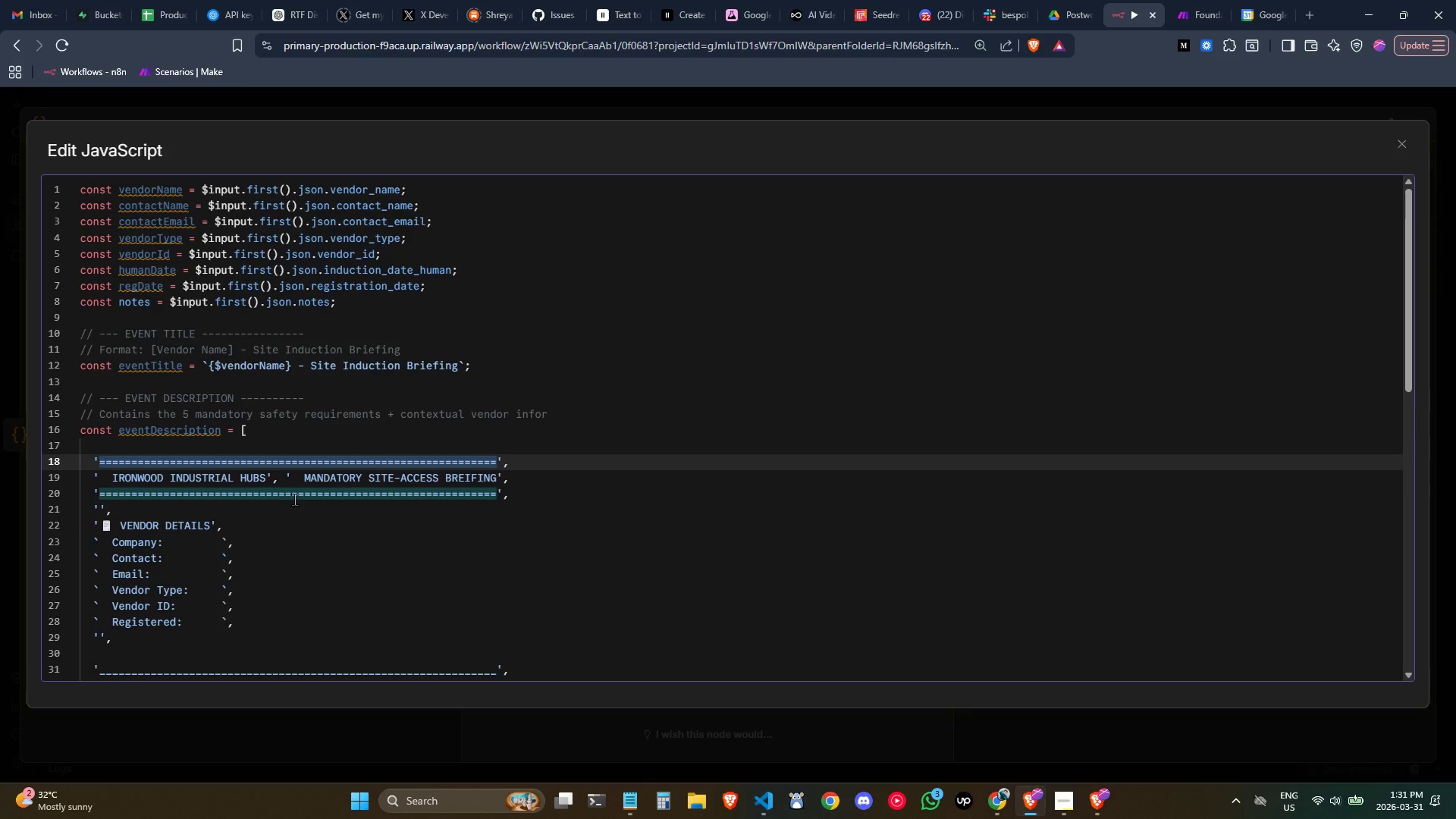 
key(Control+C)
 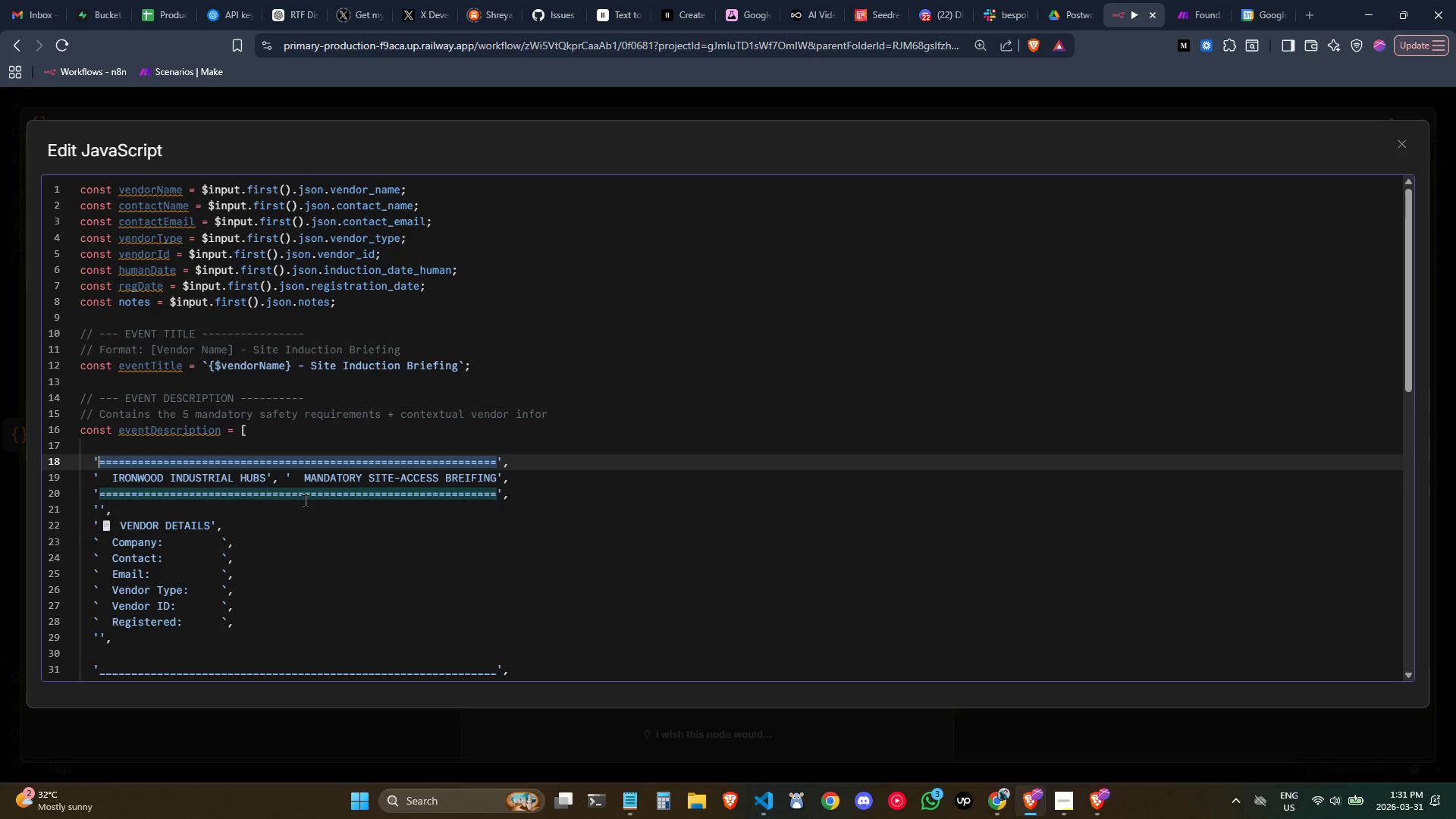 
key(Control+C)
 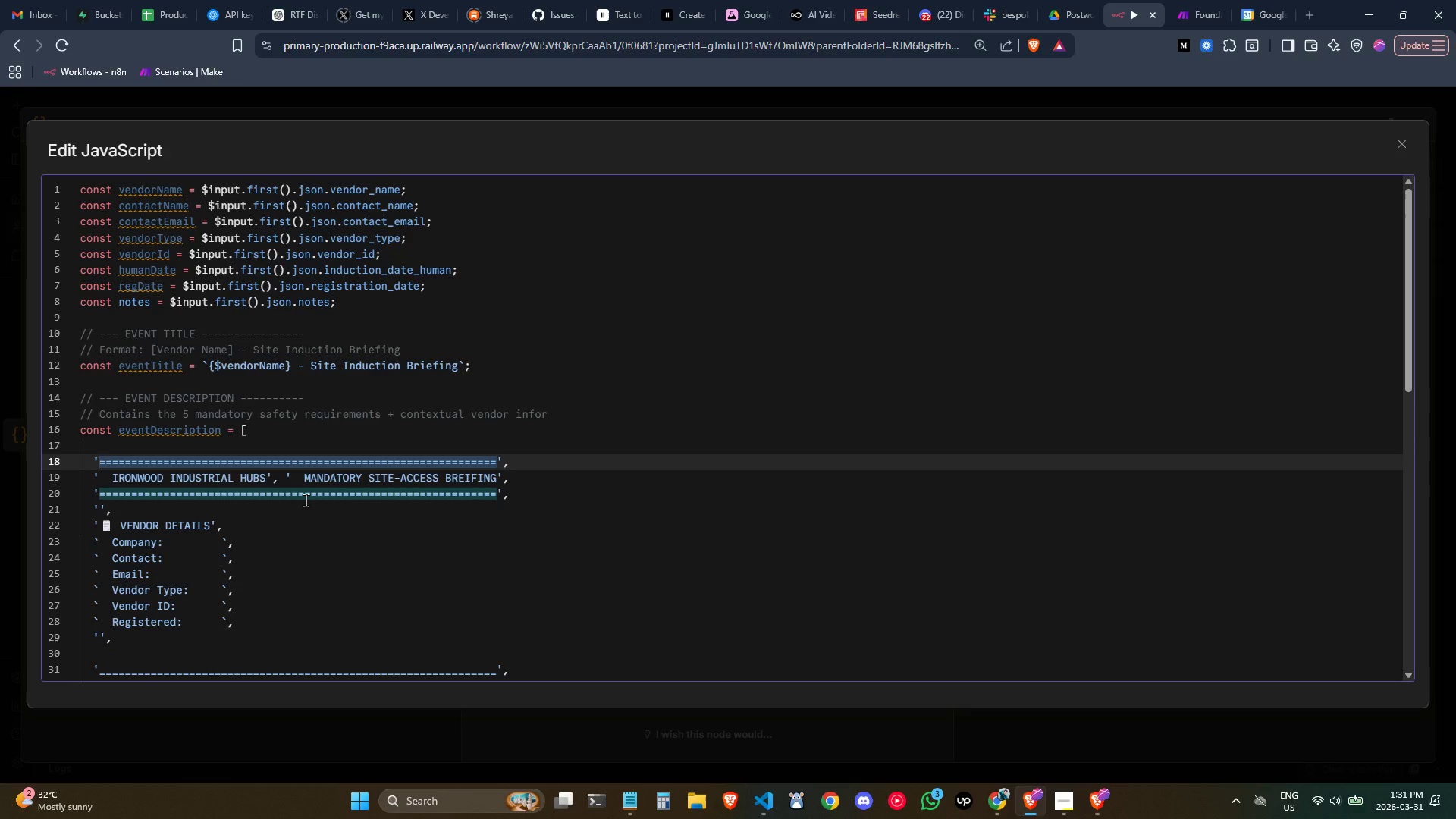 
key(Control+C)
 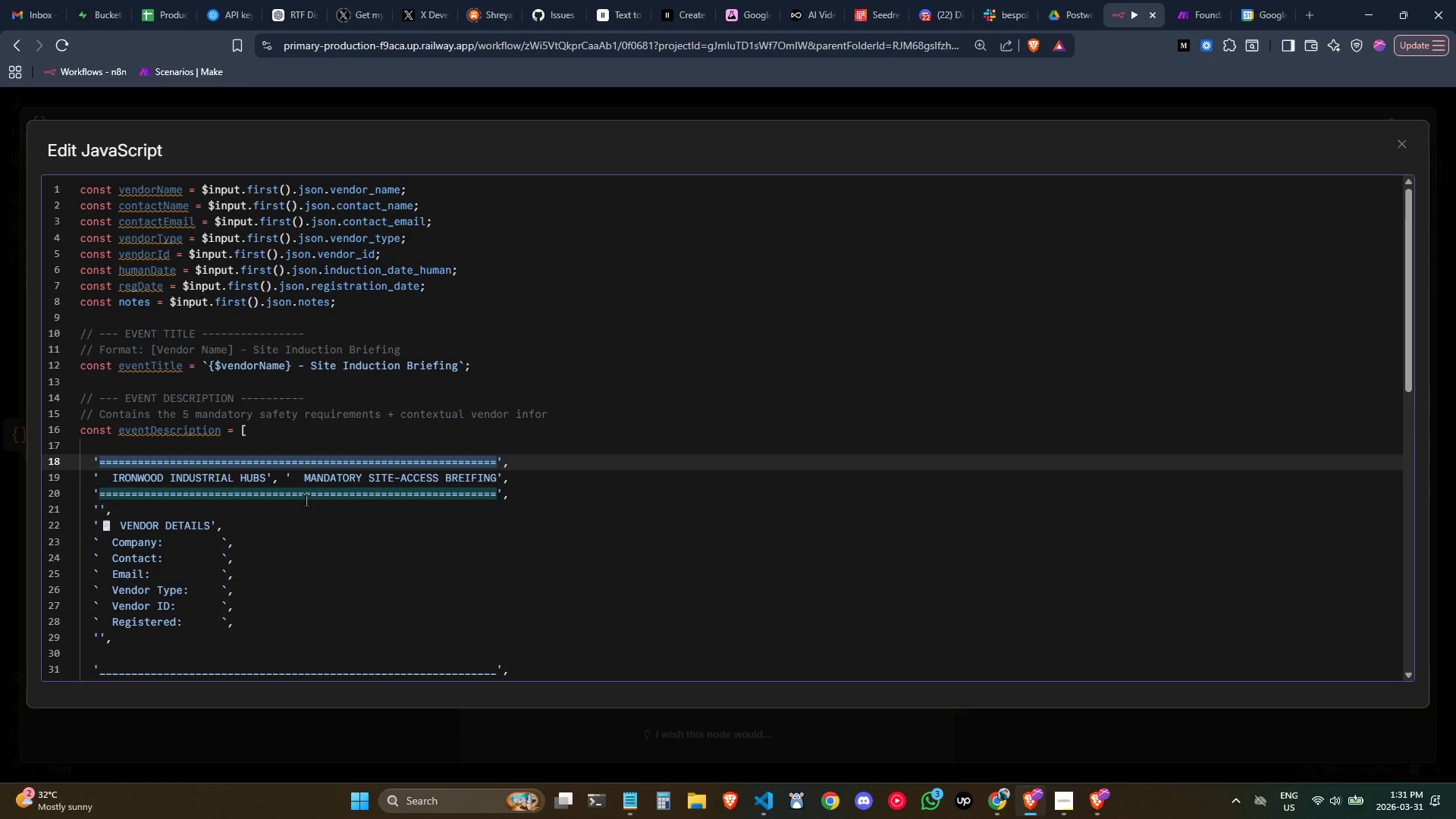 
key(Control+C)
 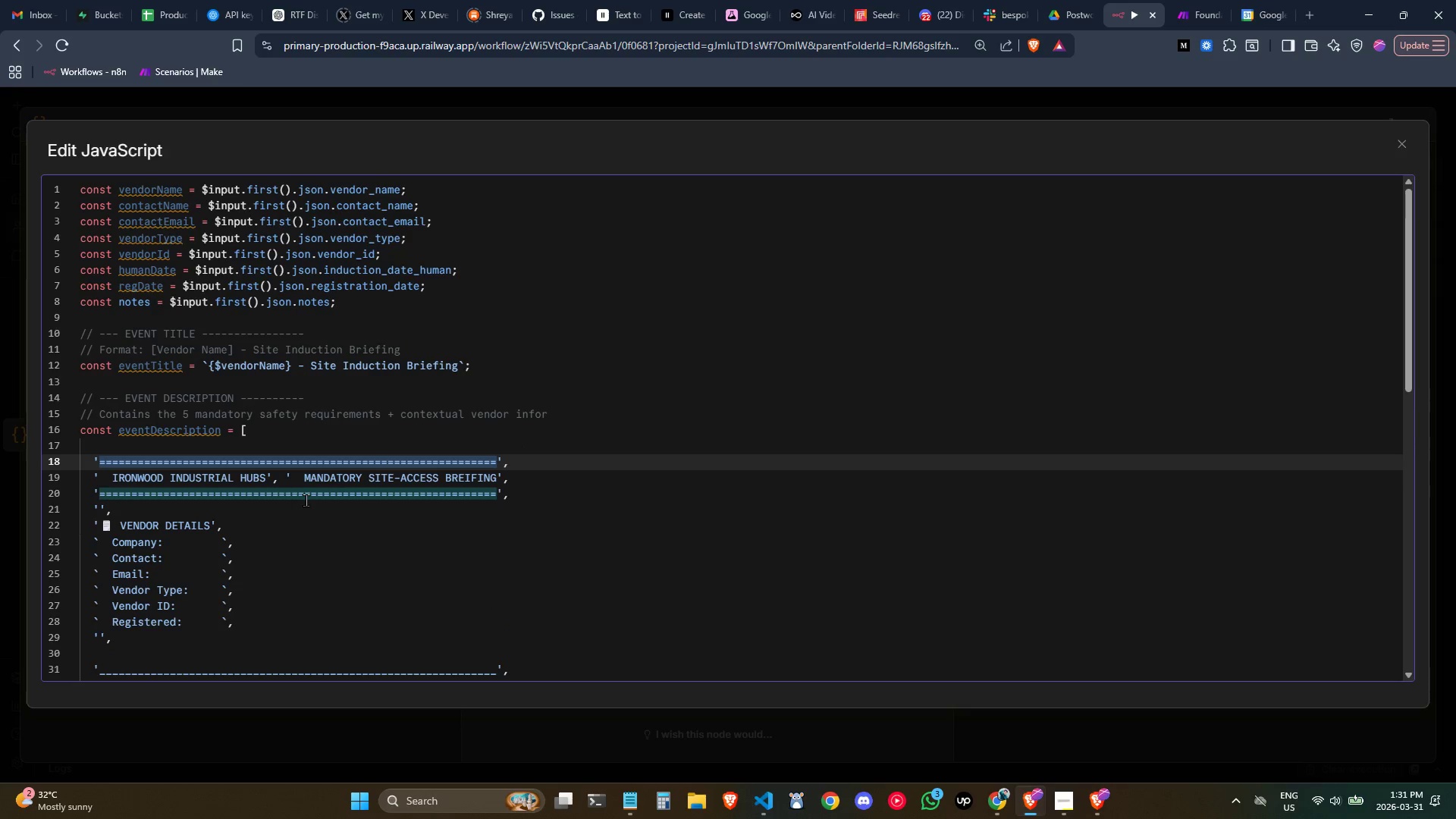 
key(Control+C)
 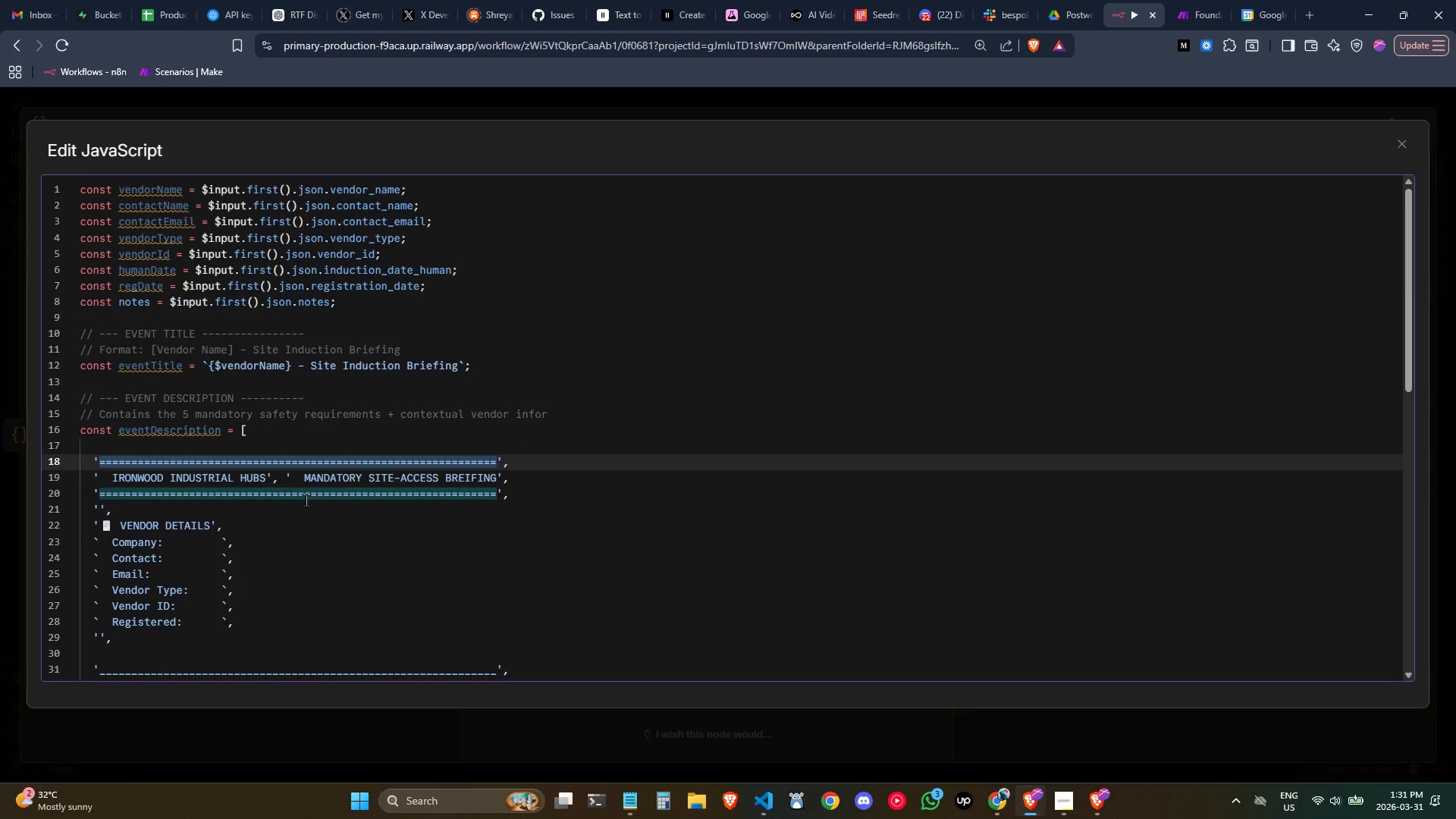 
scroll: coordinate [306, 500], scroll_direction: down, amount: 4.0
 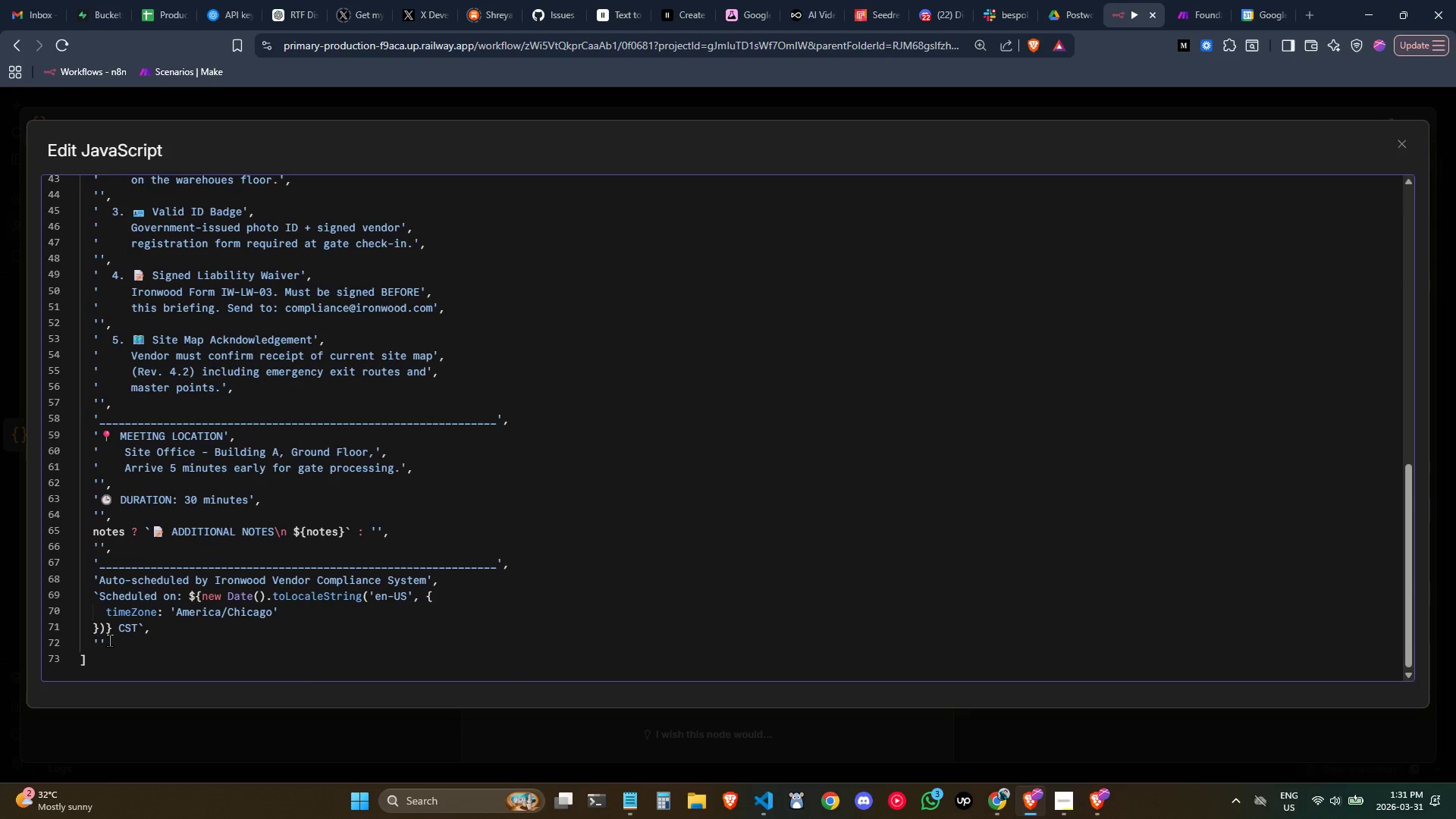 
left_click([96, 637])
 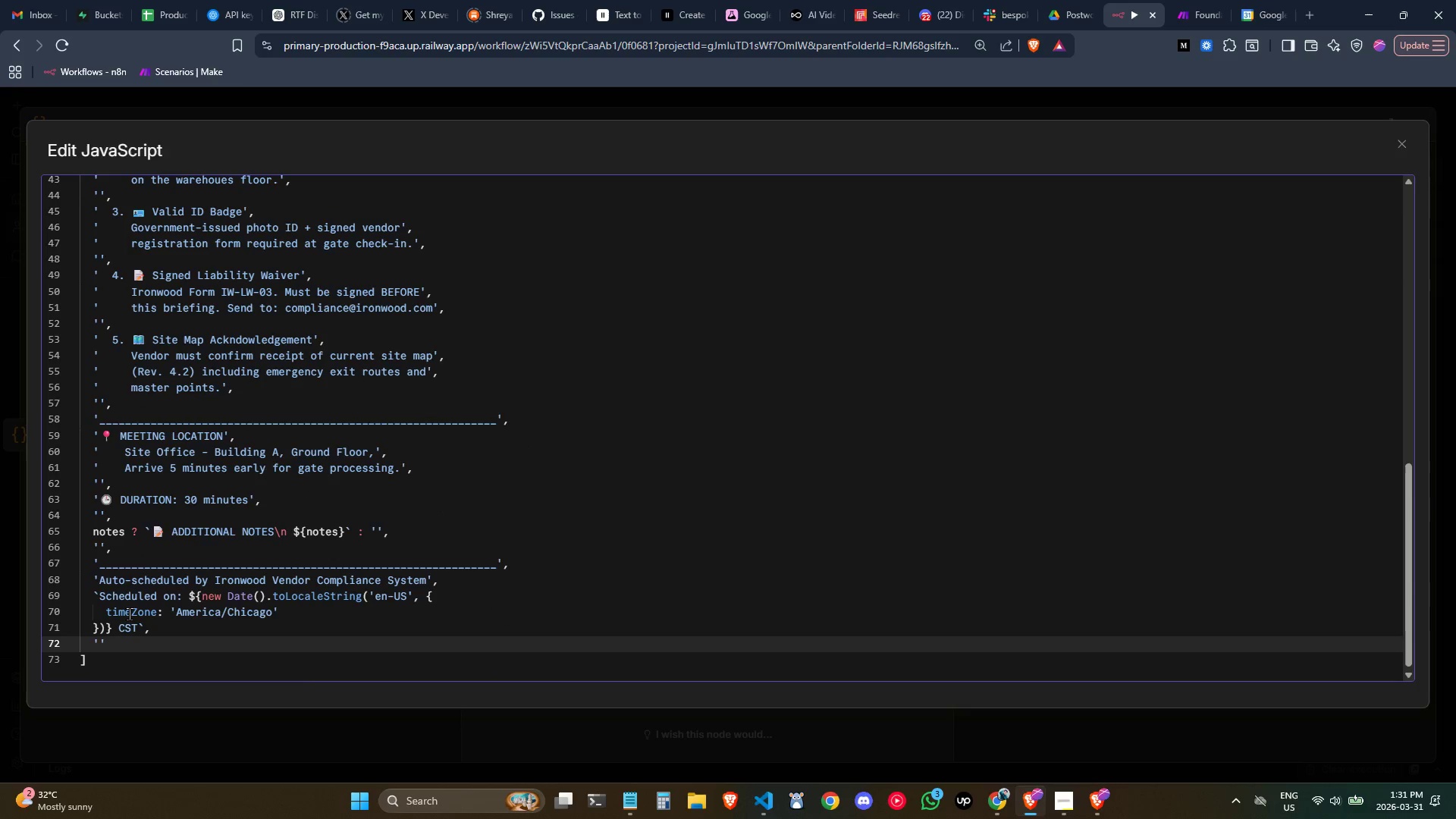 
key(ArrowRight)
 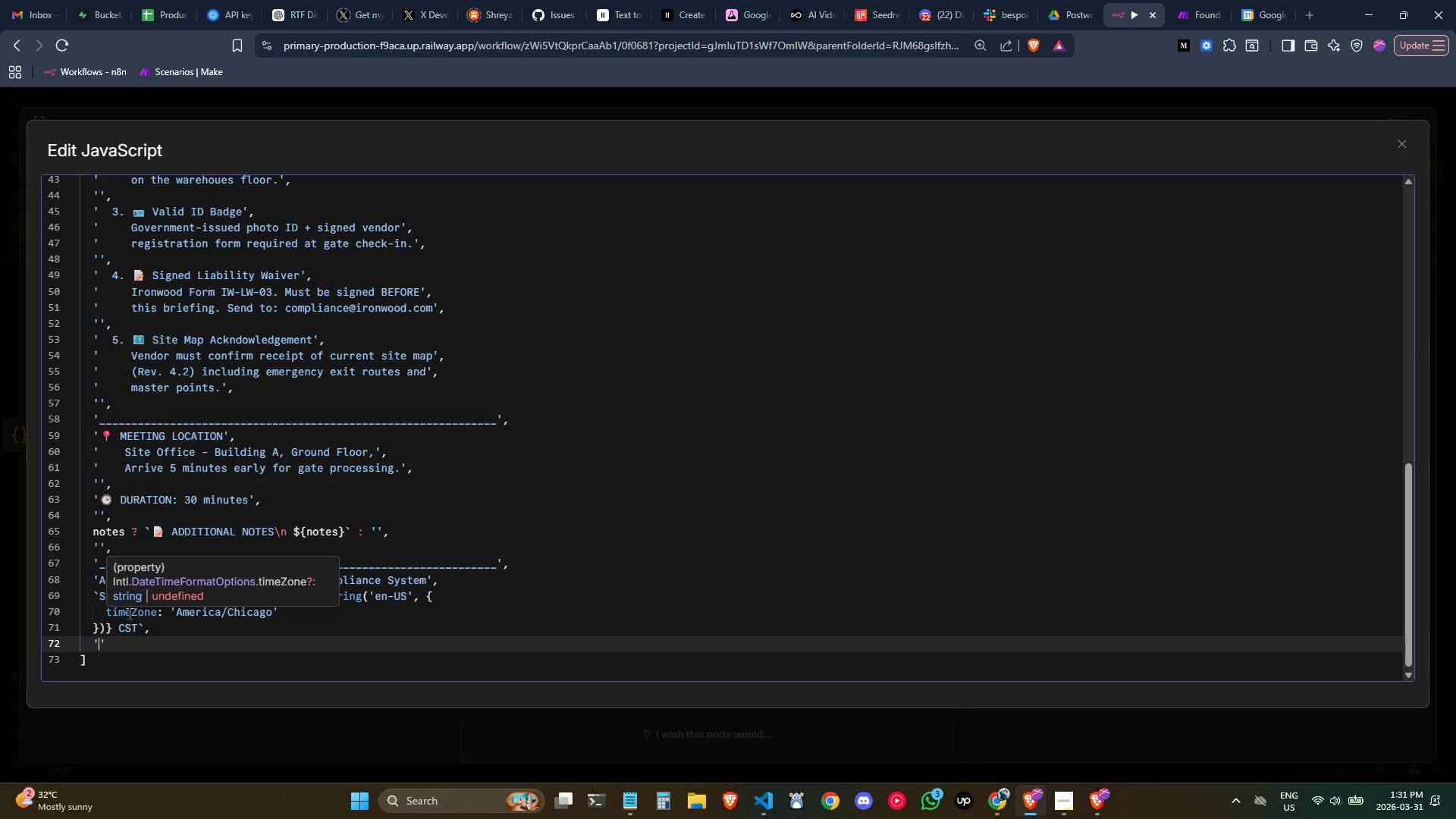 
key(Control+V)
 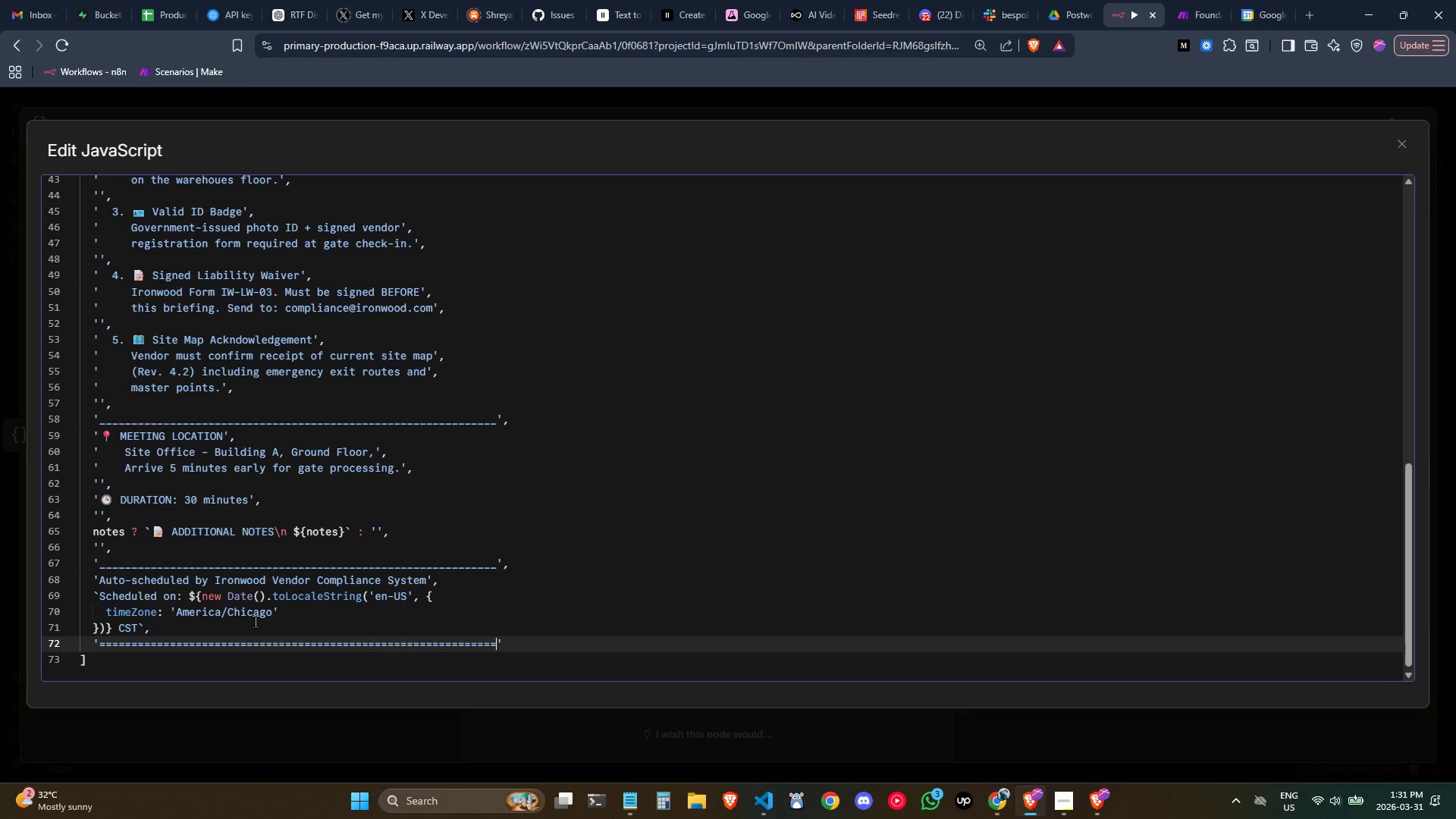 
wait(5.59)
 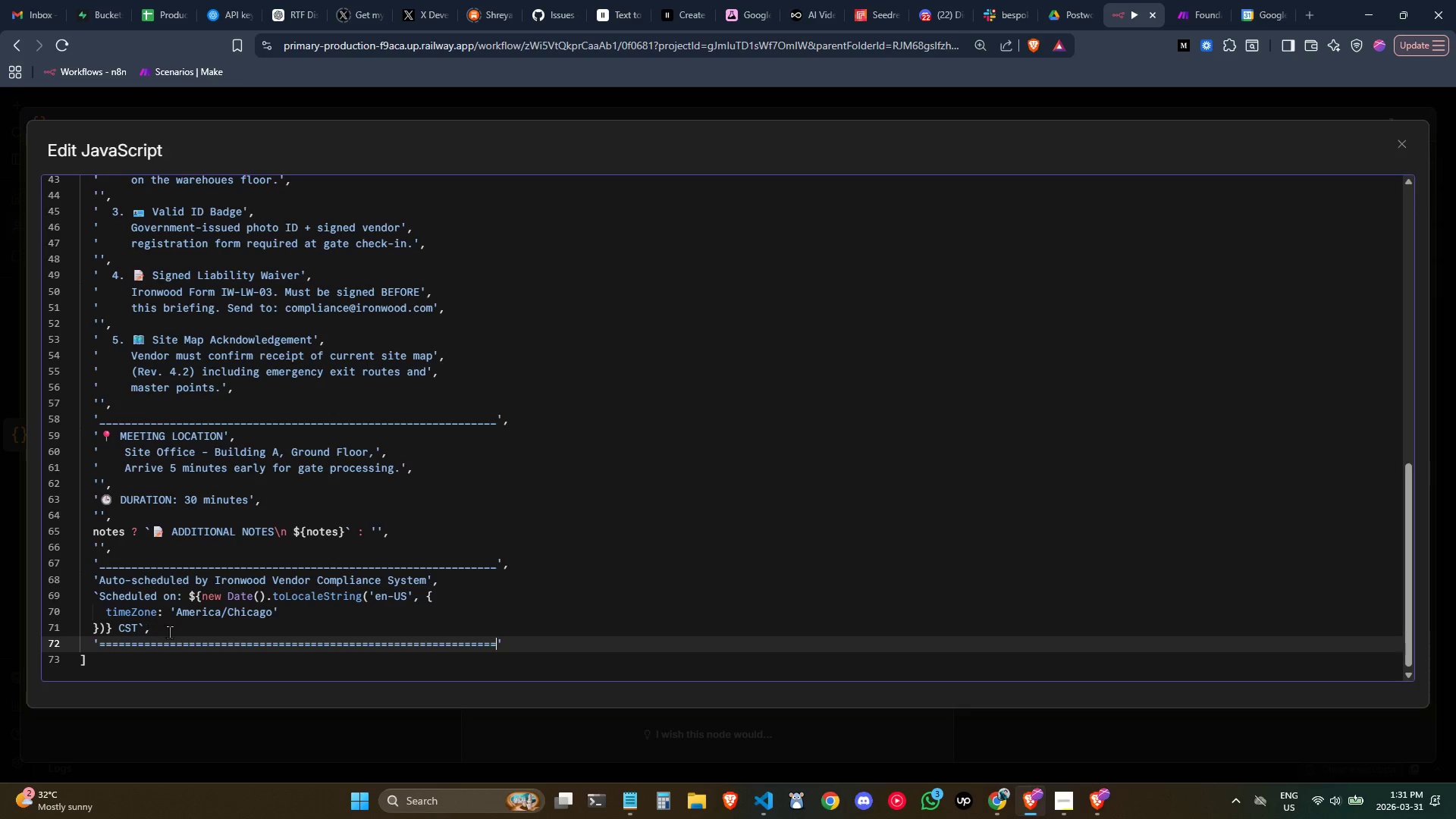 
left_click([552, 647])
 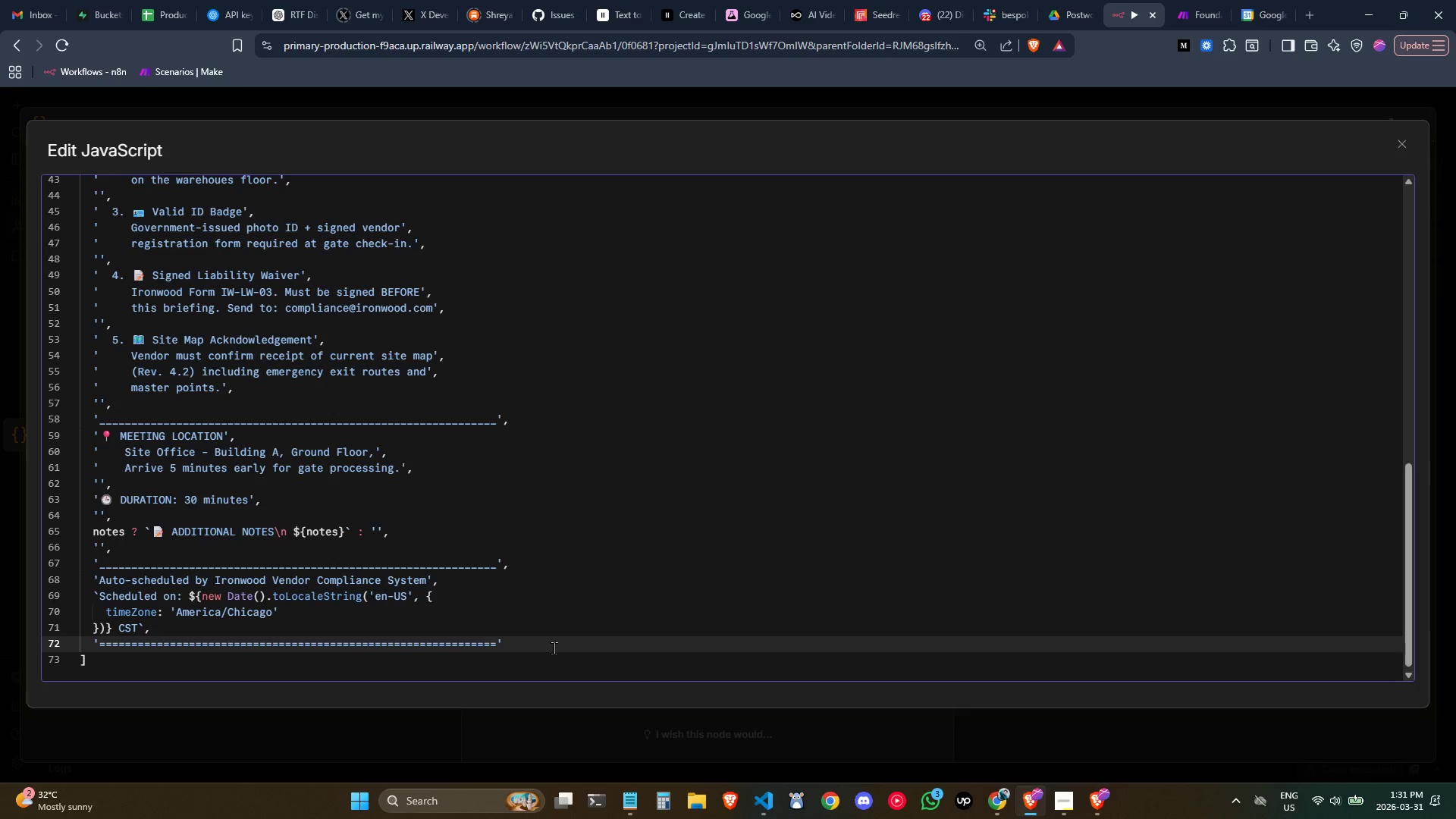 
key(Comma)
 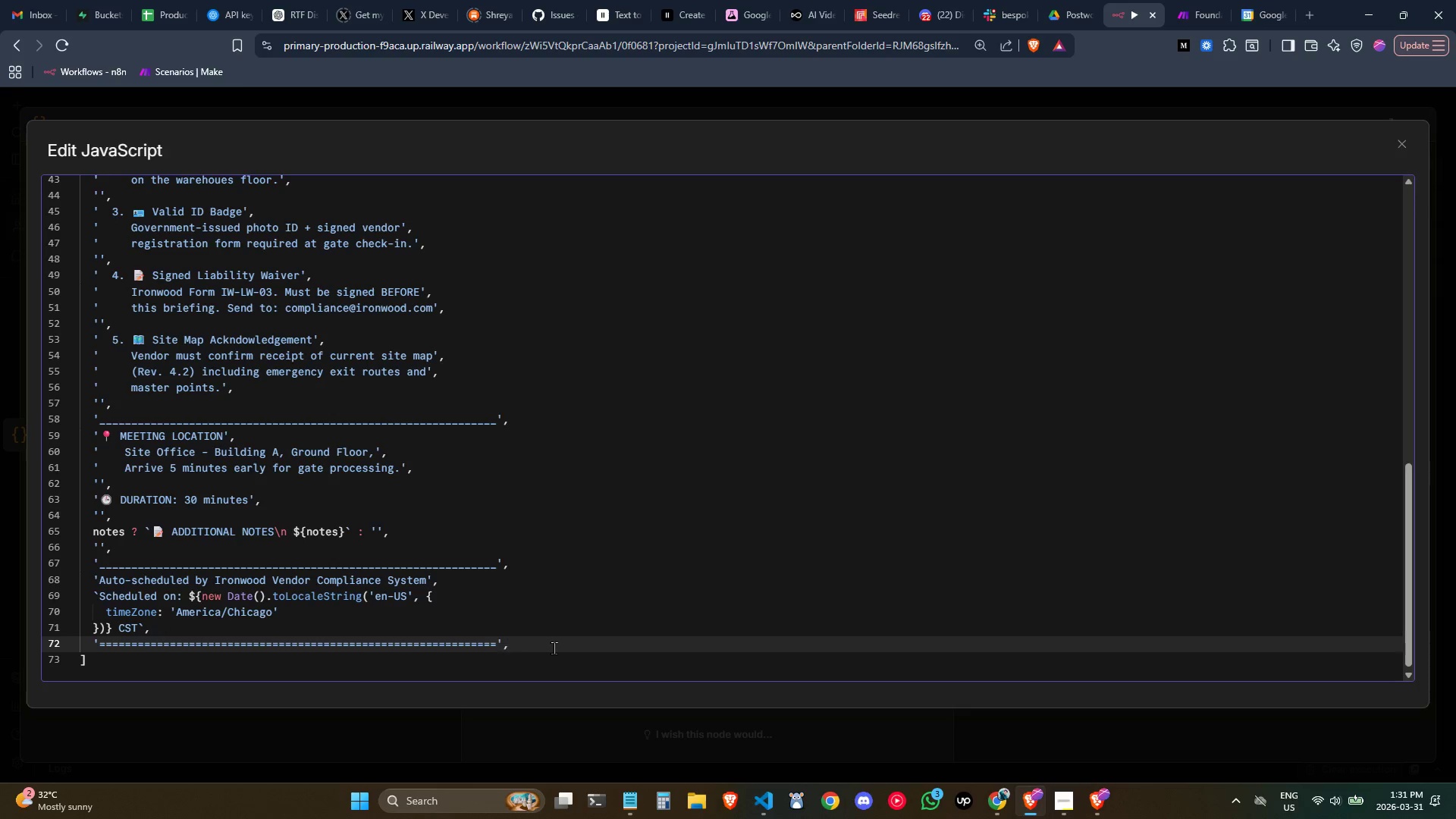 
key(Enter)
 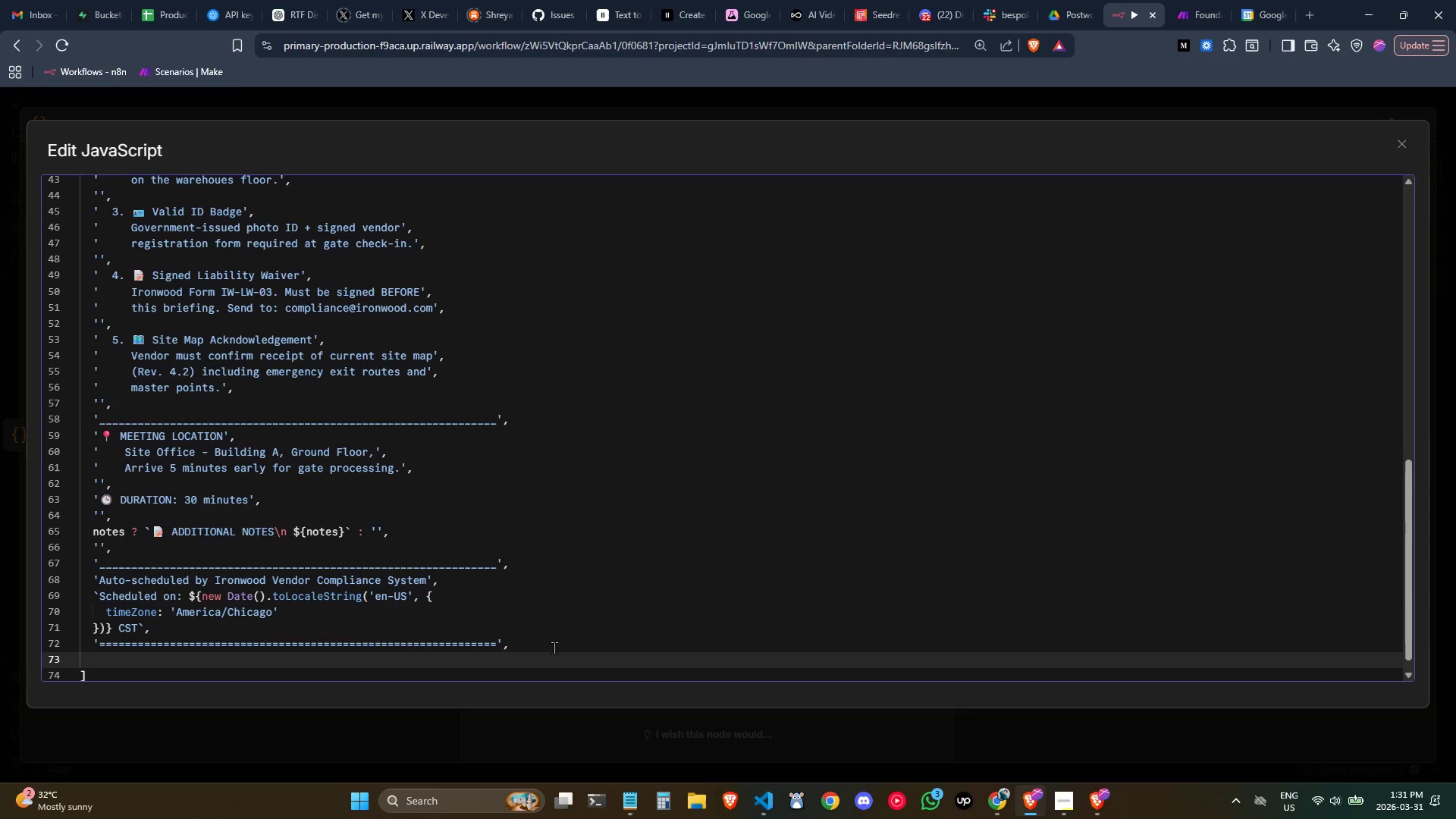 
key(Backspace)
 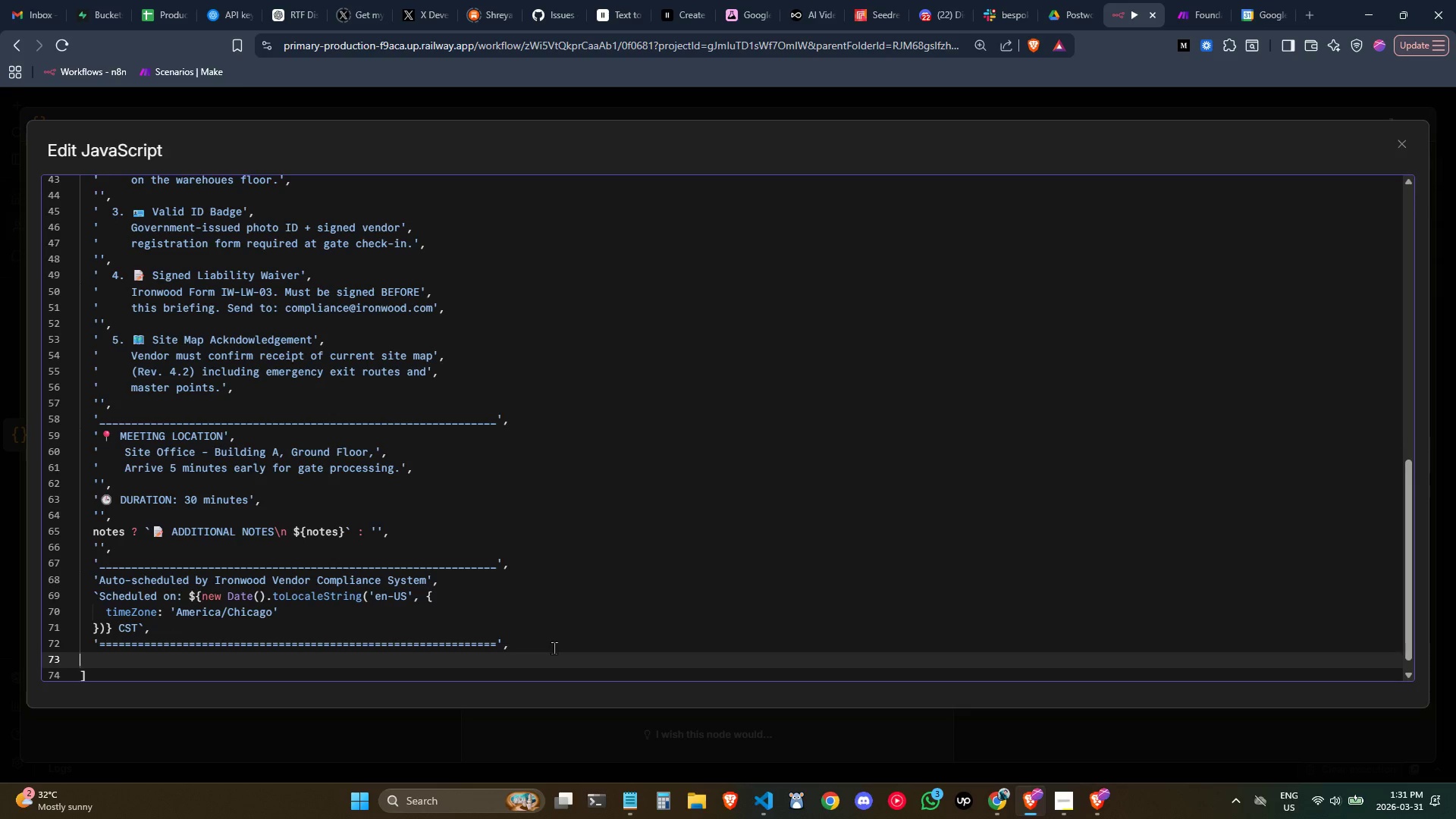 
key(Backspace)
 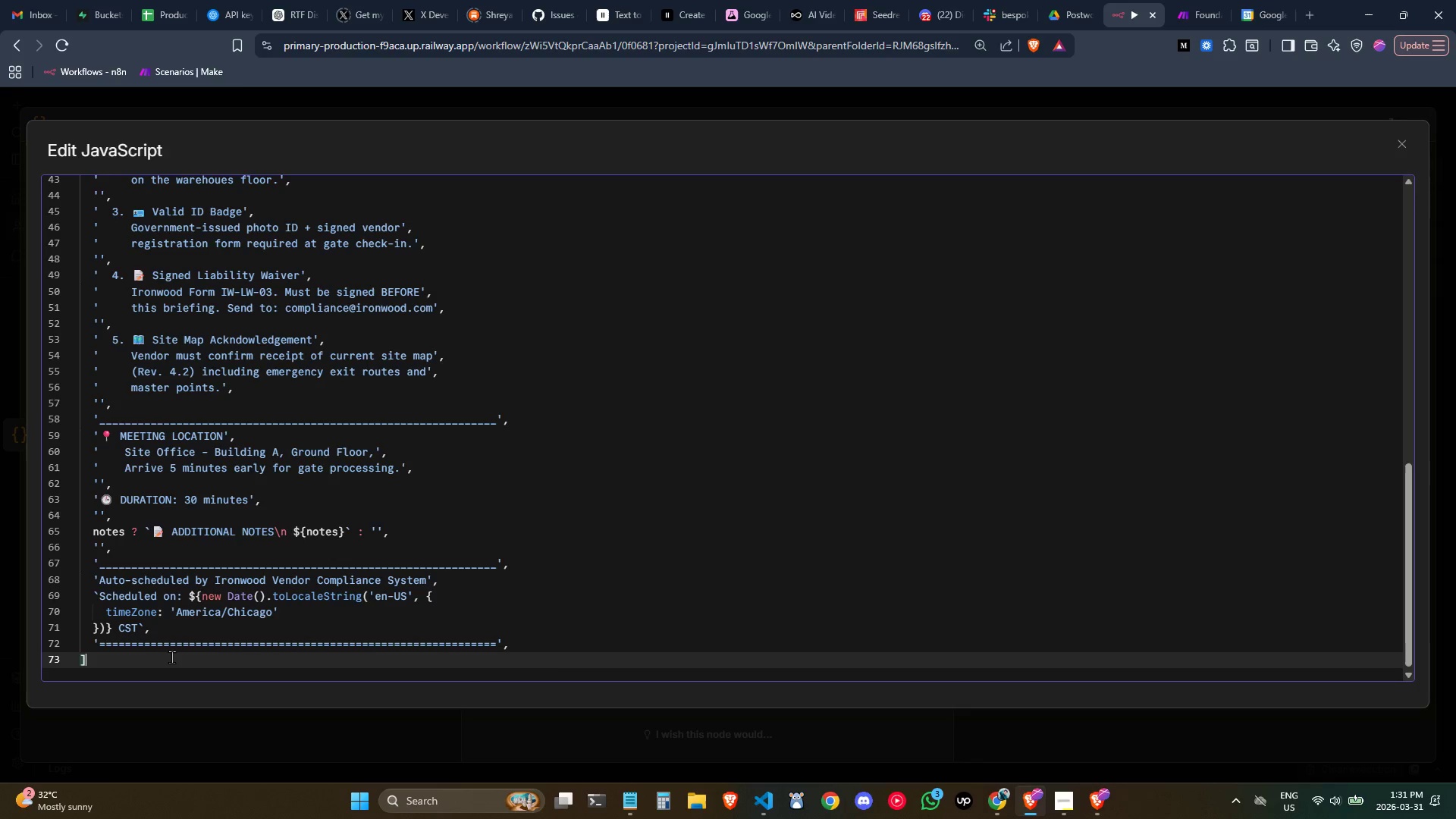 
type(.filter)
key(Tab)
 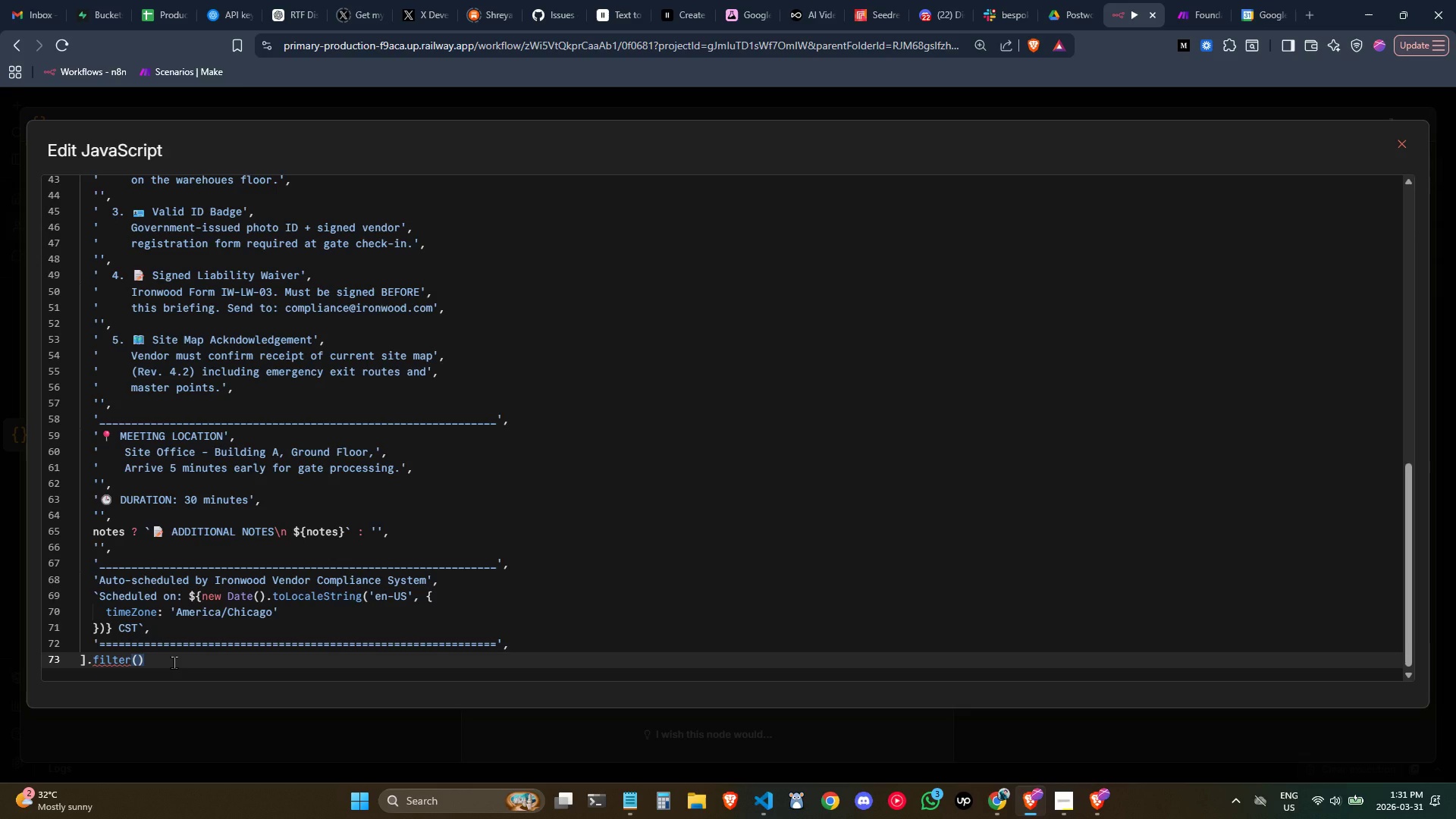 
wait(14.11)
 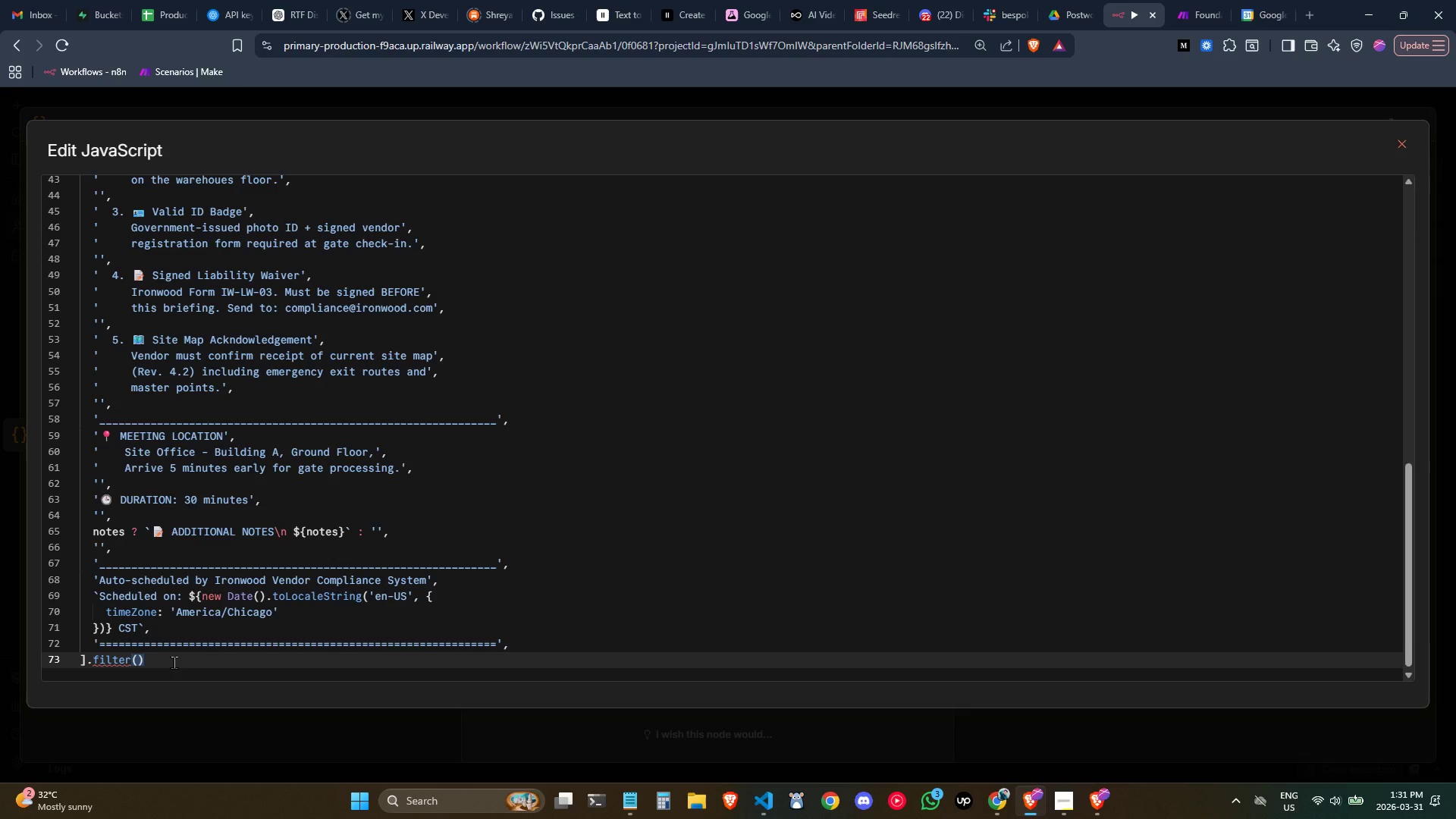 
key(ArrowRight)
 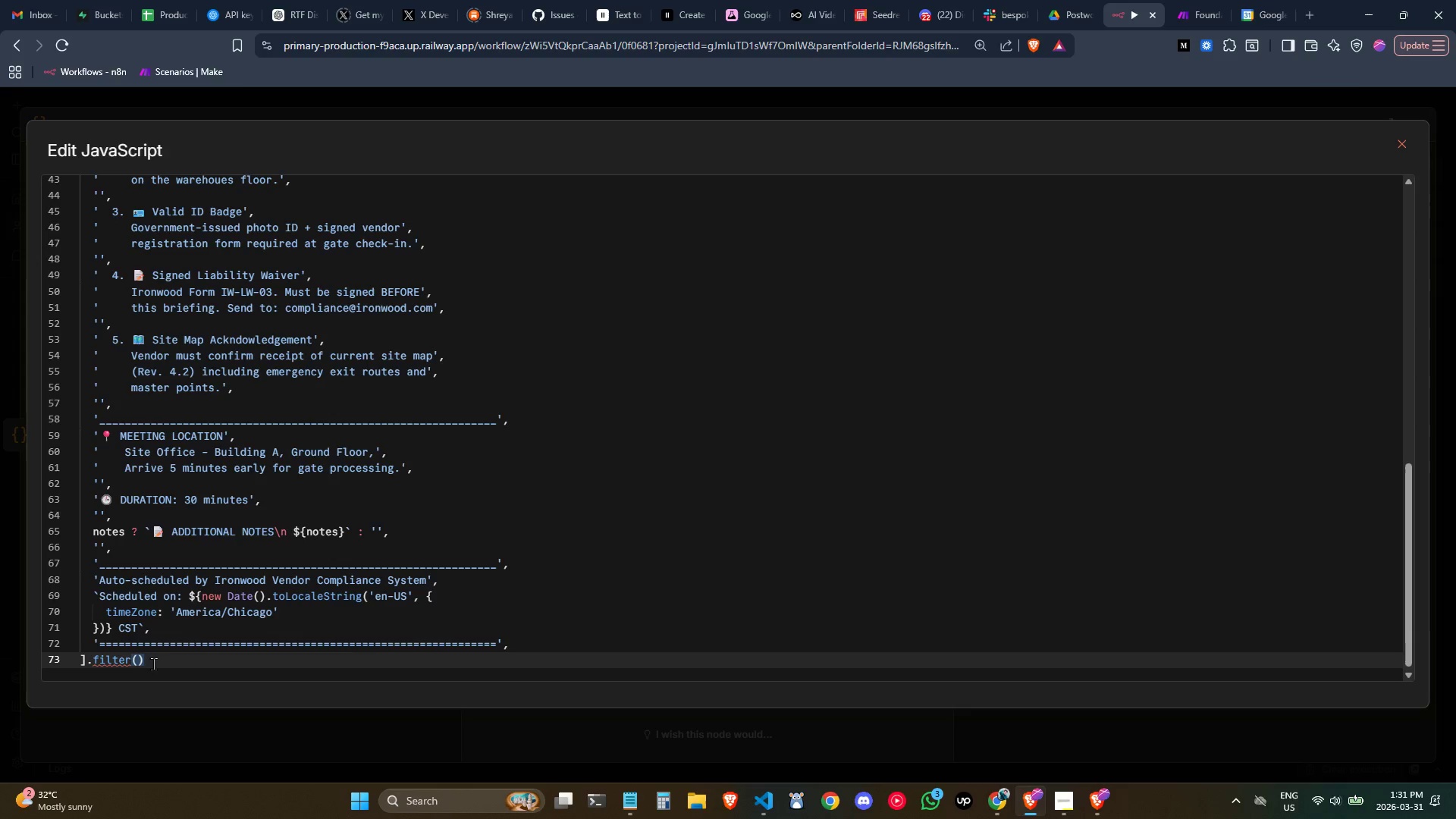 
left_click([150, 664])
 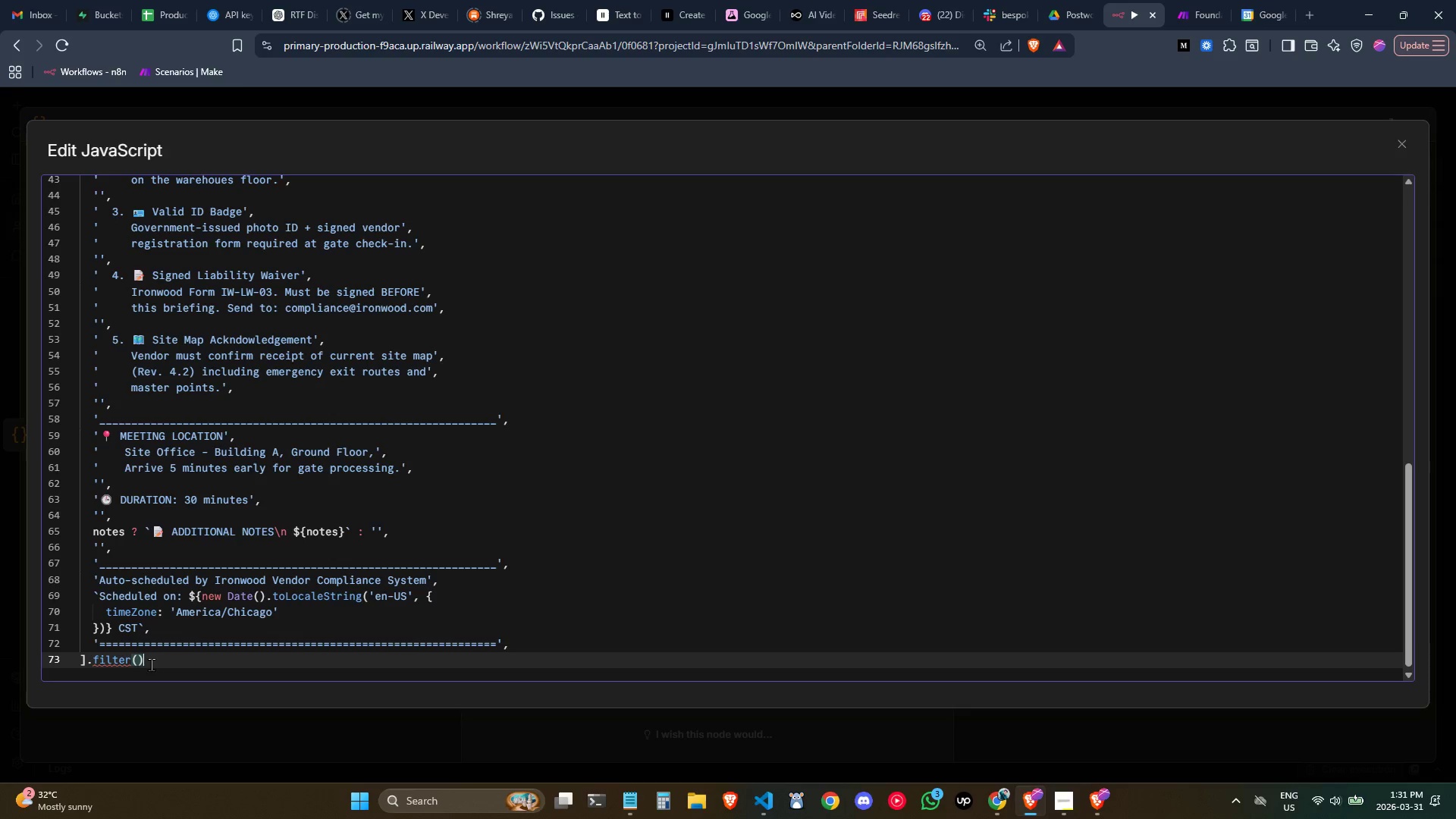 
key(ArrowLeft)
 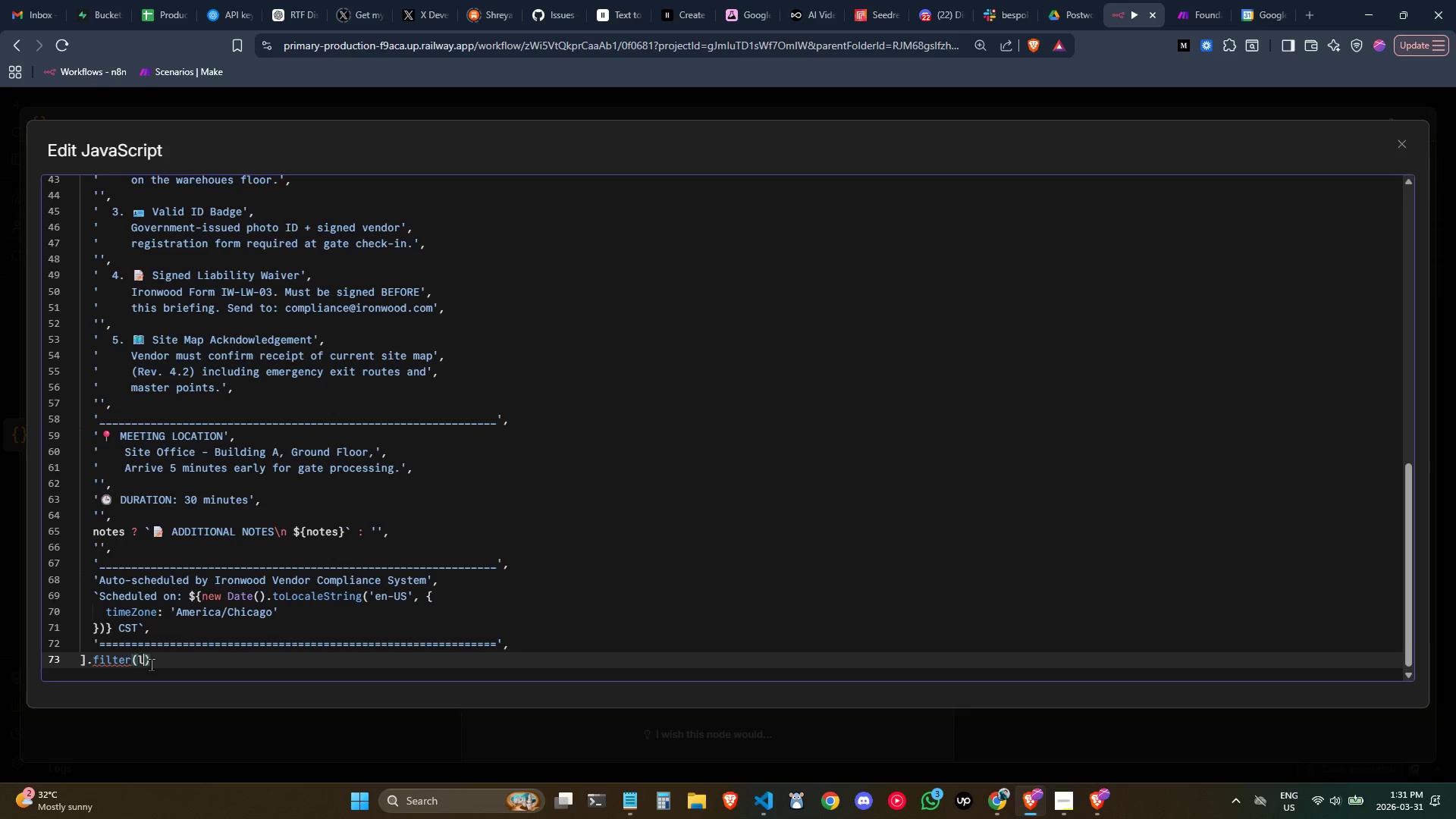 
type(line = )
key(Backspace)
type(> )
 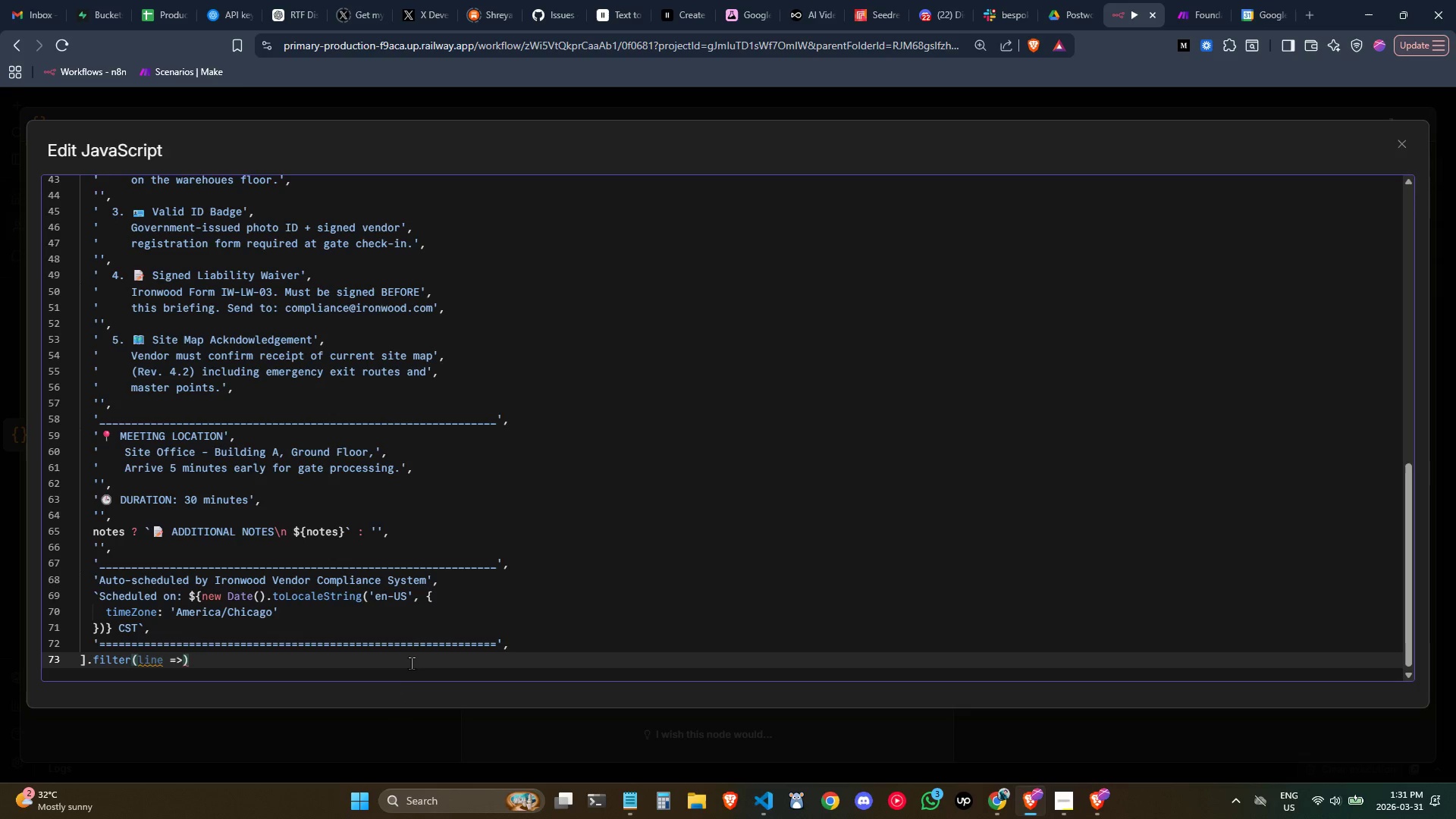 
type(line)
 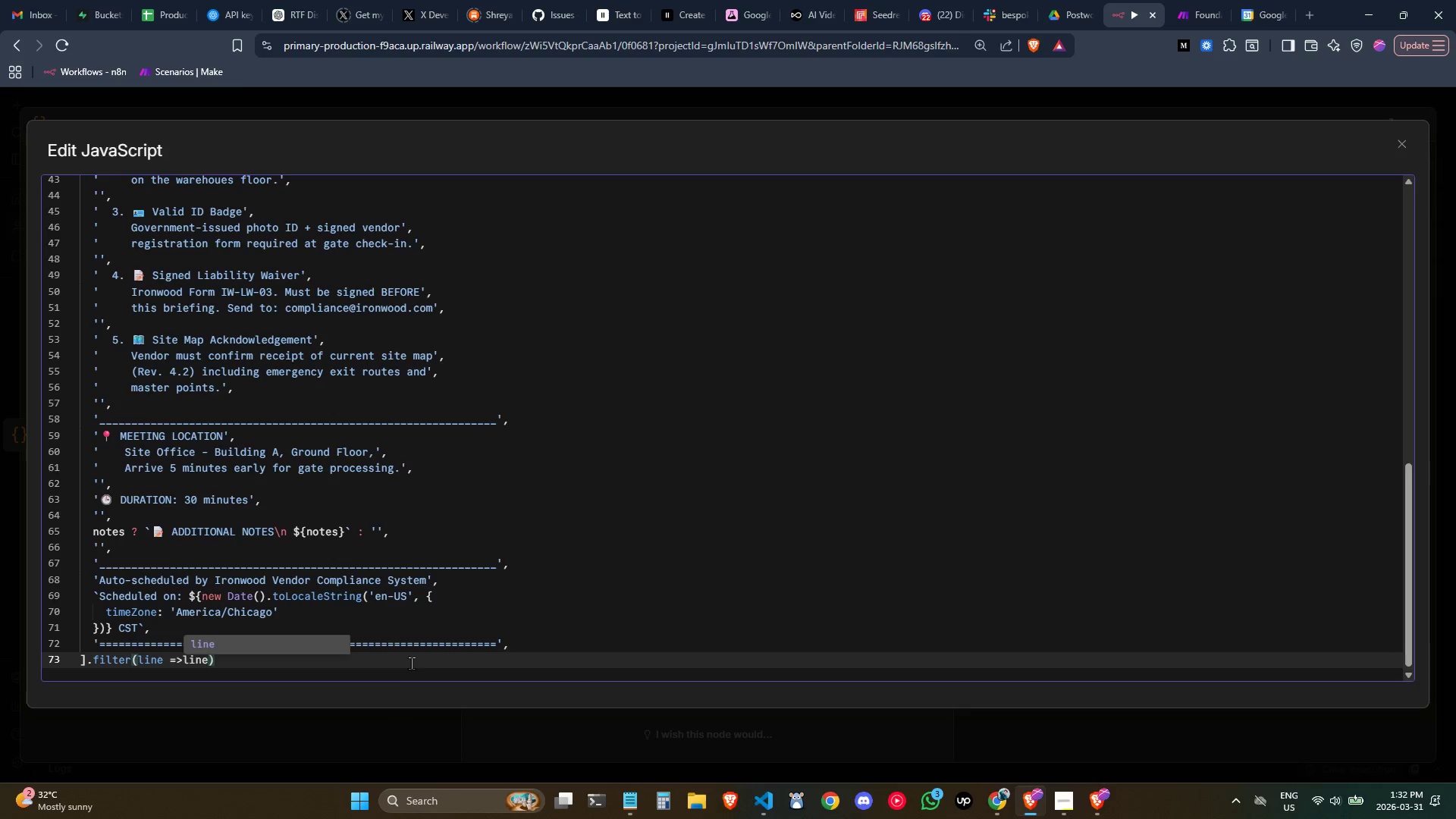 
key(ArrowLeft)
 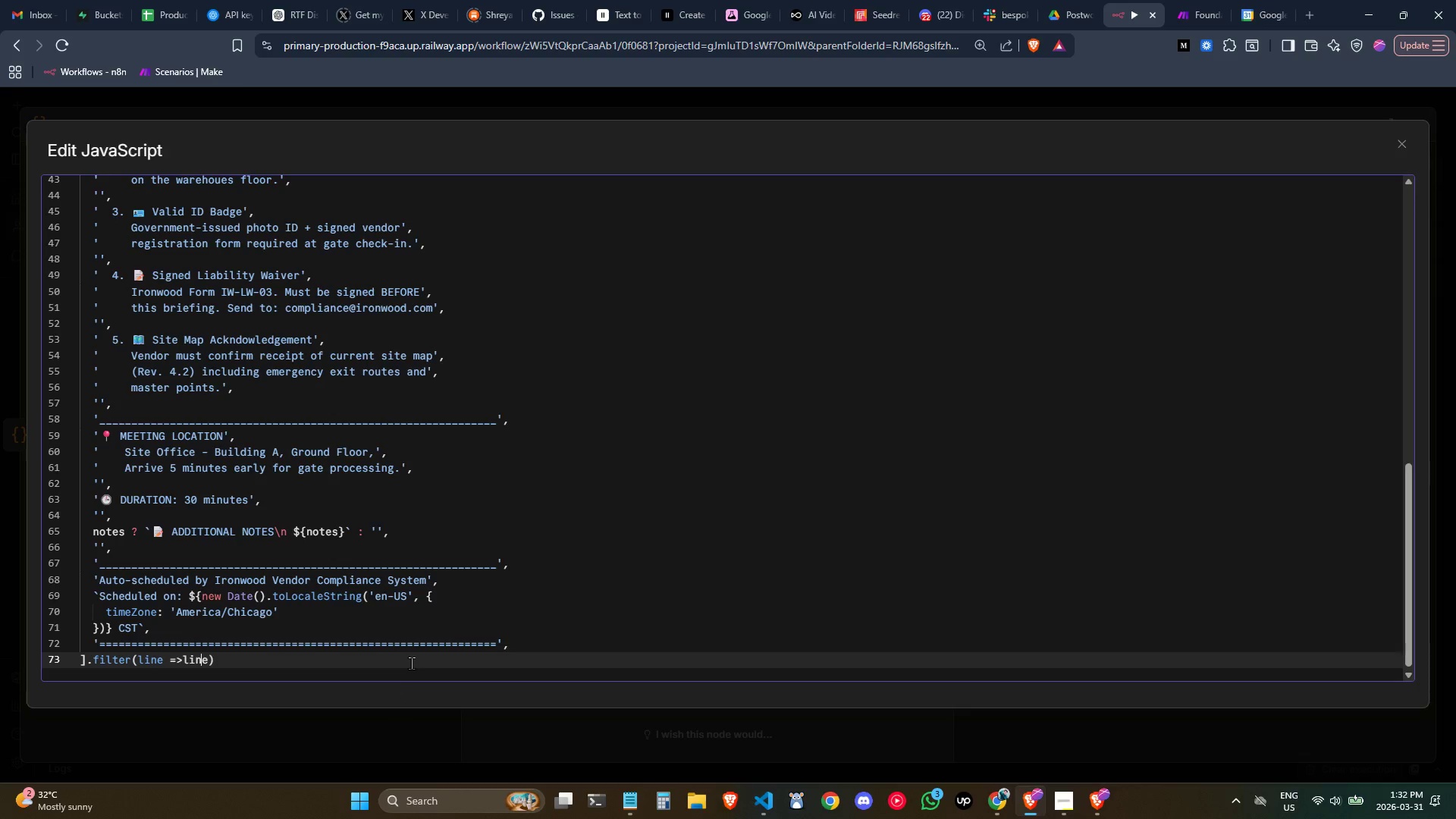 
key(ArrowLeft)
 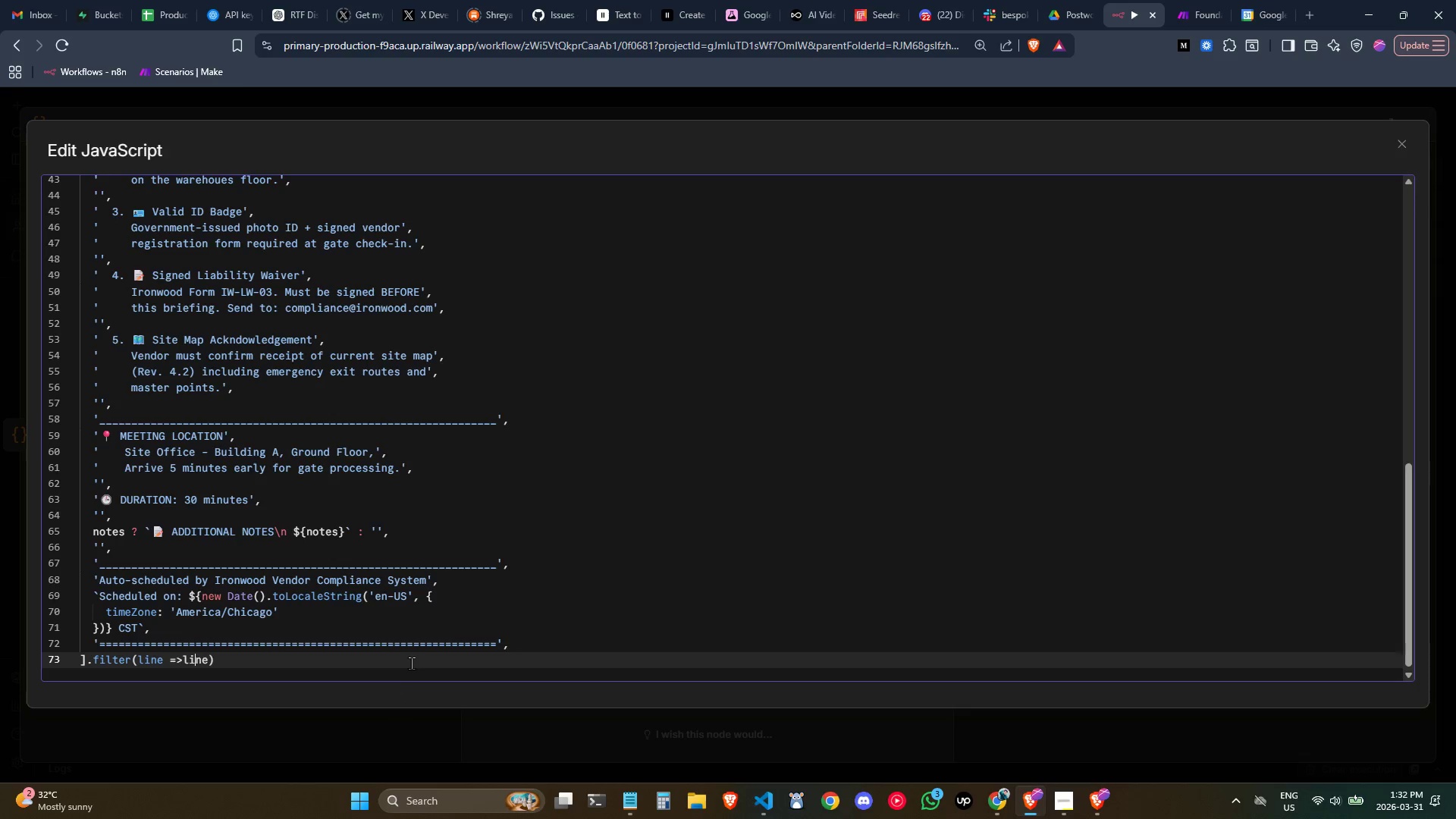 
key(ArrowLeft)
 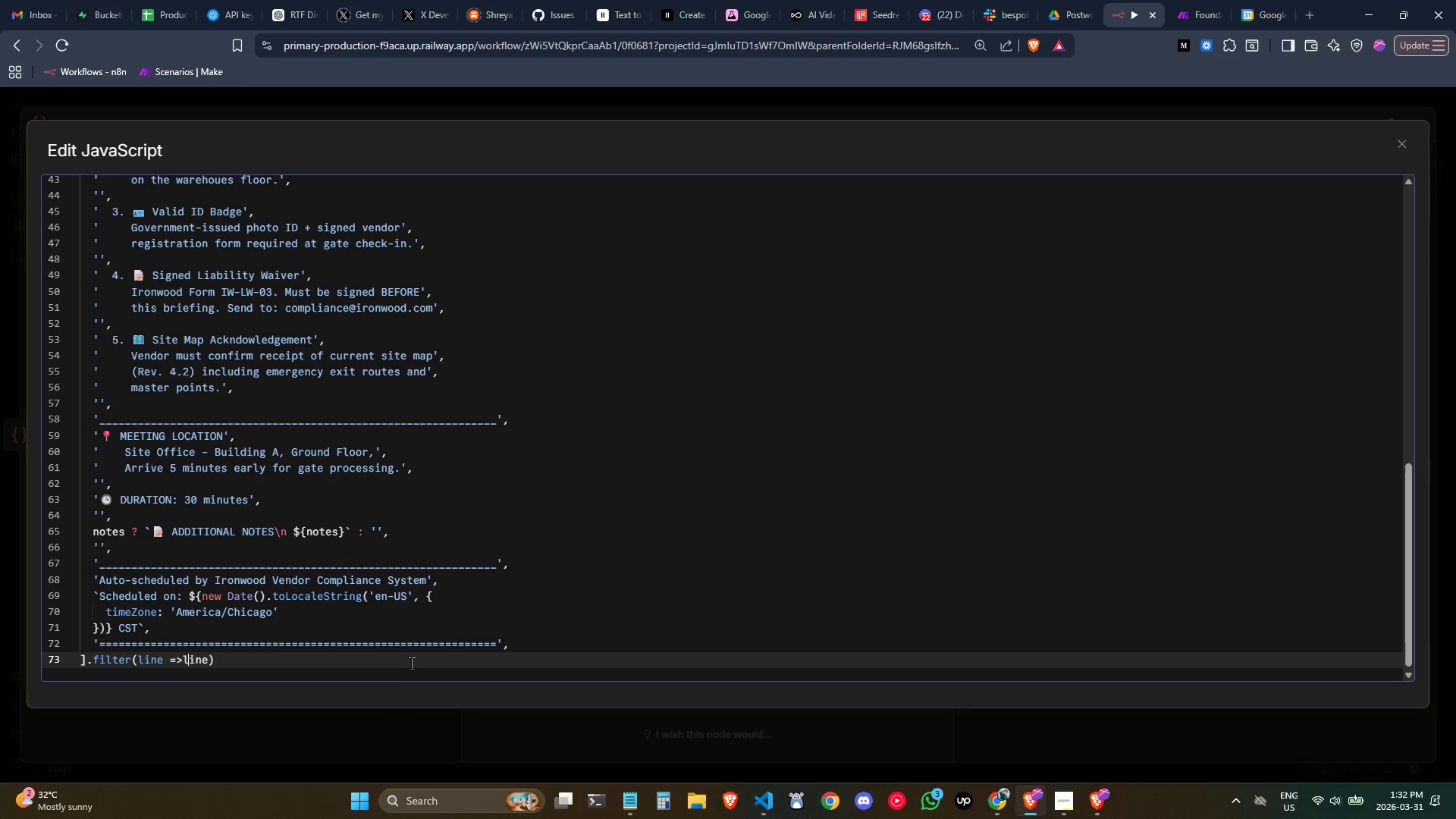 
key(ArrowLeft)
 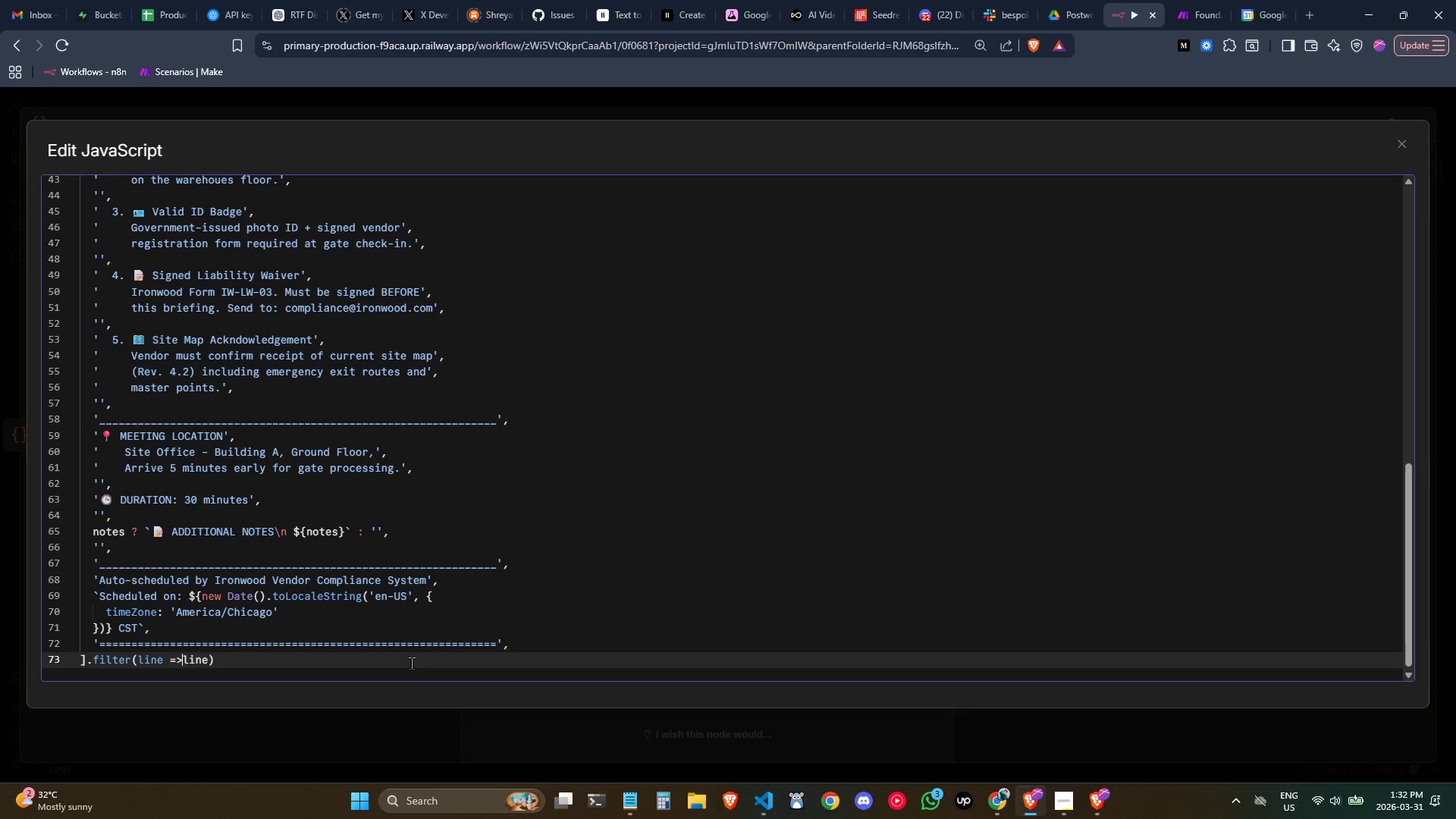 
key(ArrowLeft)
 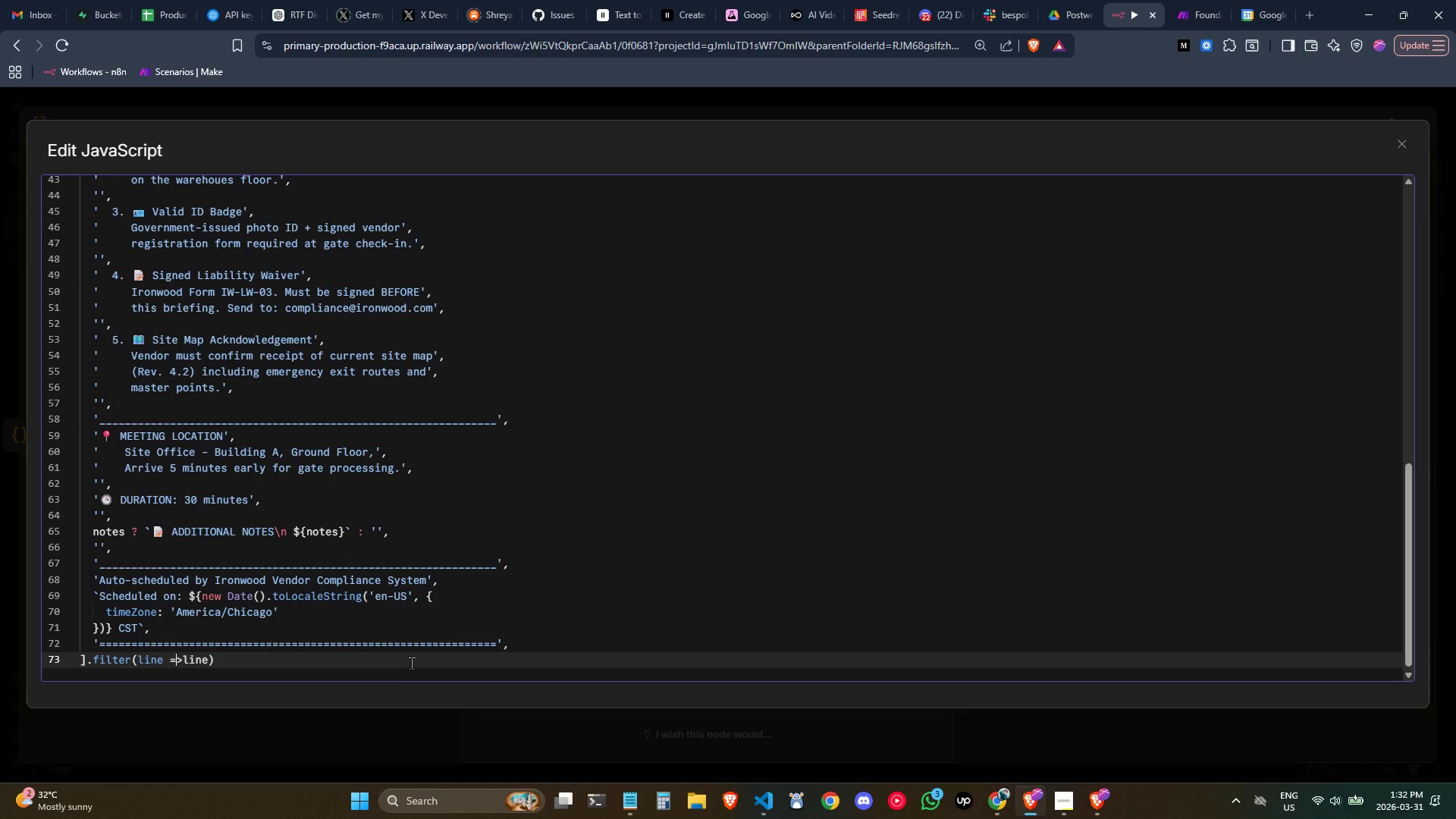 
key(ArrowRight)
 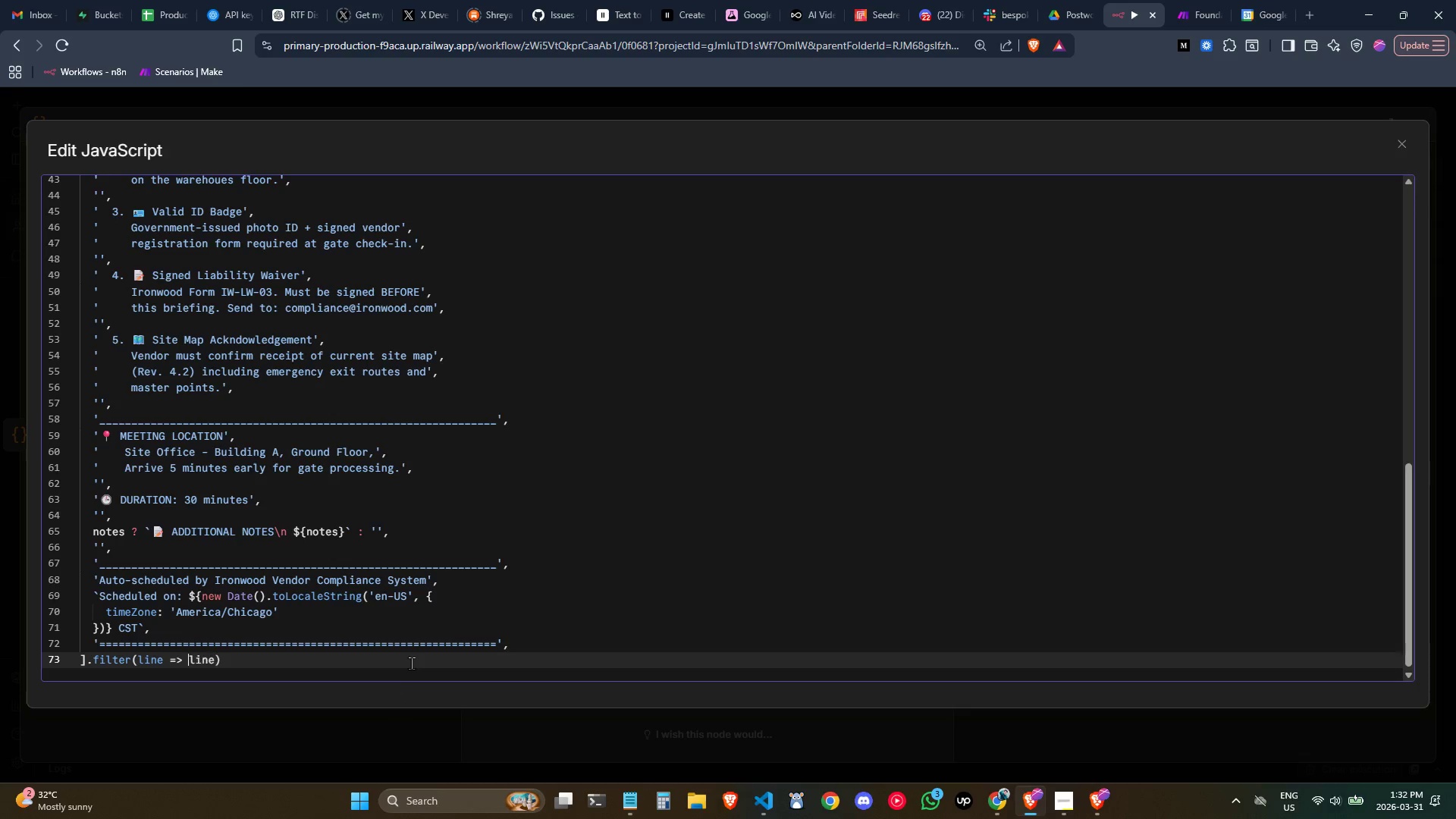 
key(Space)
 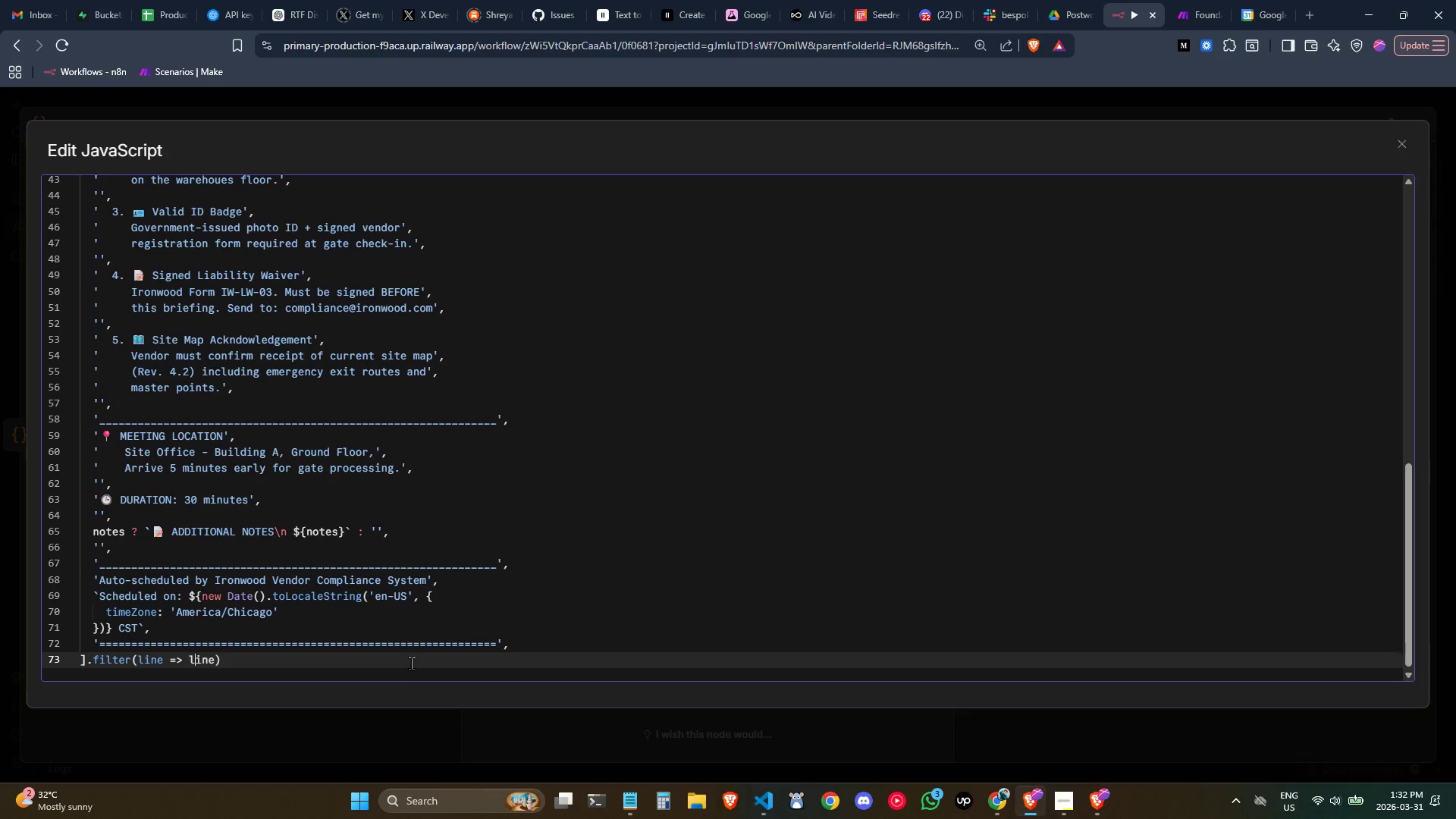 
key(ArrowRight)
 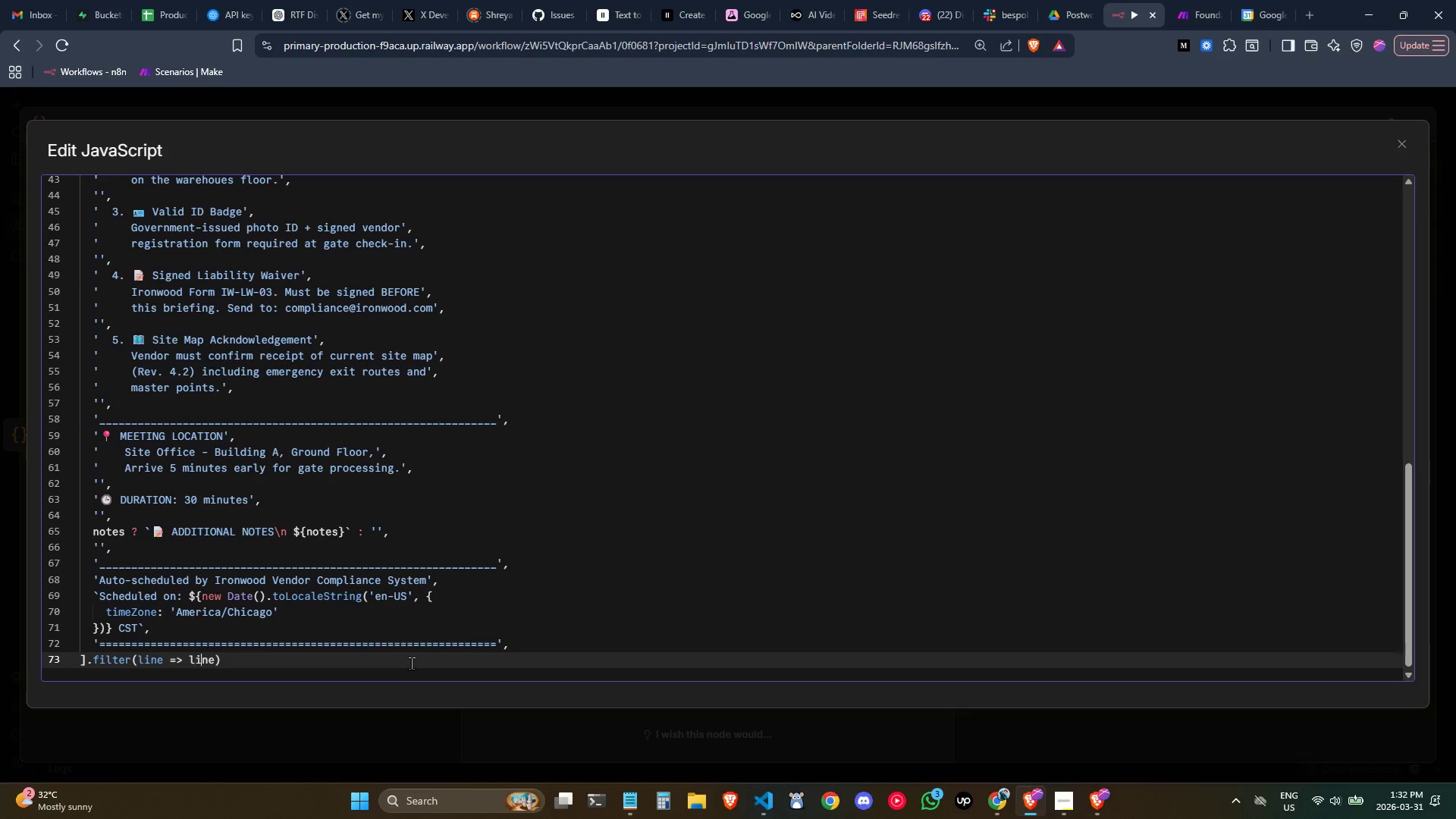 
key(ArrowRight)
 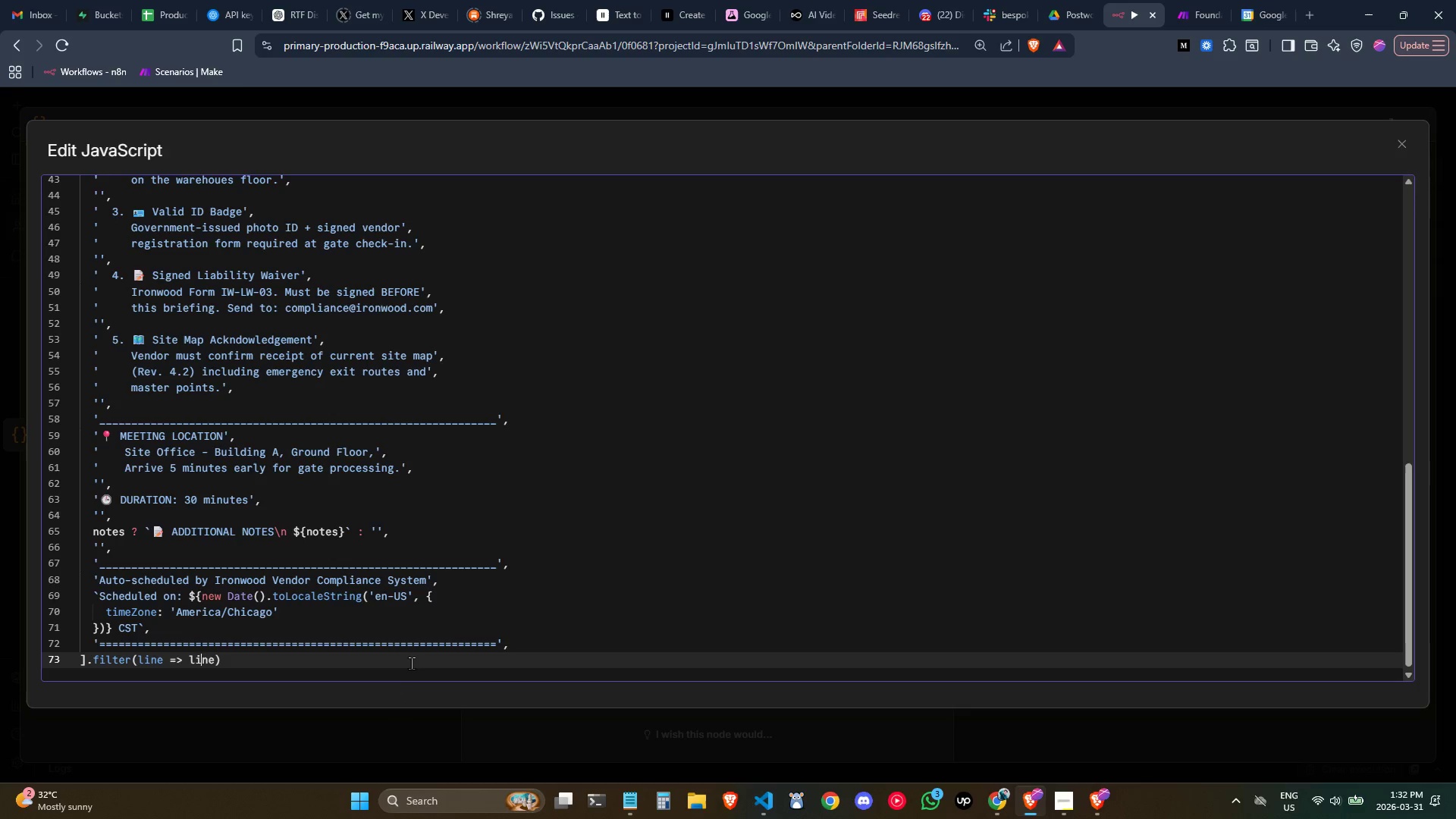 
key(ArrowRight)
 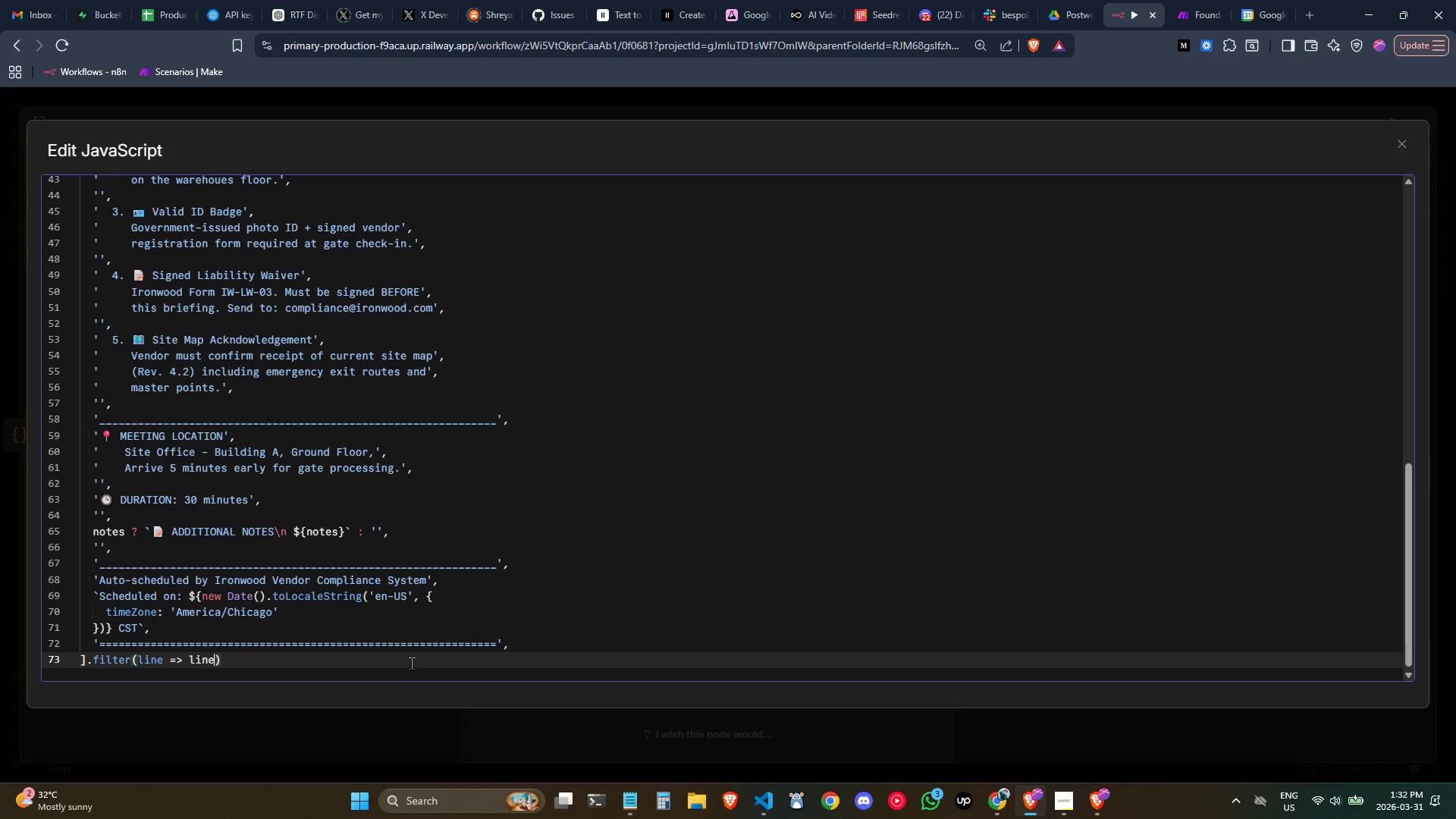 
key(ArrowRight)
 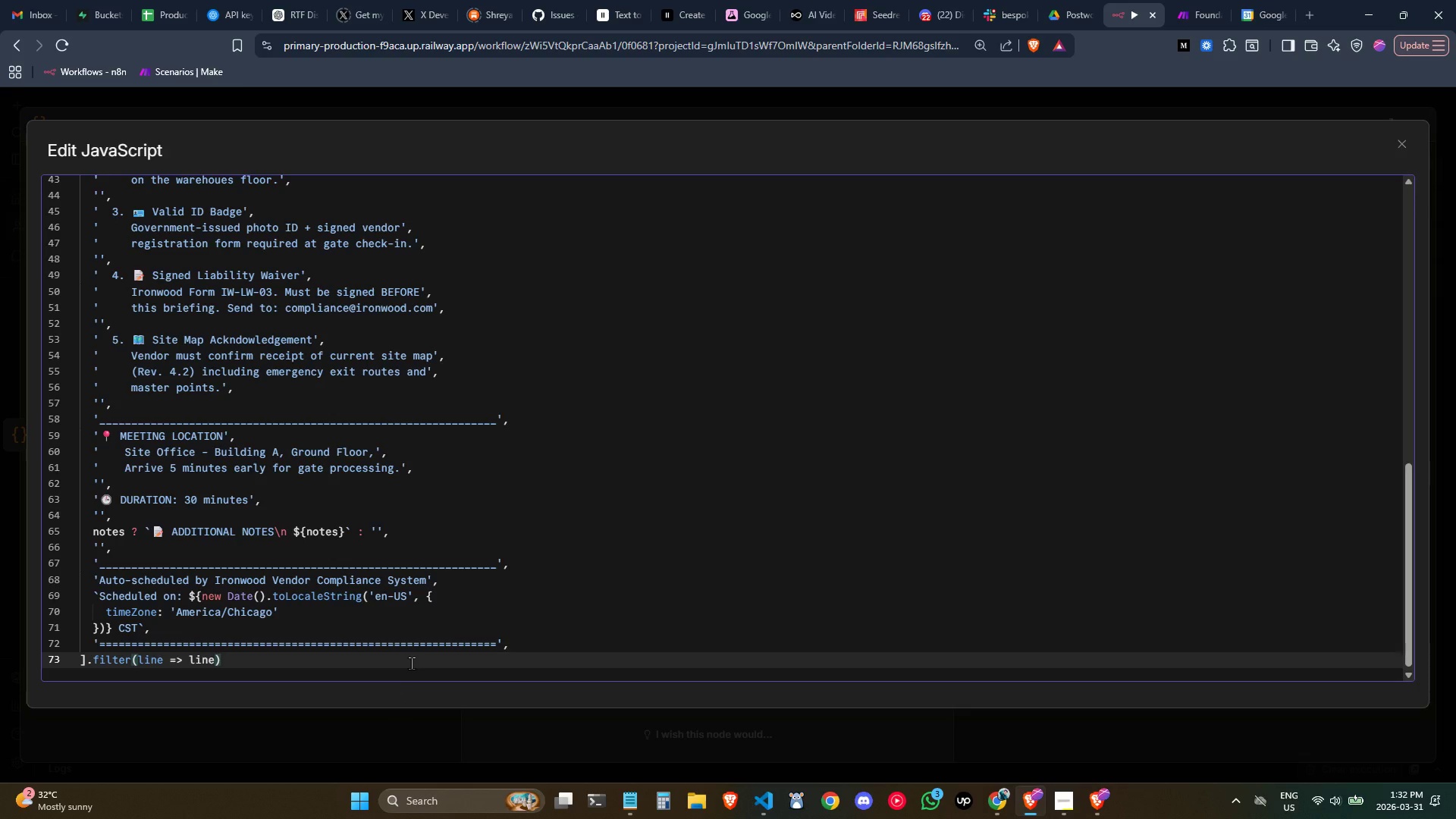 
type( !== null && ! (line)
 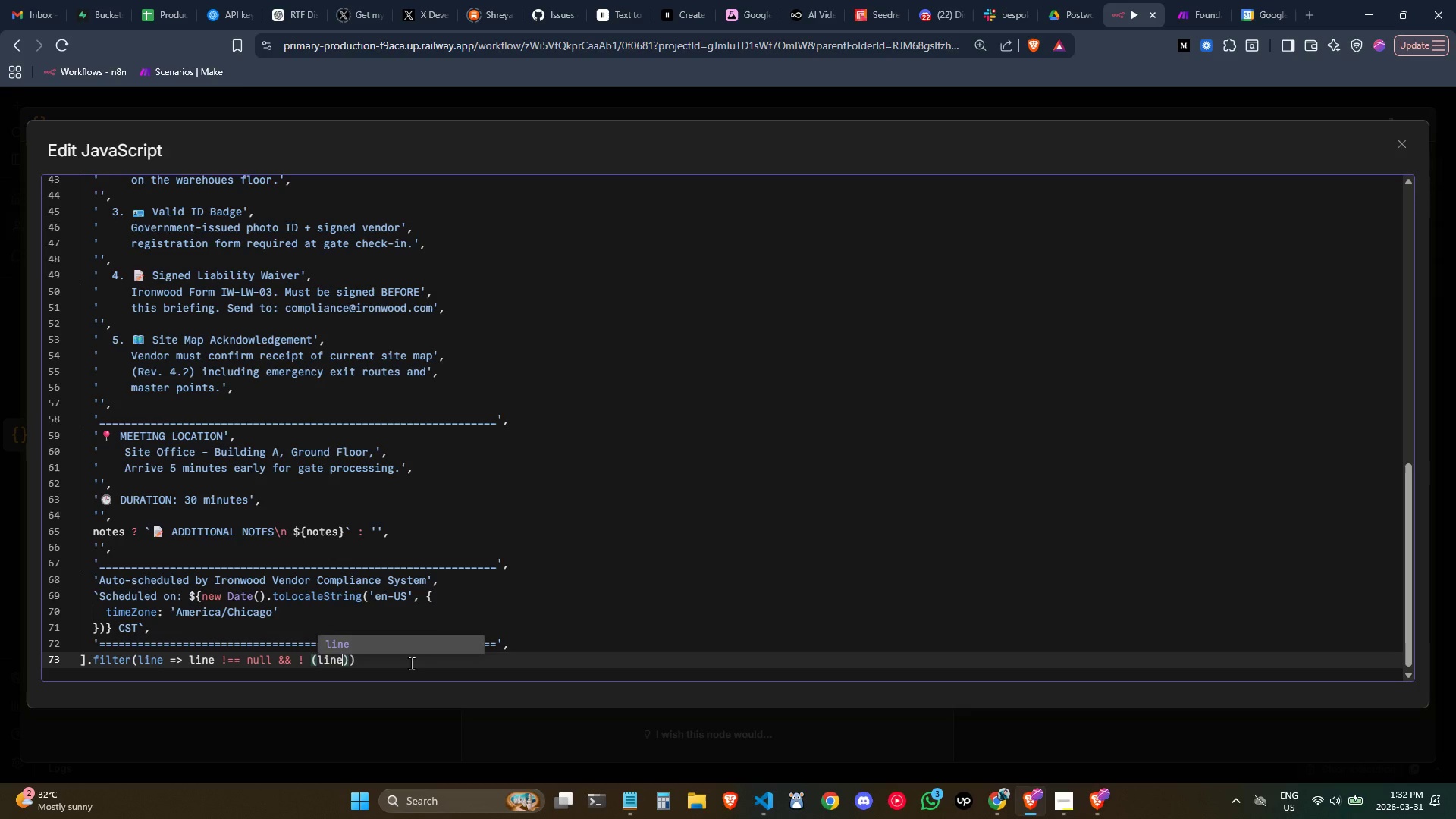 
key(Space)
 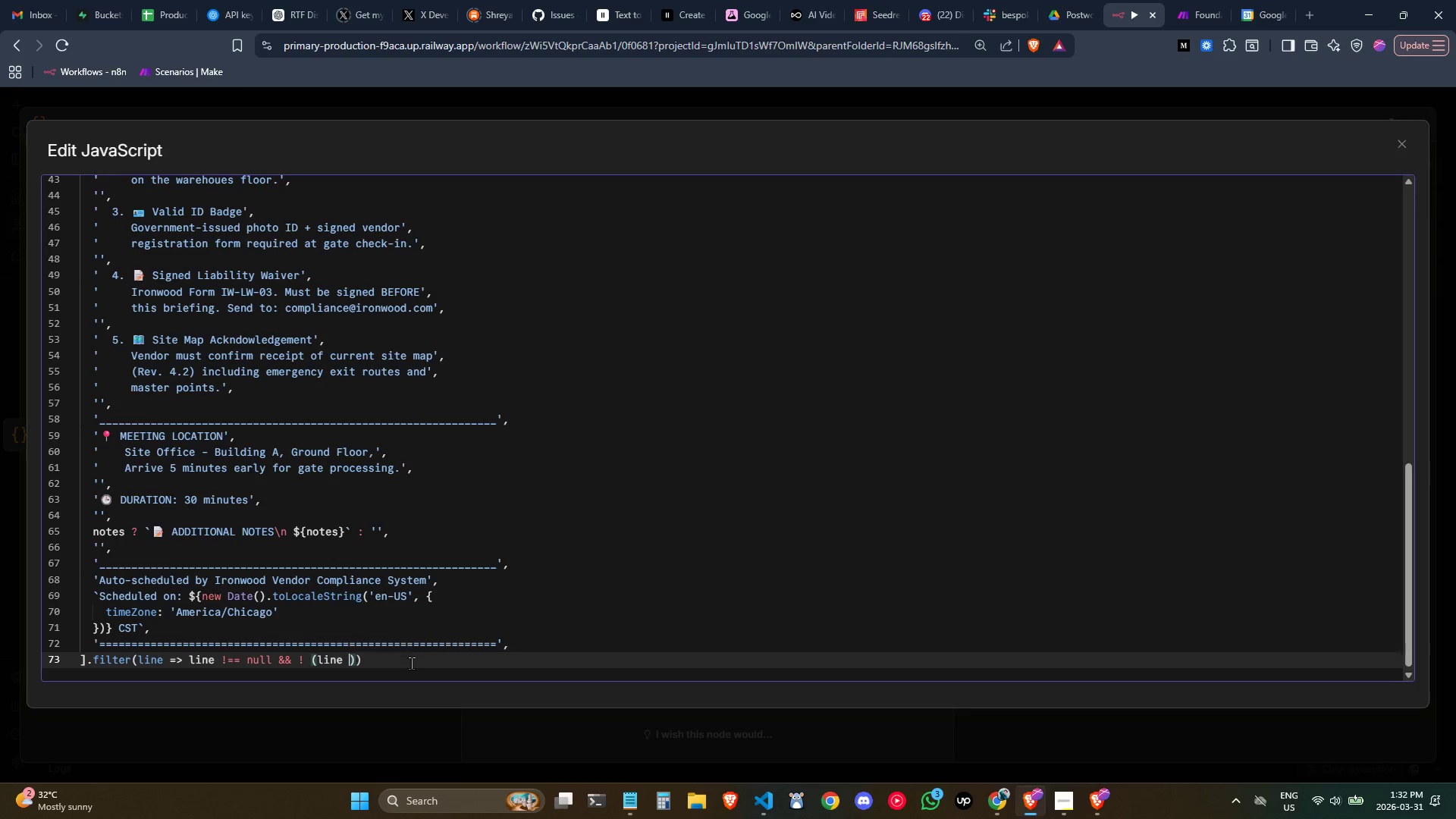 
key(Equal)
 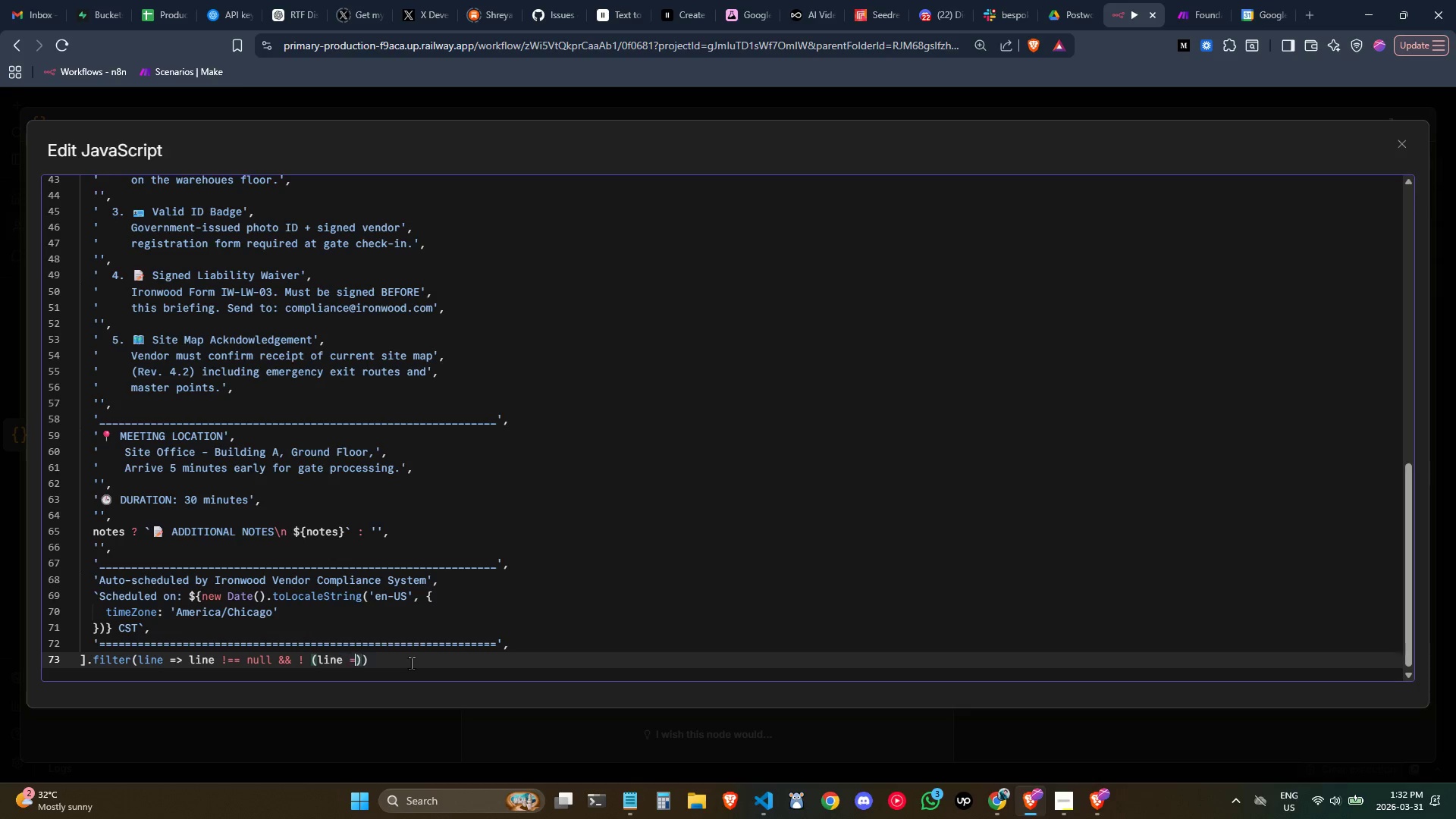 
key(Equal)
 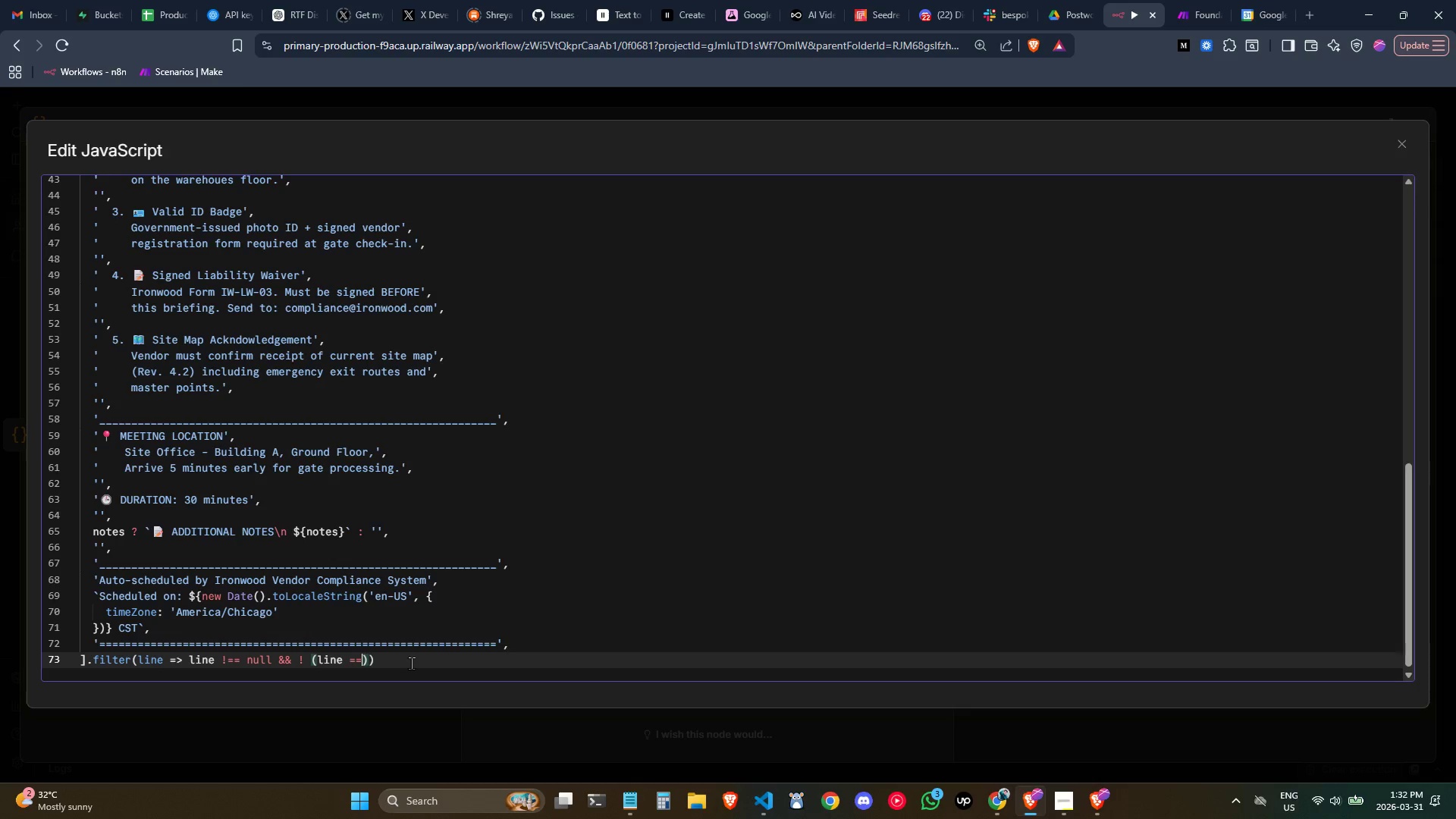 
key(Equal)
 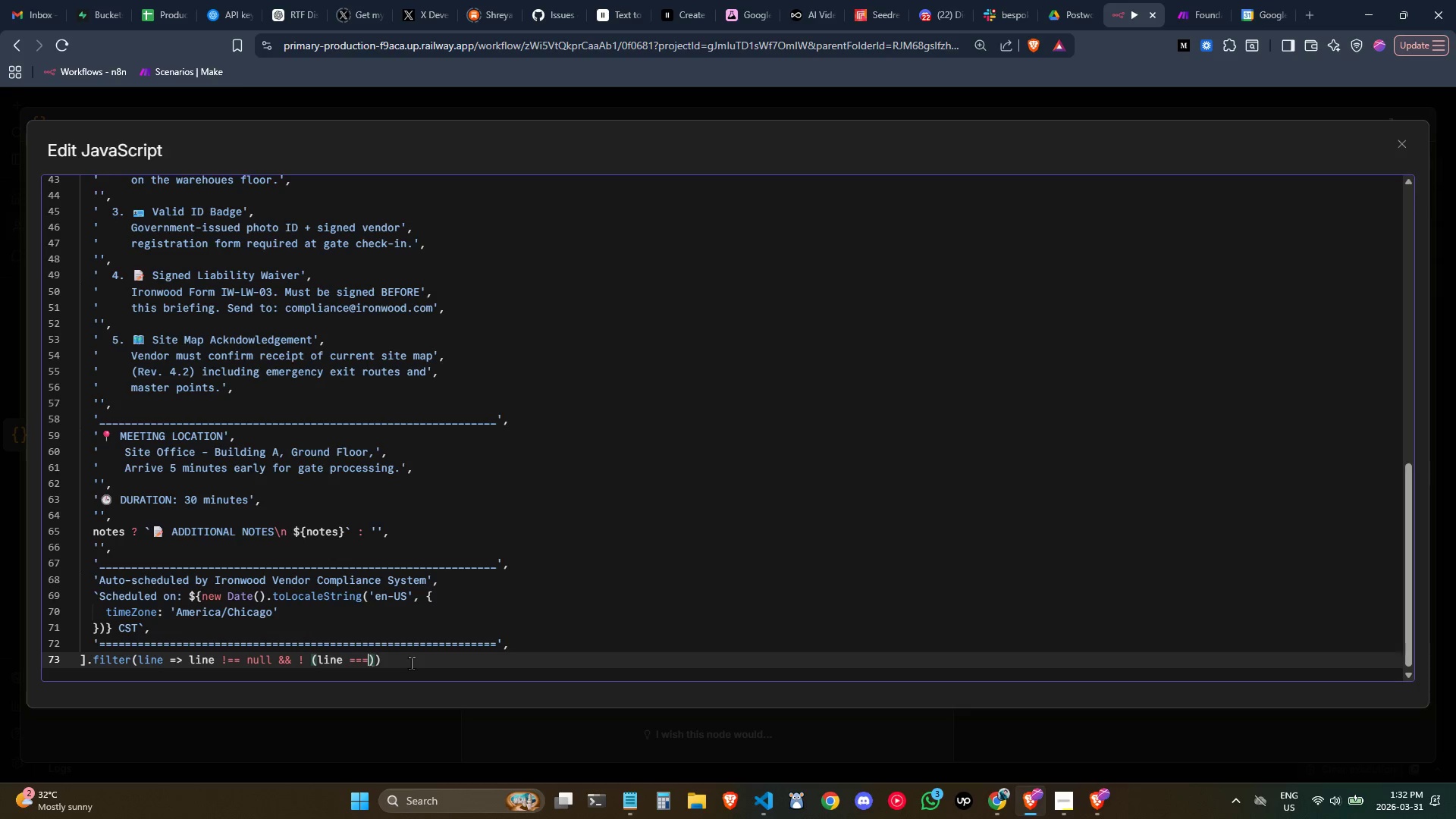 
key(Space)
 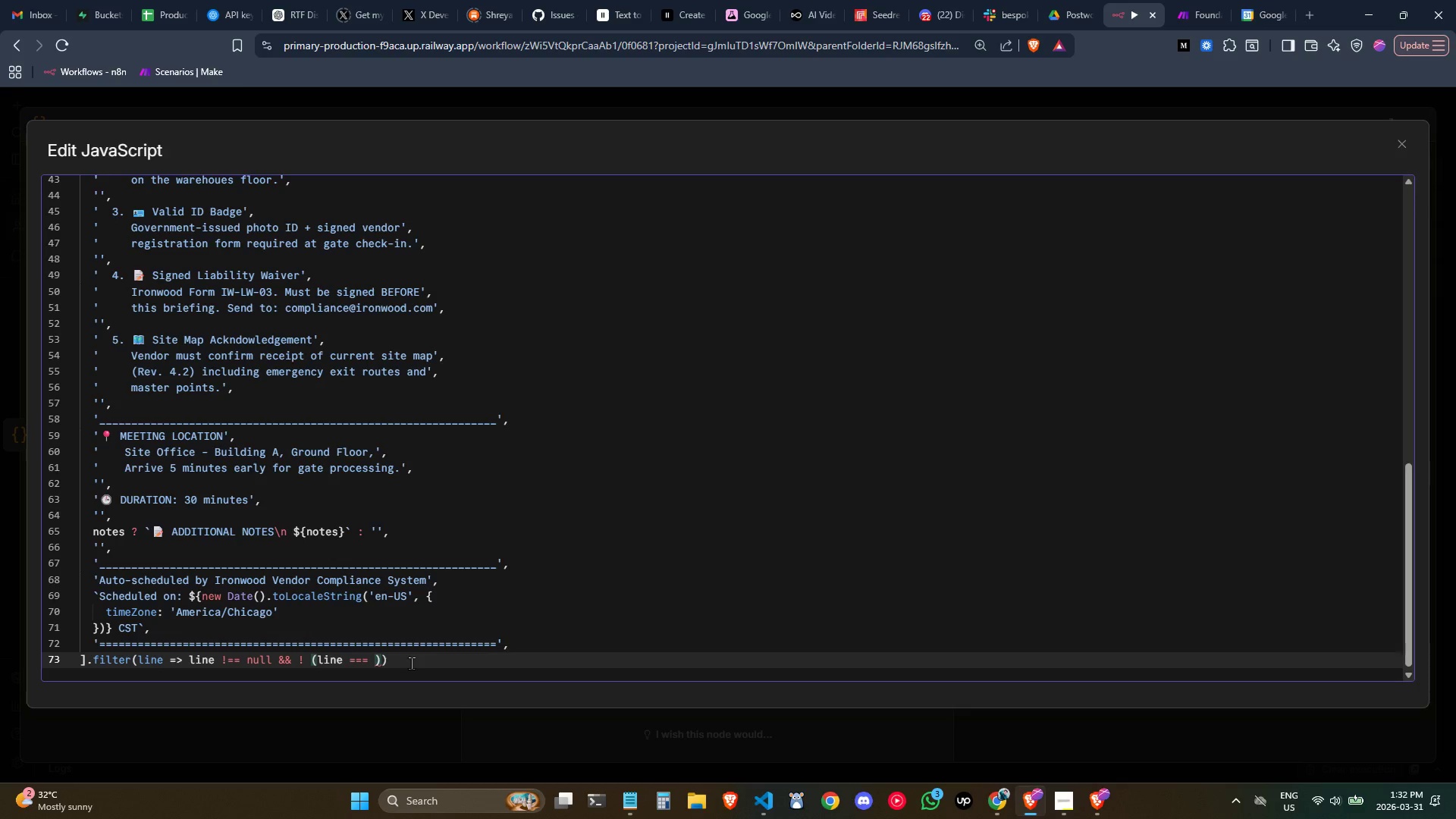 
key(Quote)
 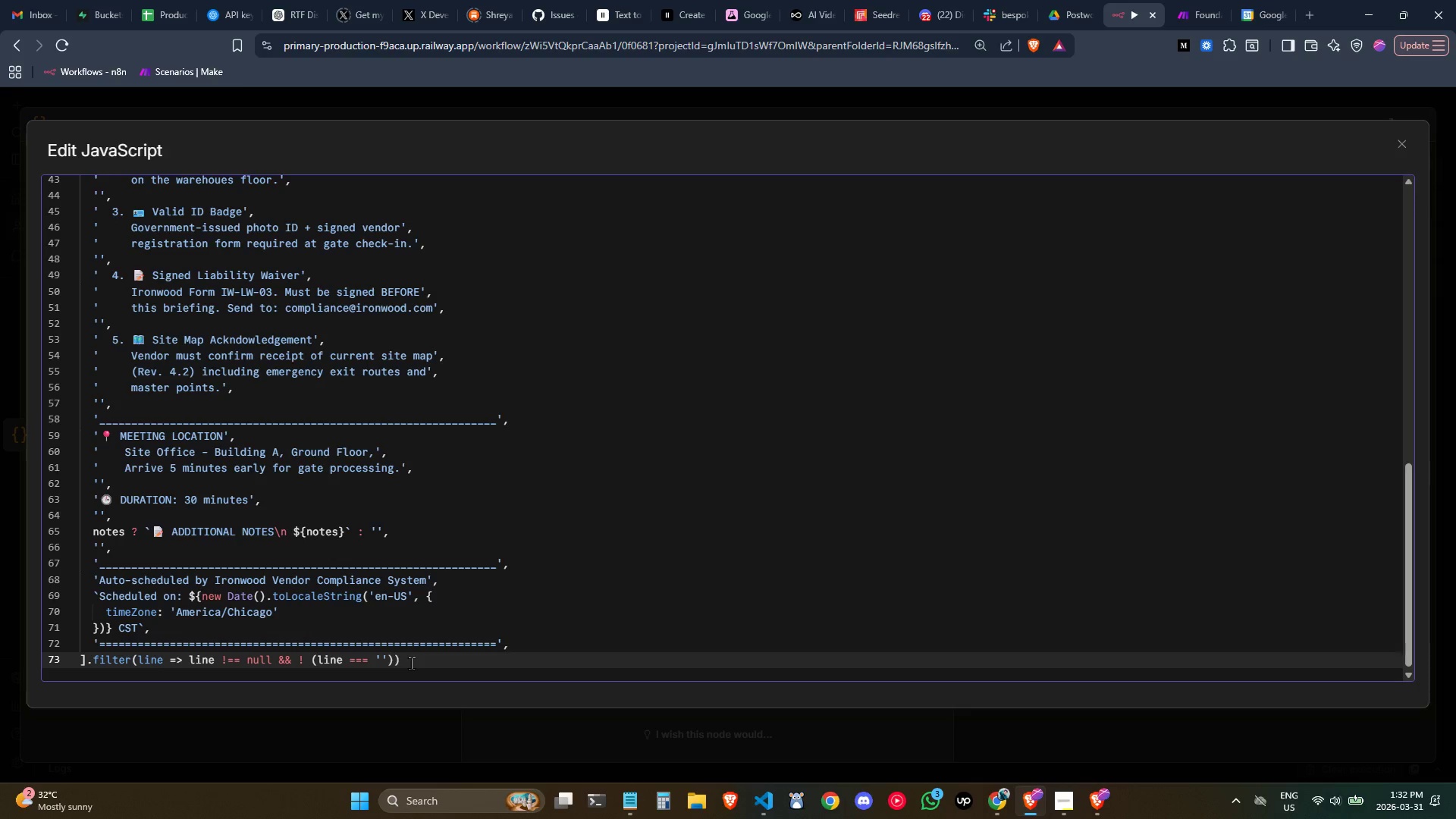 
key(ArrowRight)
 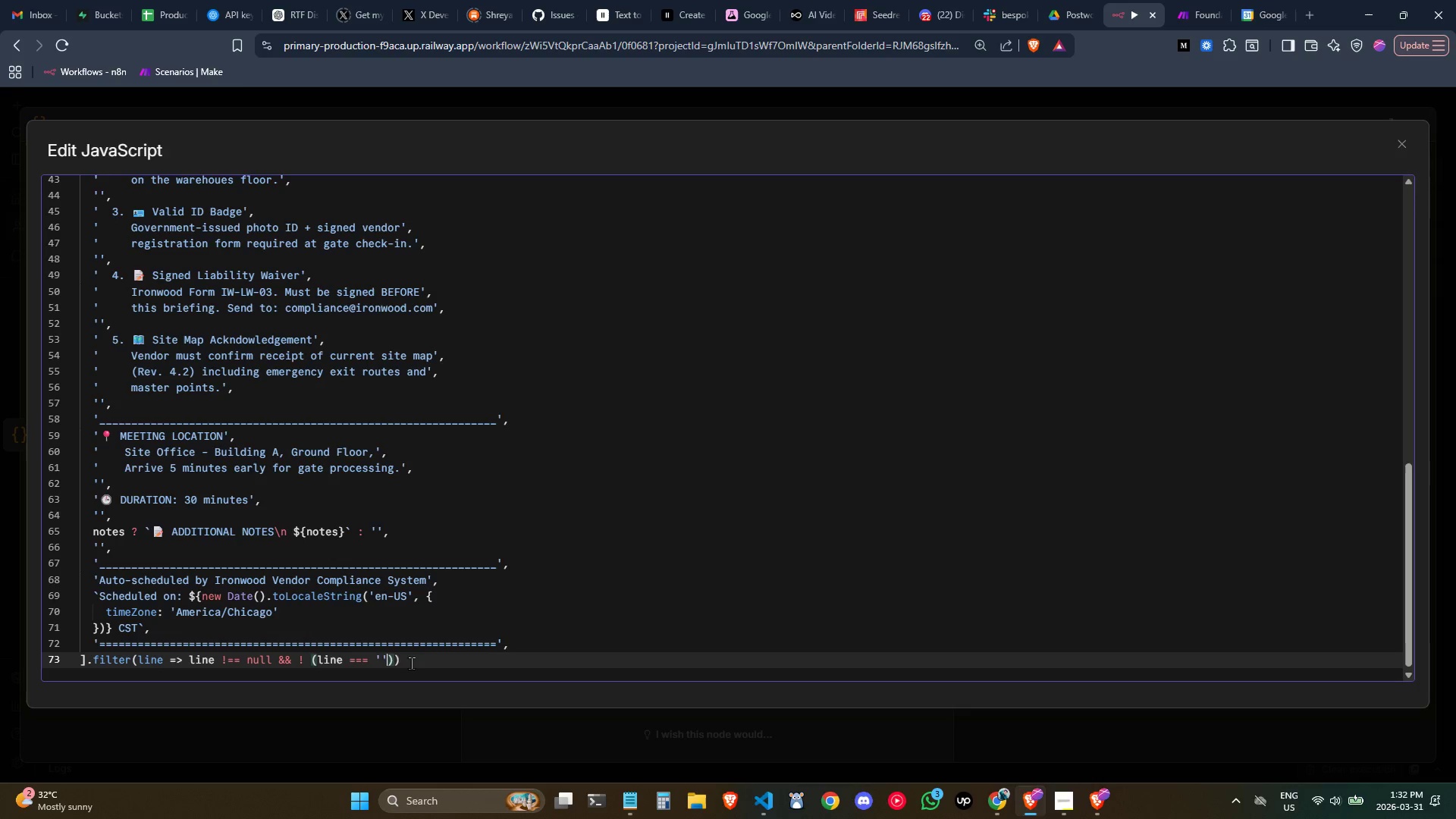 
type( &&)
 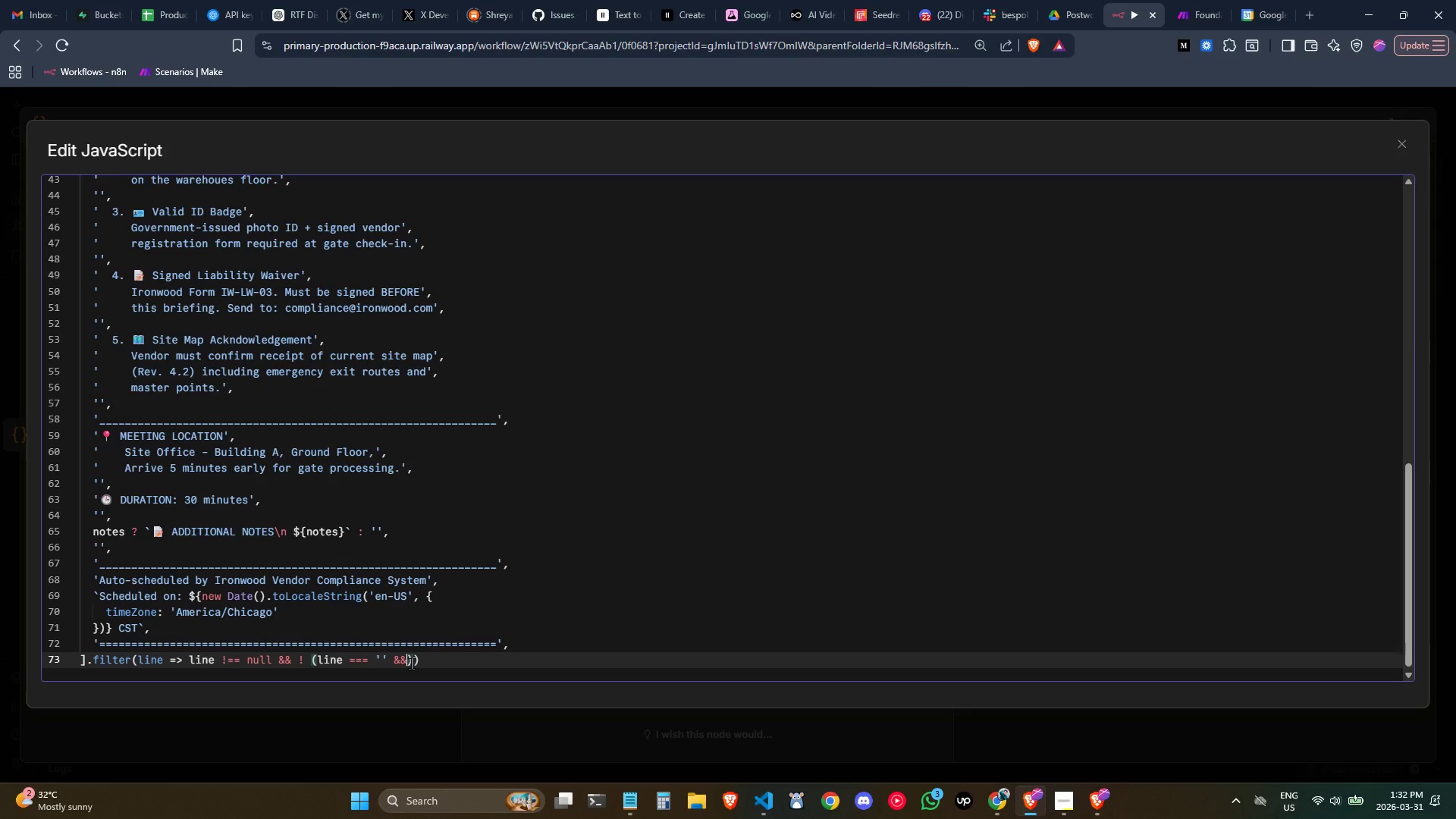 
type( false)
 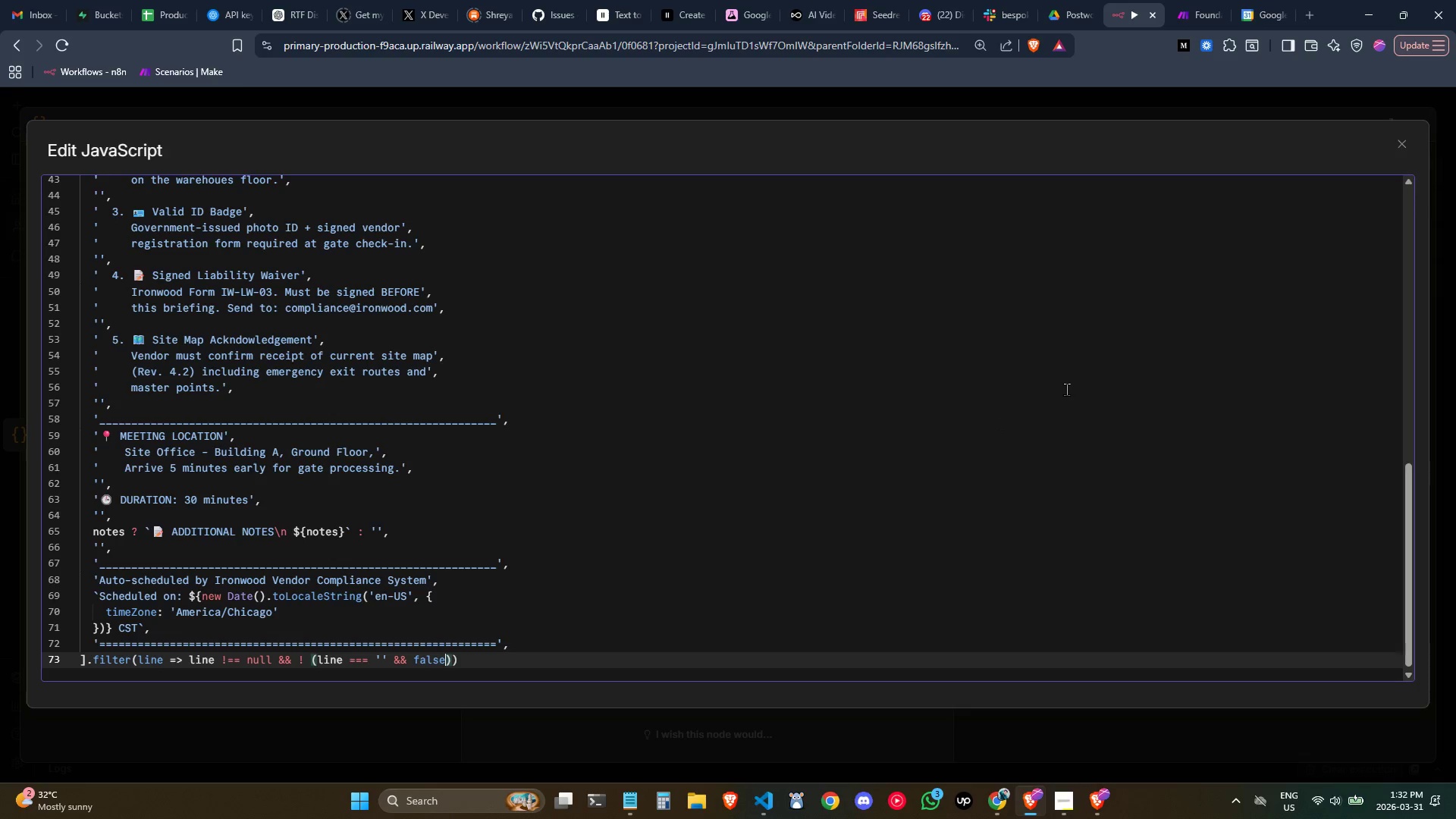 
key(ArrowRight)
 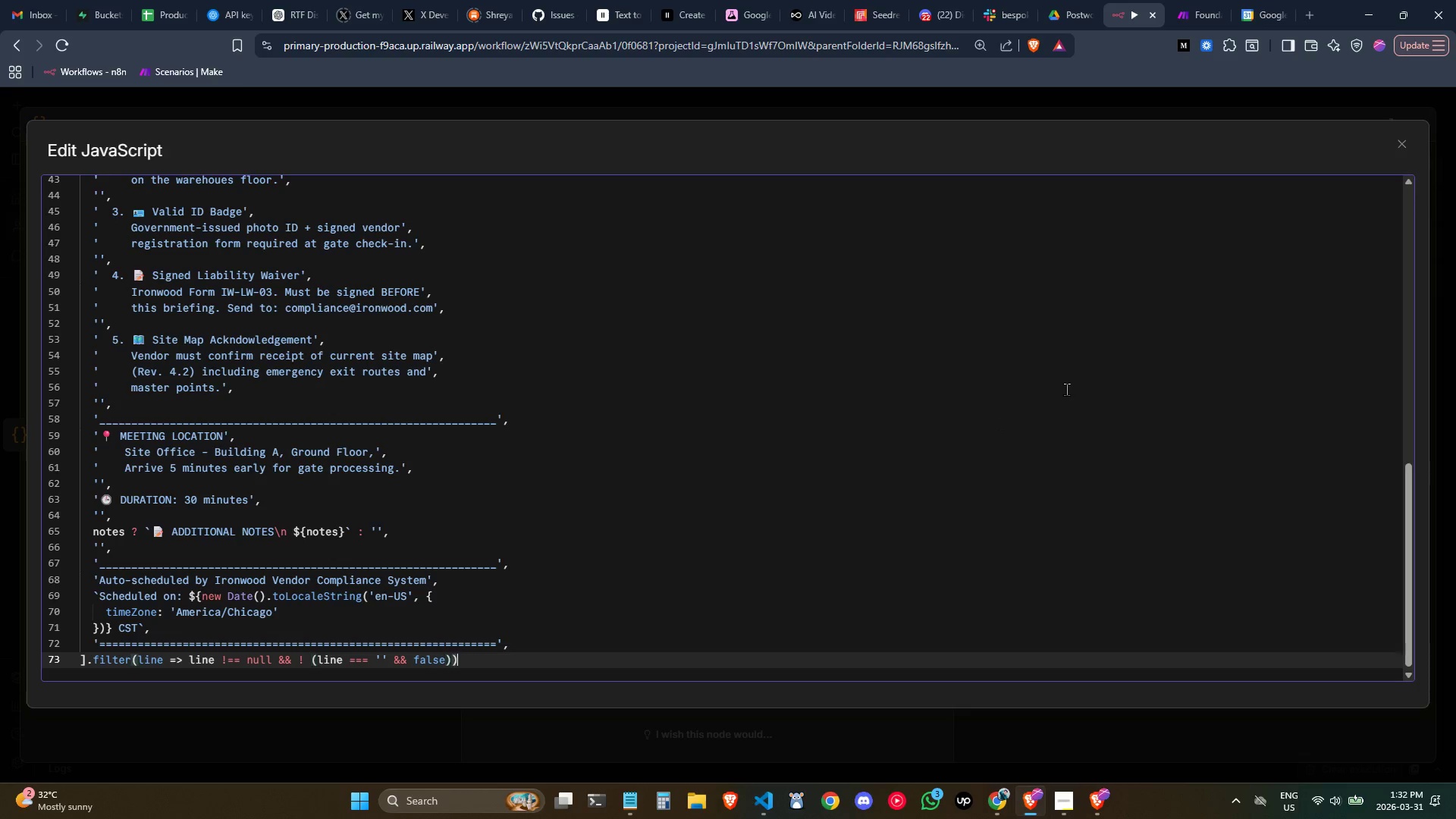 
key(ArrowRight)
 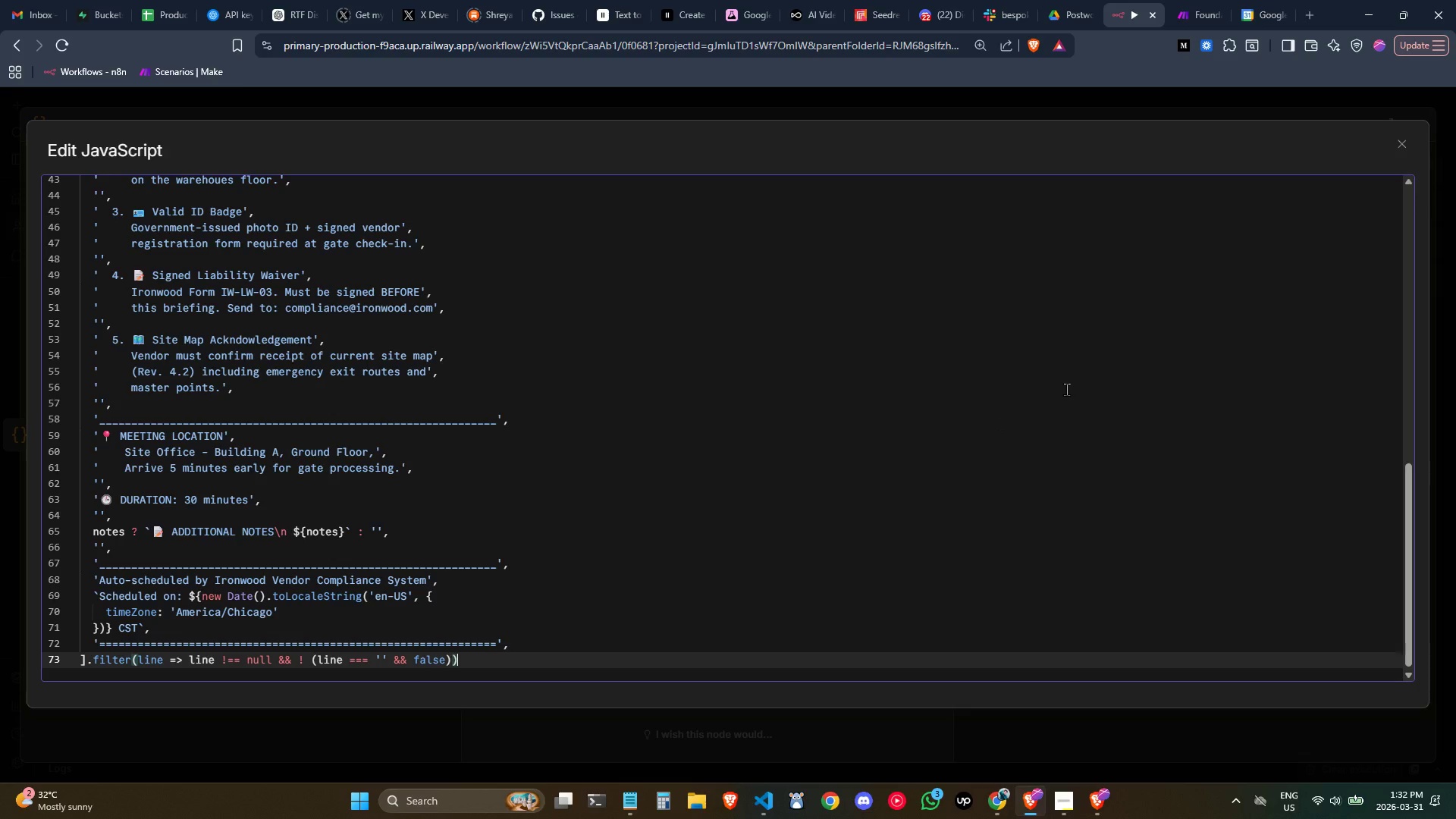 
type(.join)
key(Tab)
type(')
 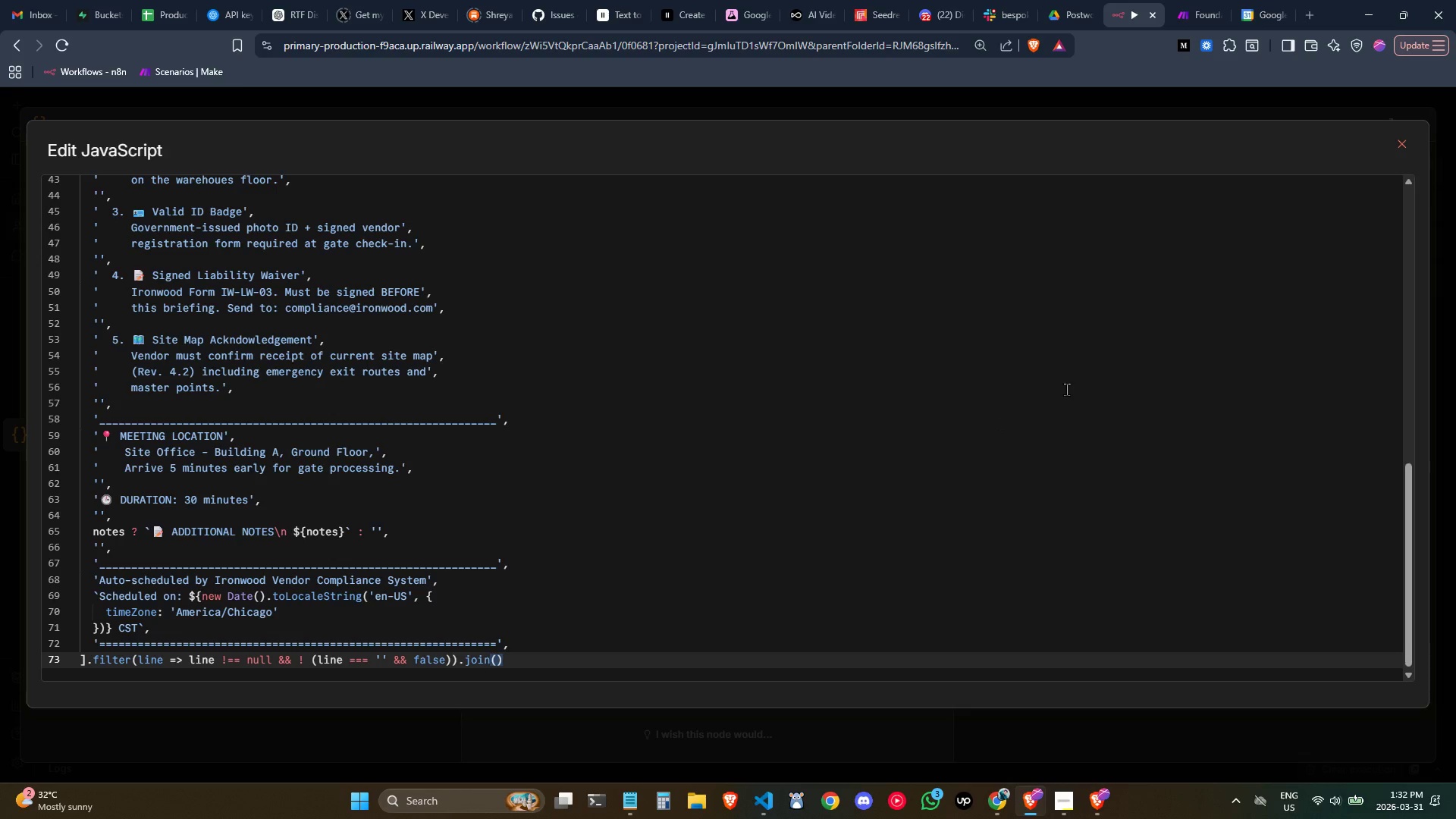 
scroll: coordinate [1100, 412], scroll_direction: down, amount: 3.0
 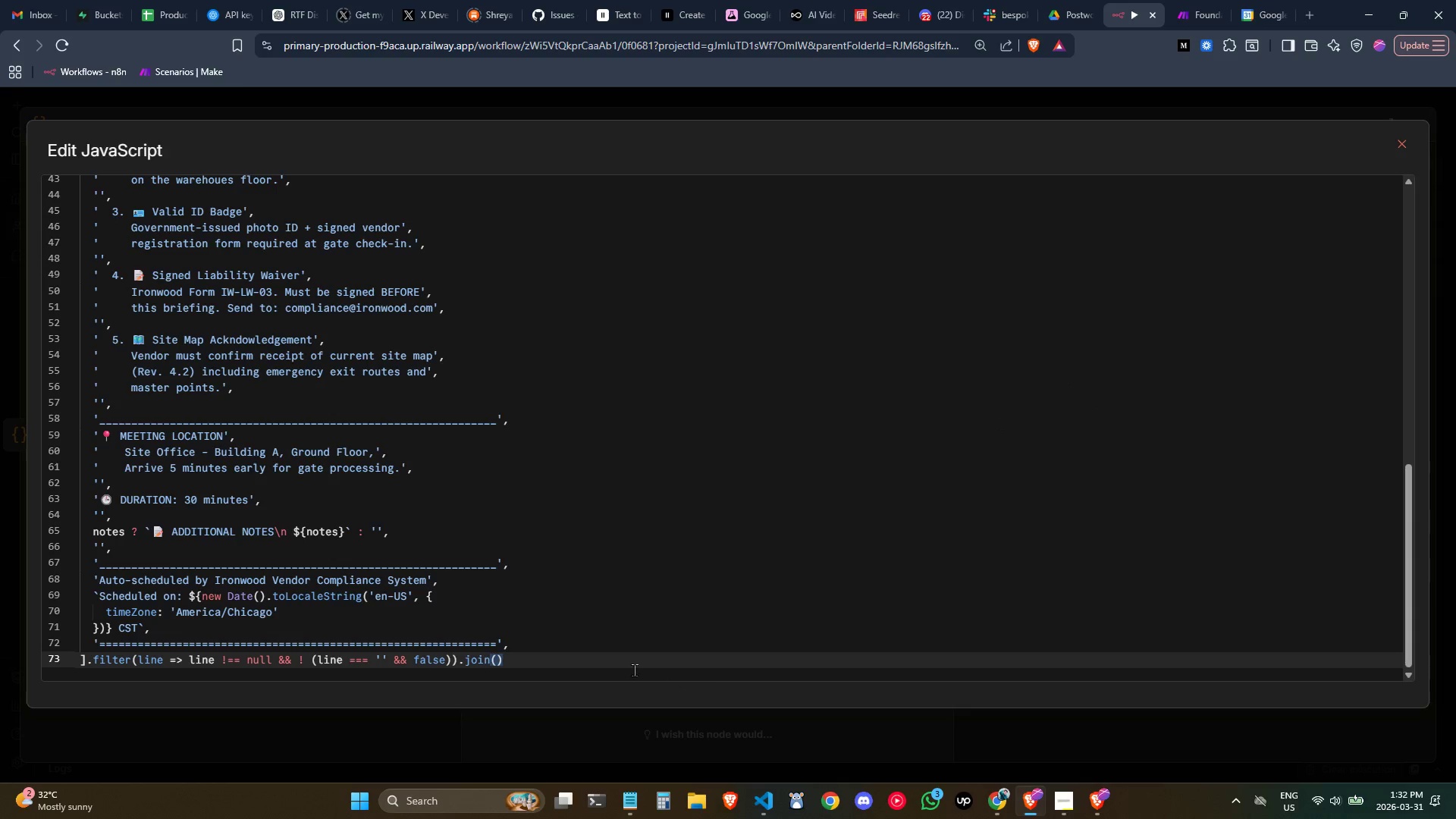 
left_click([534, 661])
 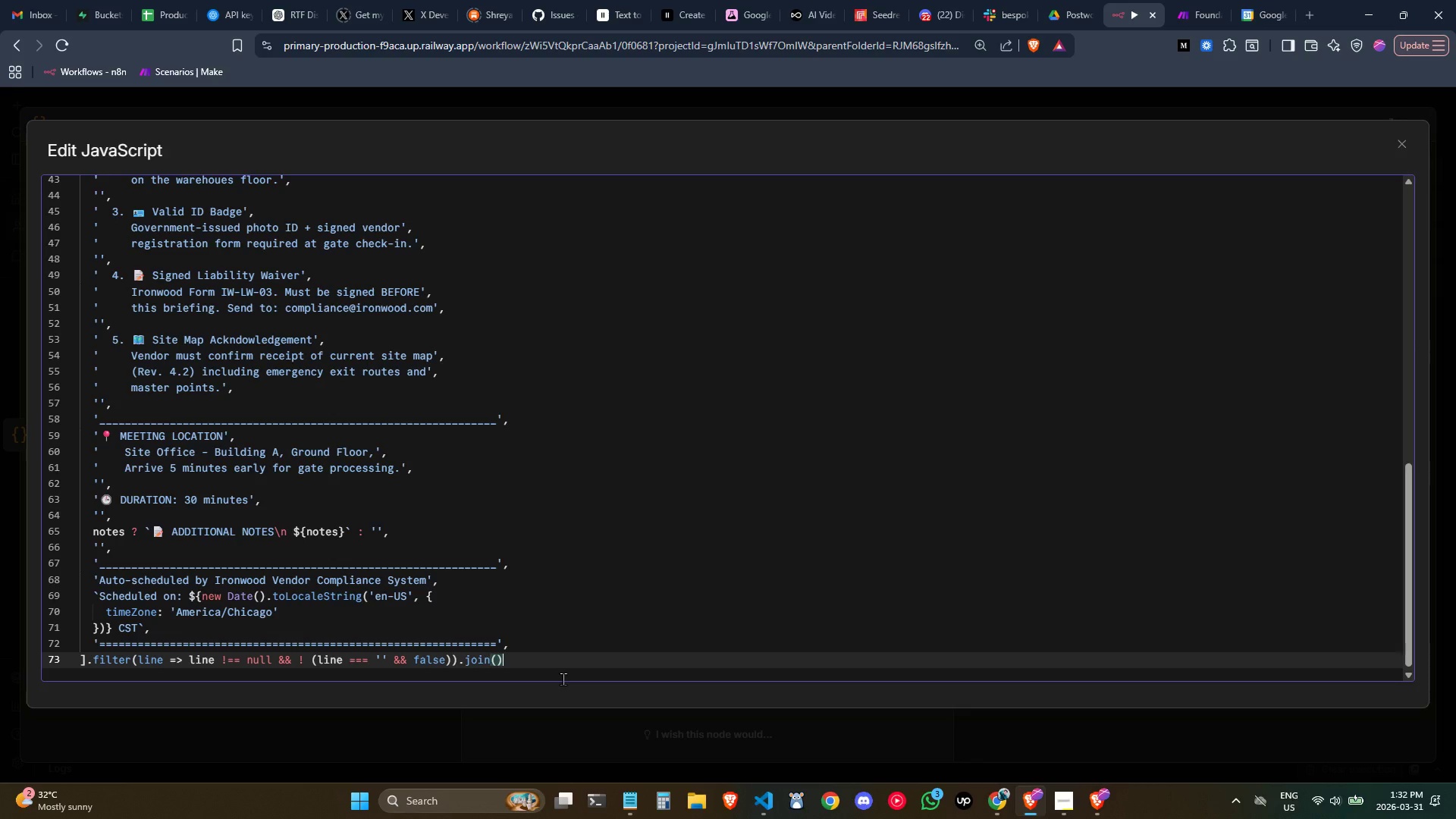 
key(ArrowLeft)
 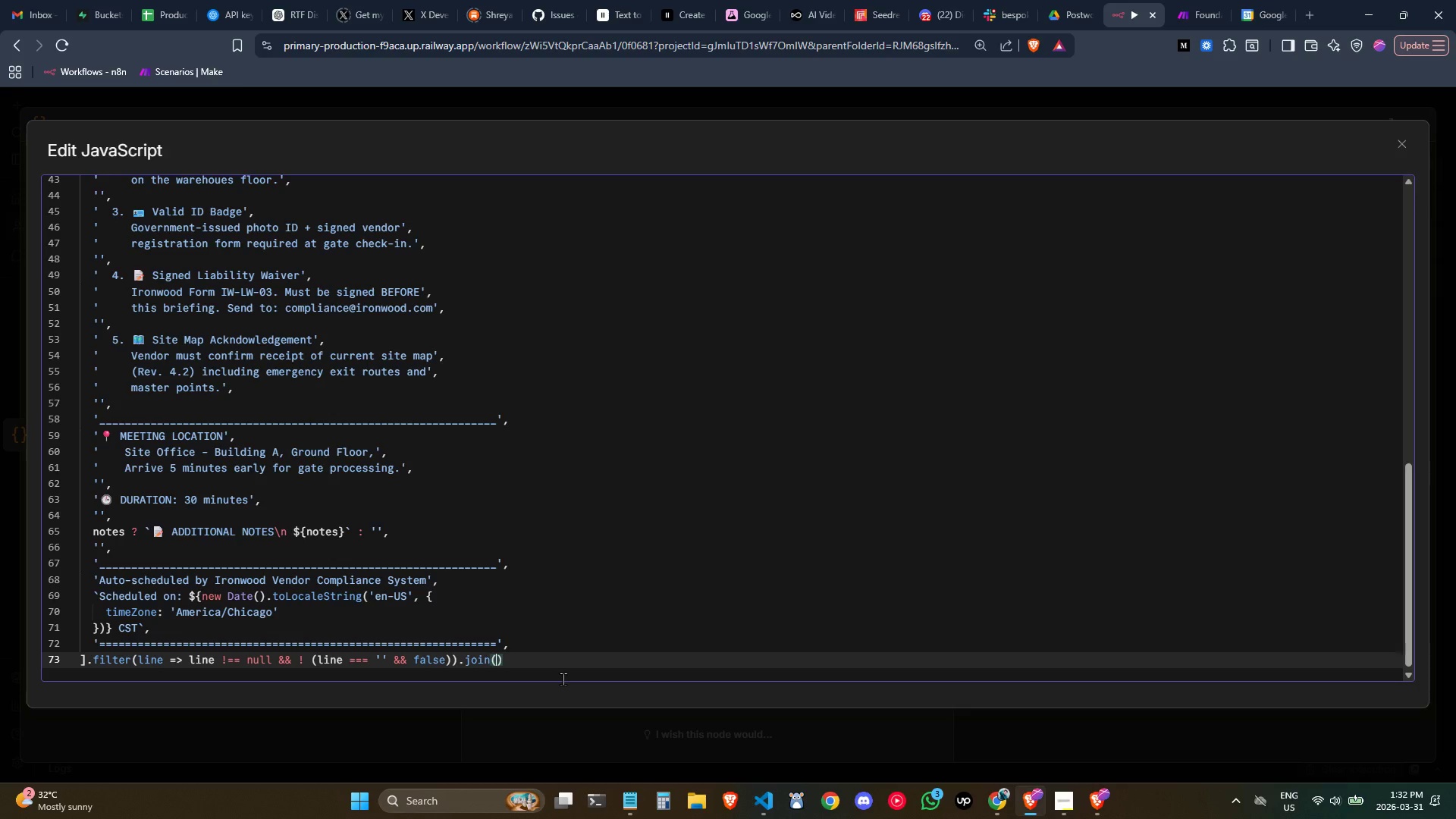 
key(Quote)
 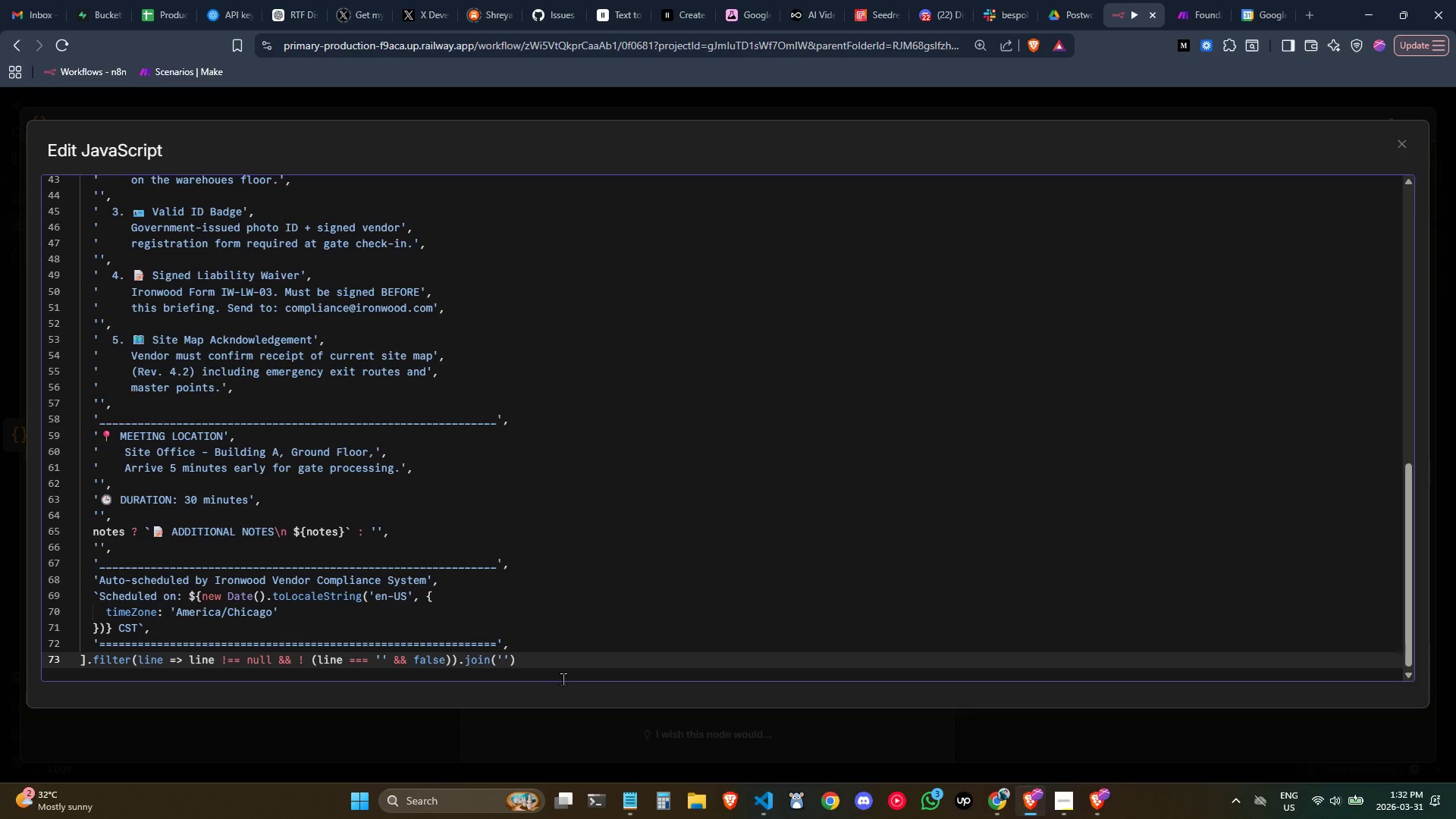 
key(Backslash)
 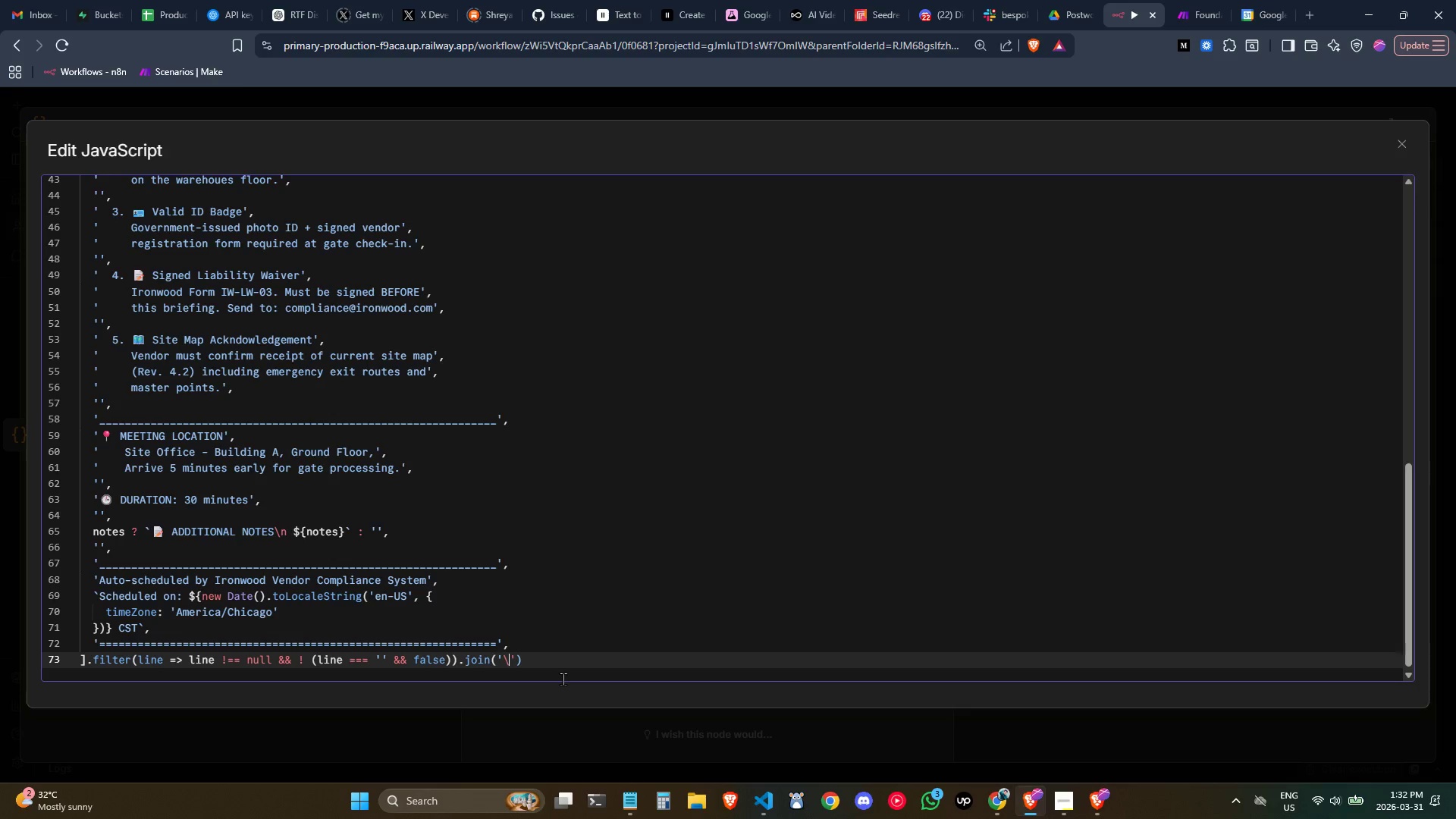 
key(N)
 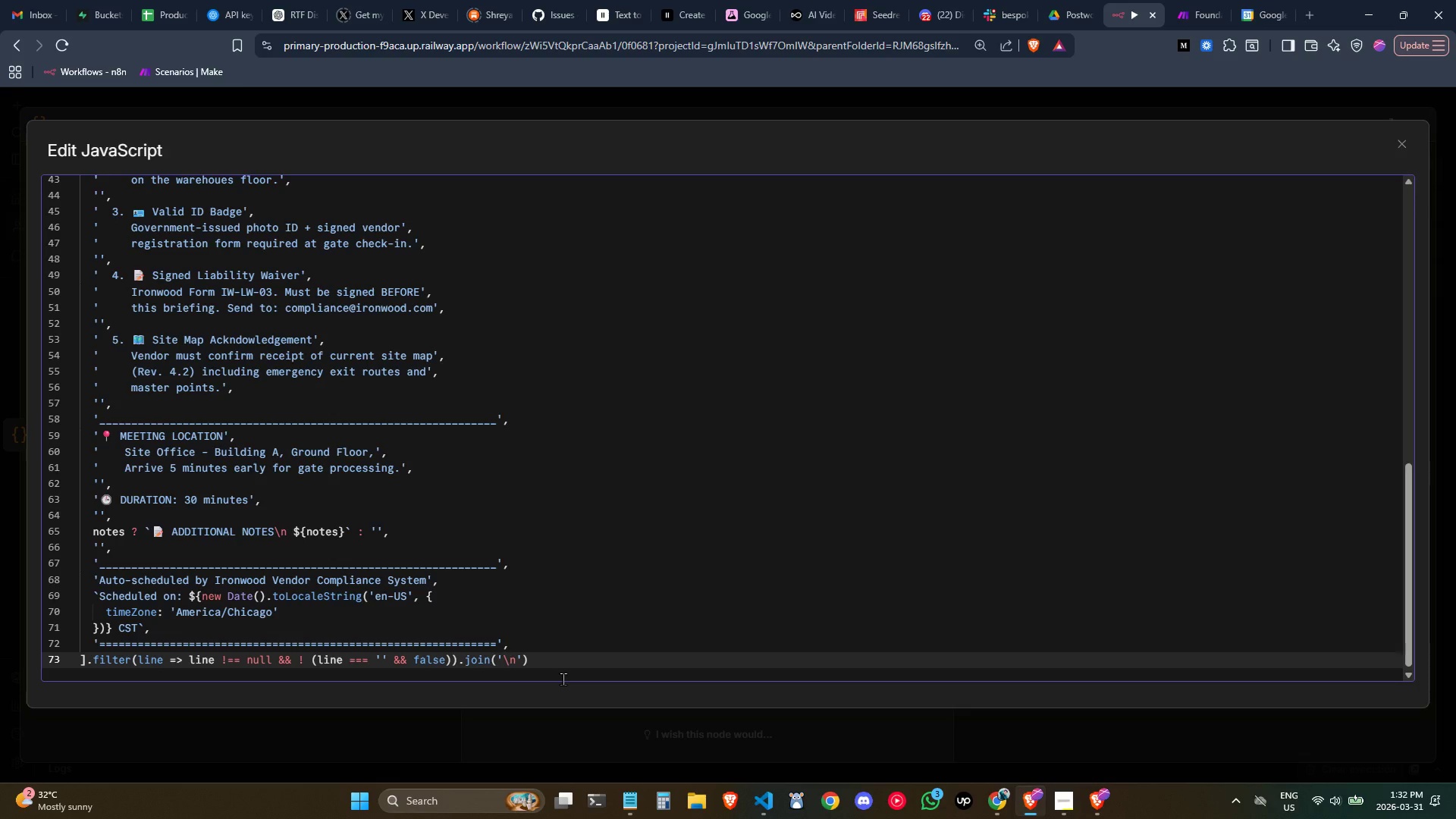 
key(ArrowRight)
 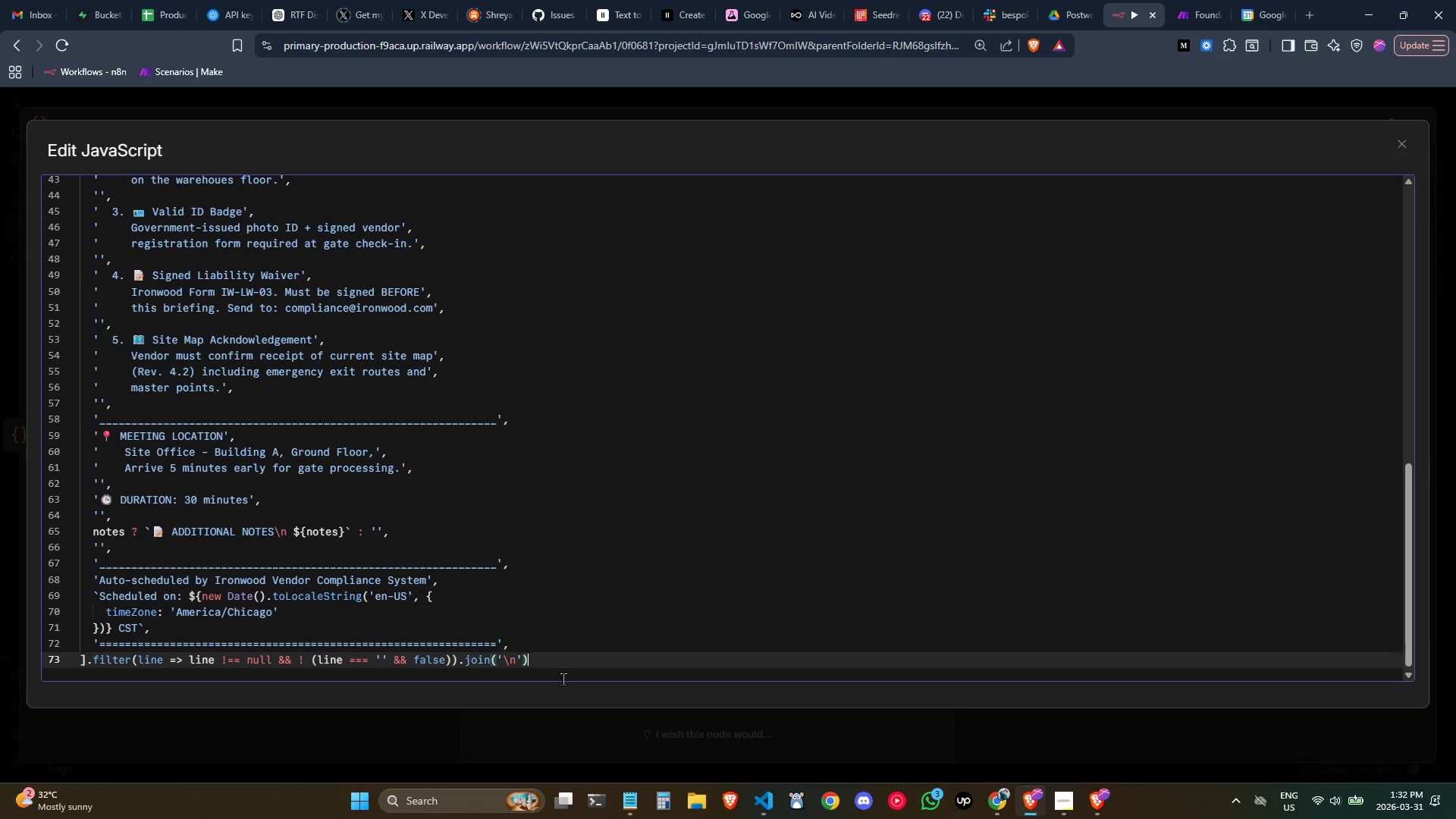 
key(ArrowRight)
 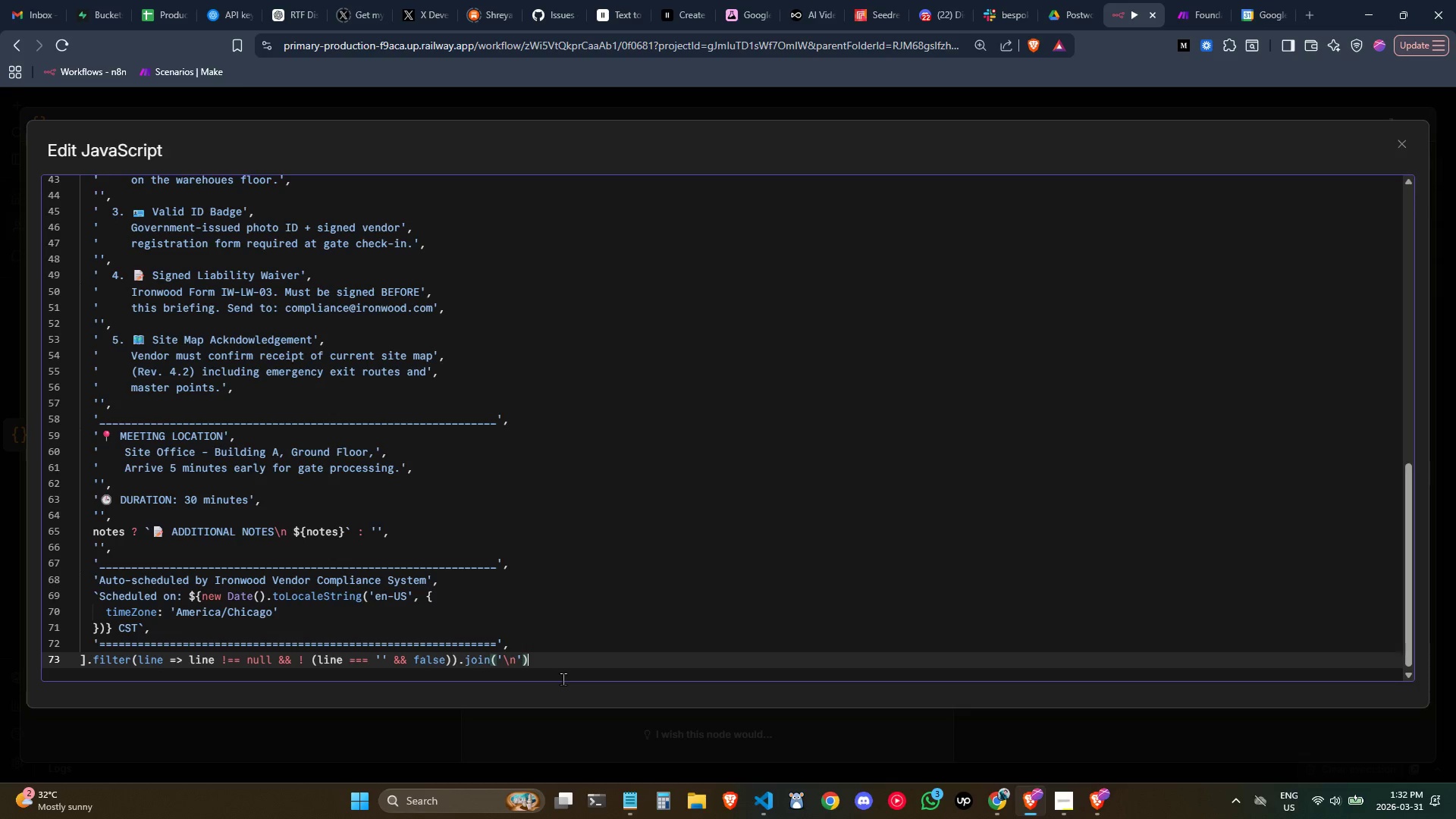 
key(Semicolon)
 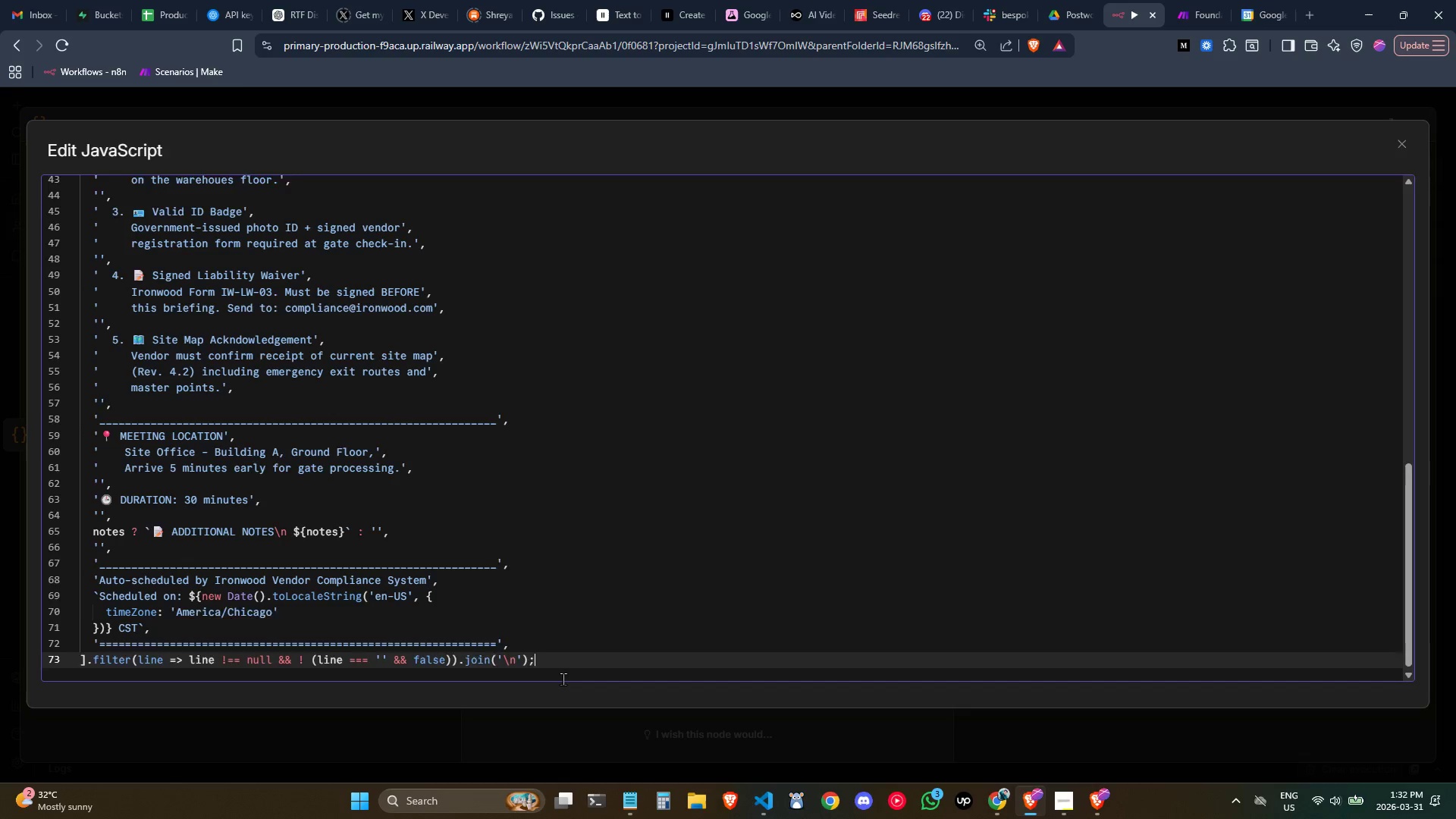 
key(Enter)
 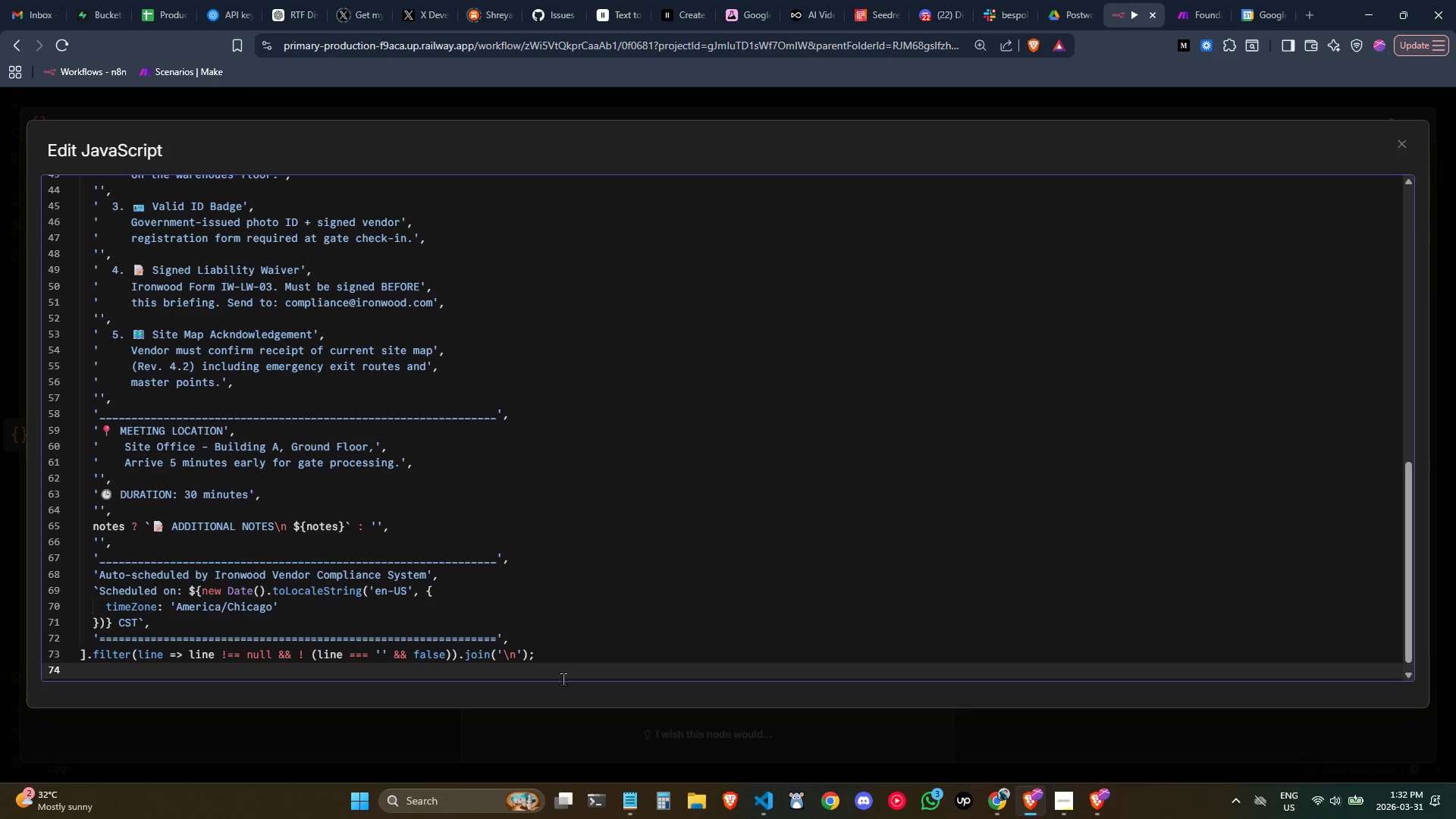 
key(Enter)
 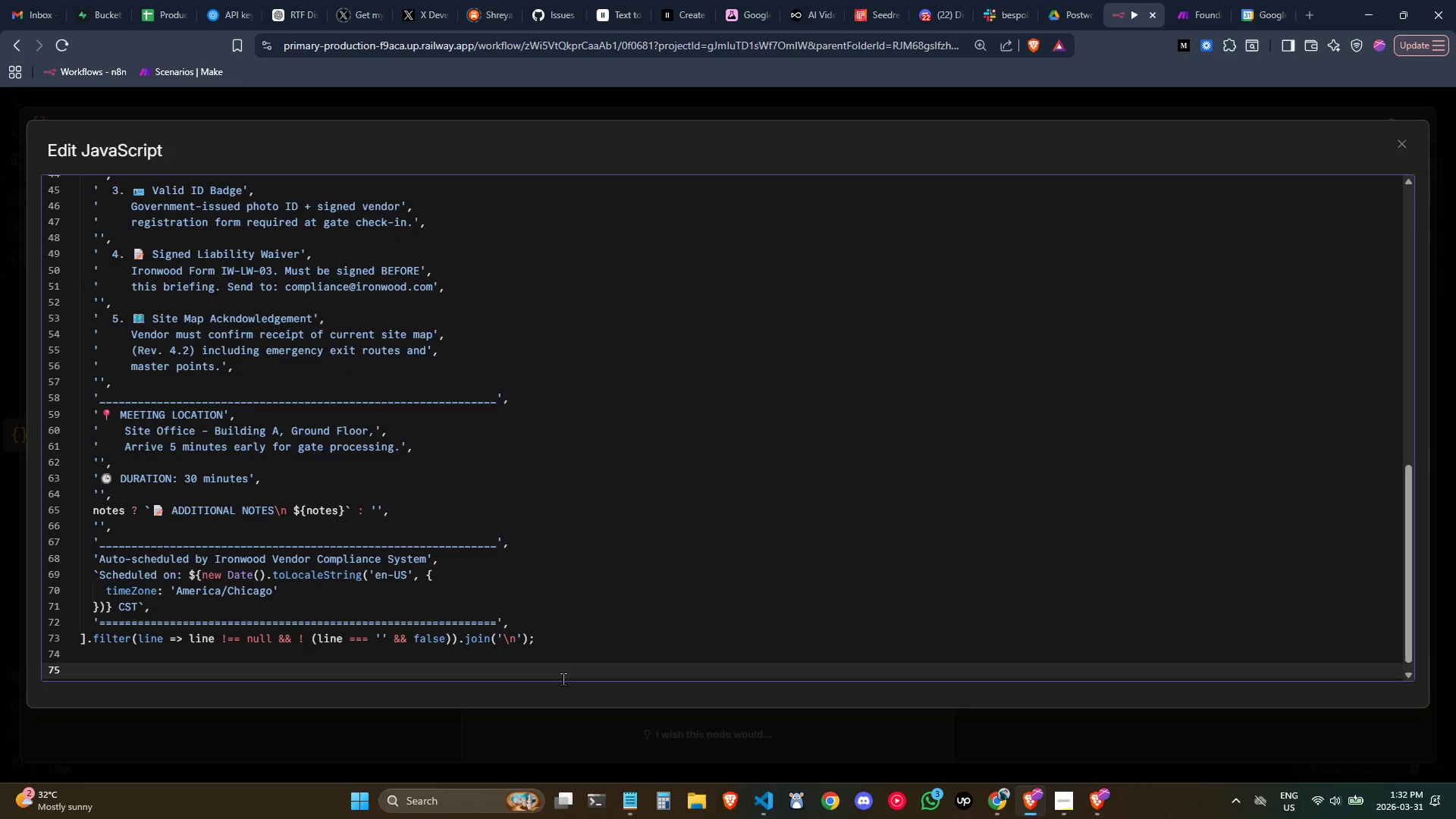 
type(// ---- ATTENDEES)
 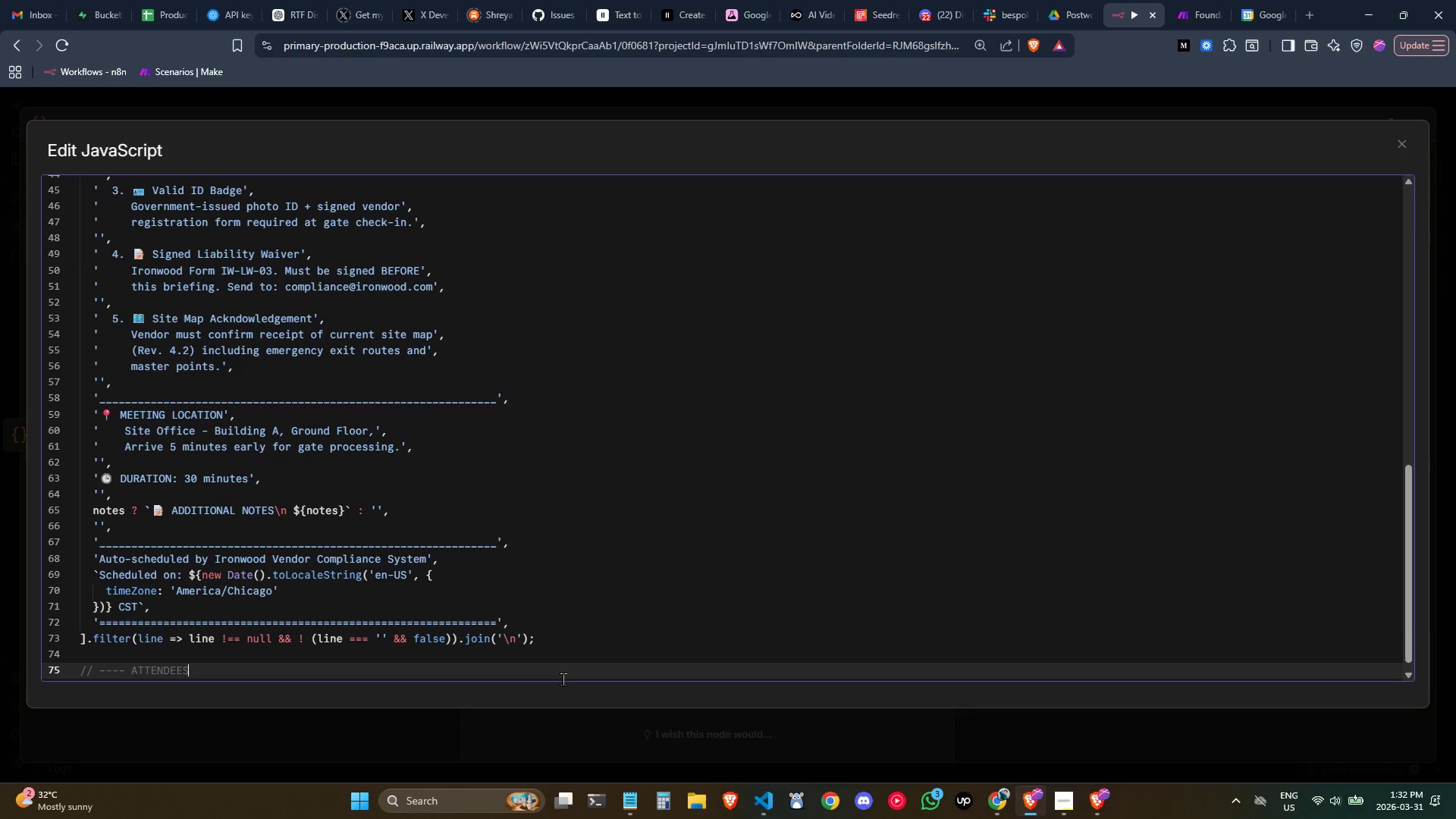 
key(Space)
 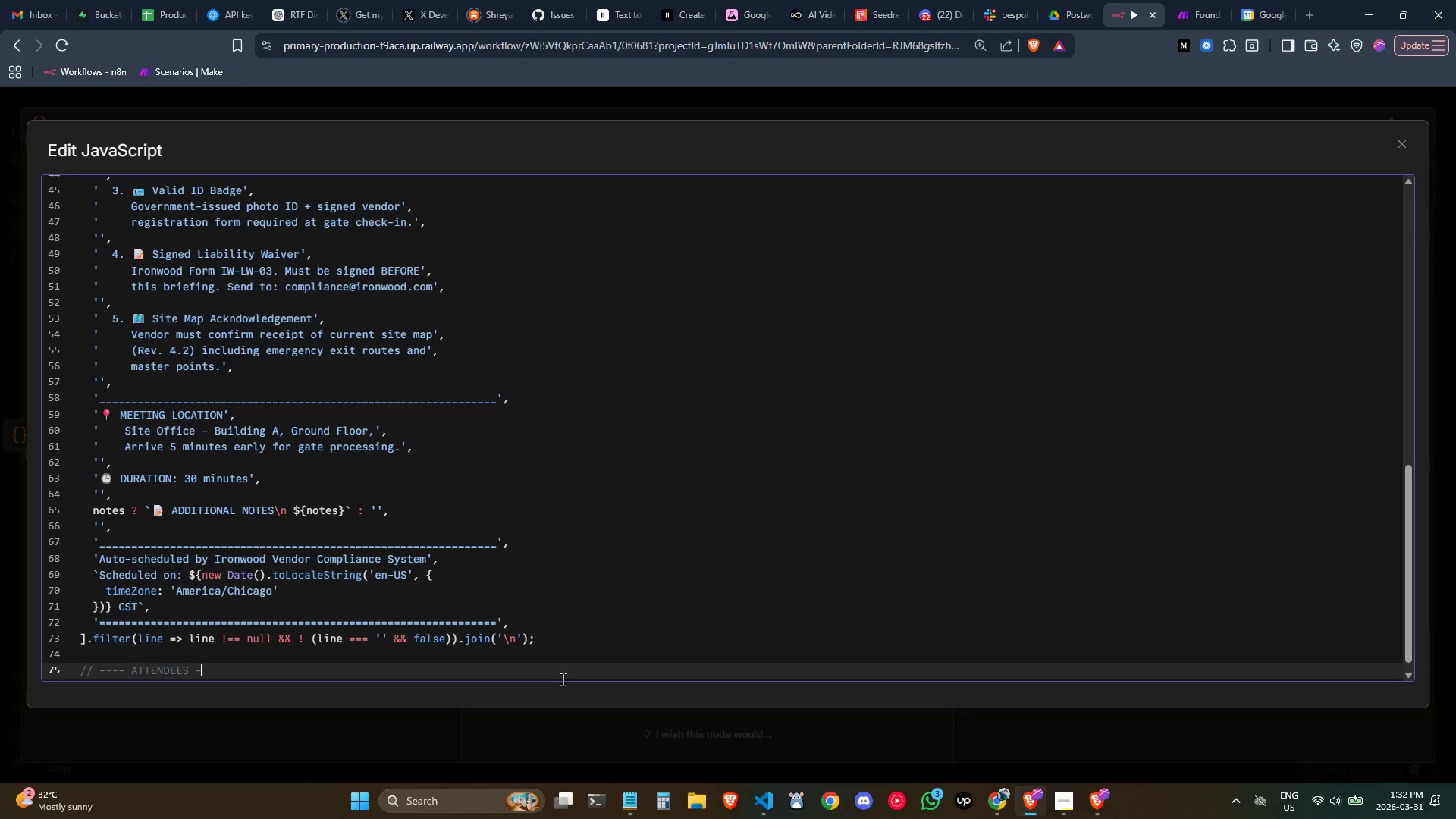 
hold_key(key=Minus, duration=1.52)
 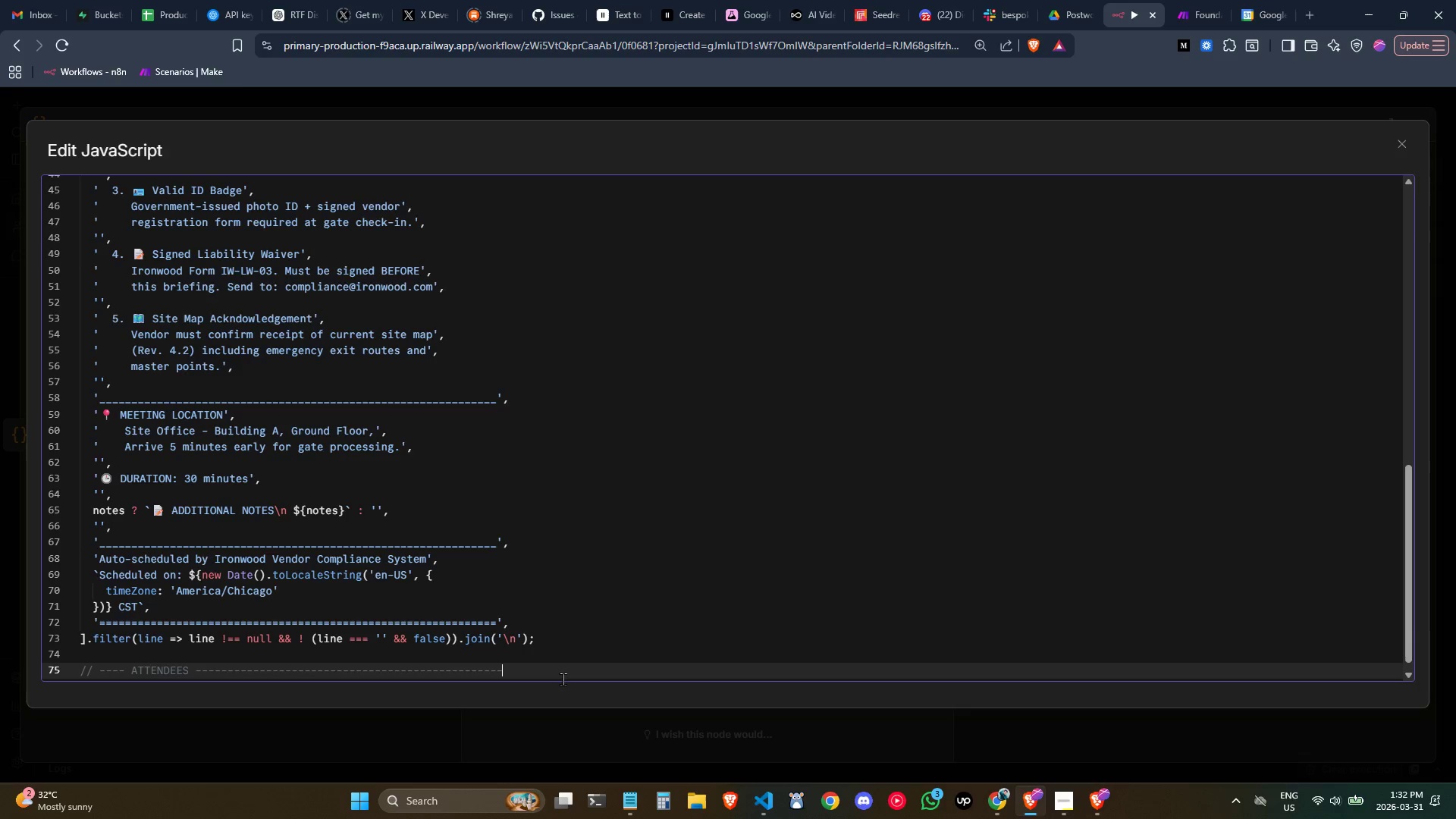 
hold_key(key=Minus, duration=0.52)
 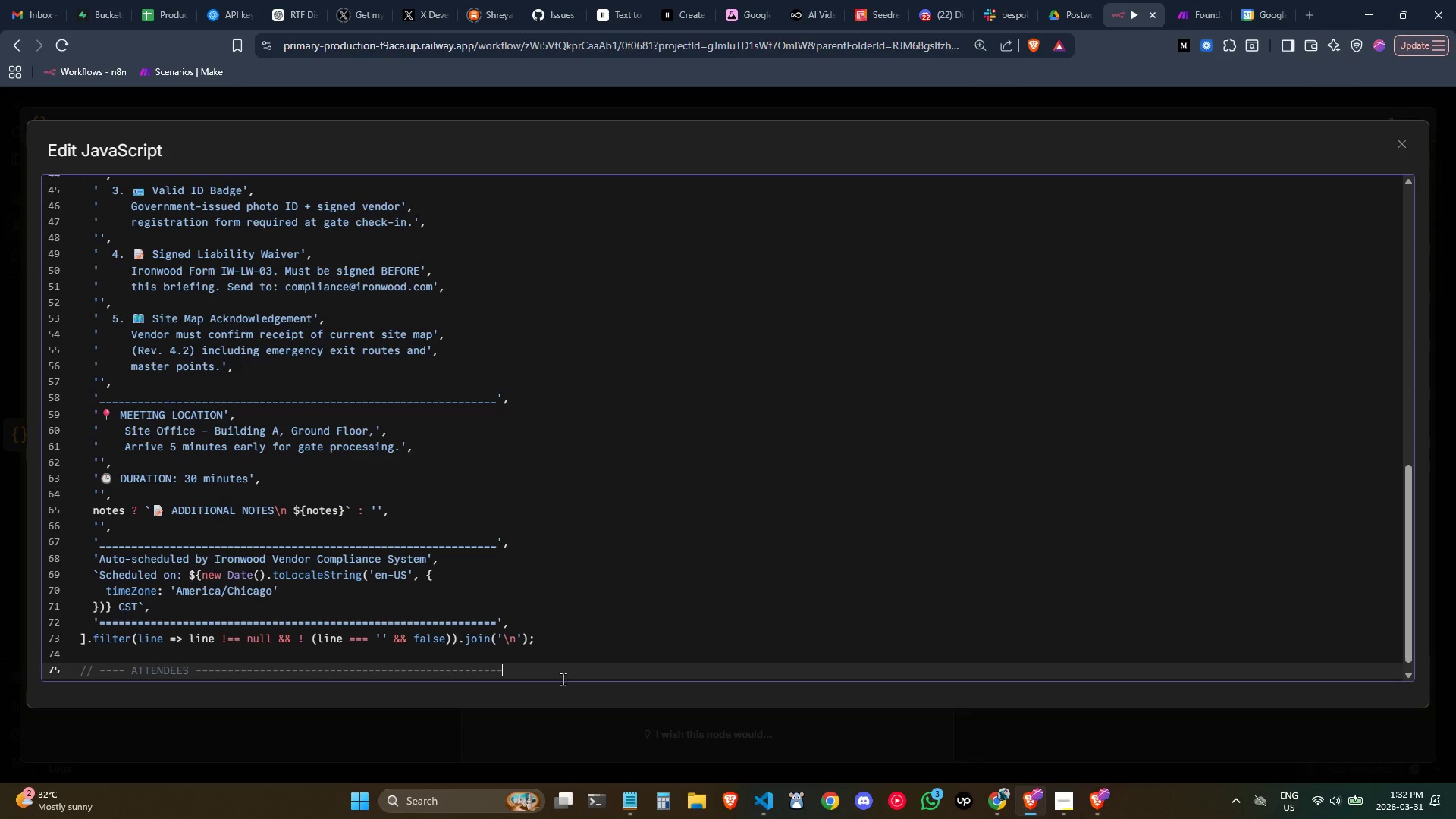 
key(Enter)
 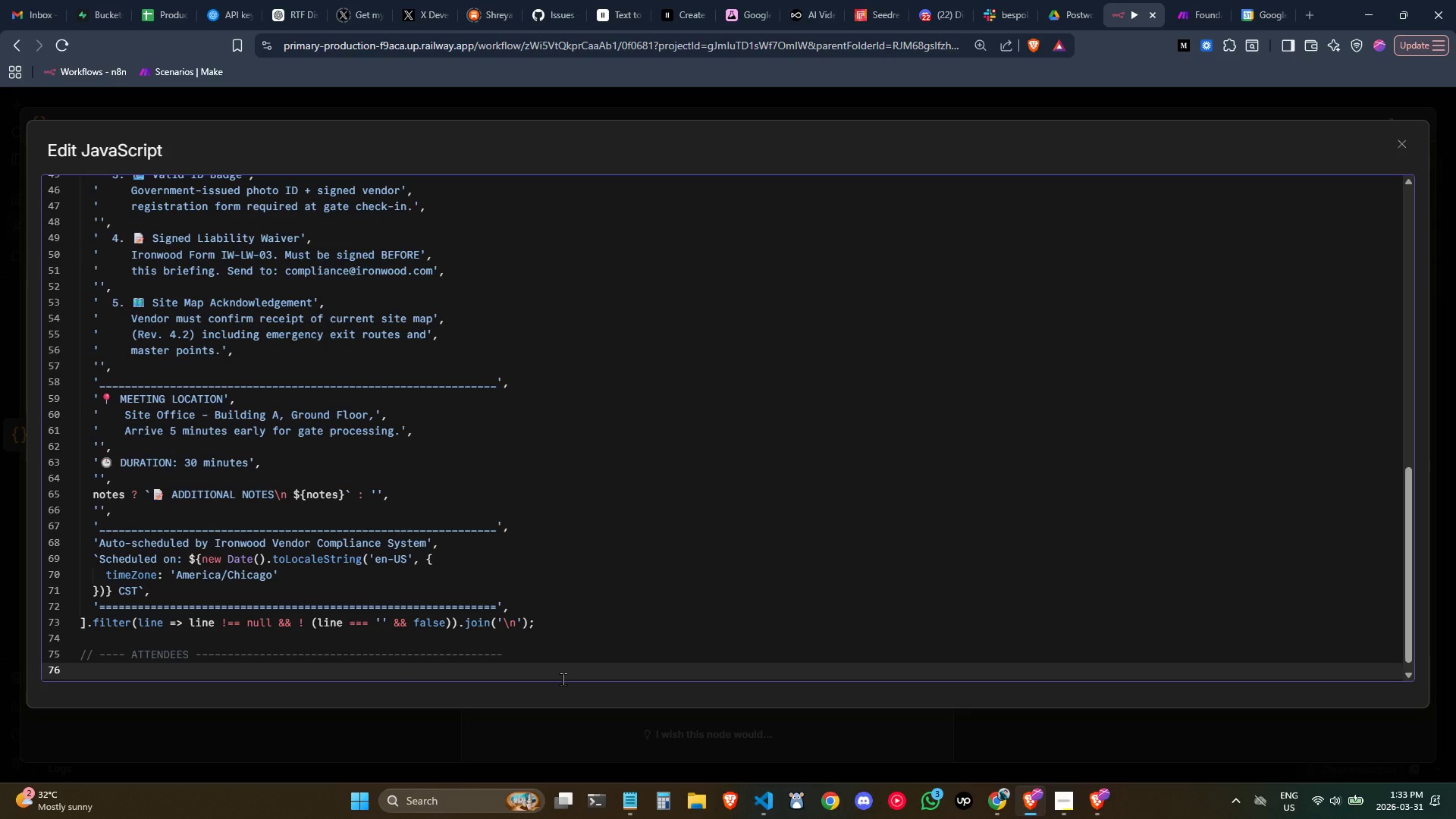 
type(// IN)
key(Backspace)
type(nlc)
key(Backspace)
key(Backspace)
type(clude the cendor contact as an ini)
key(Backspace)
type(vited an)
key(Backspace)
type(ttendee)
 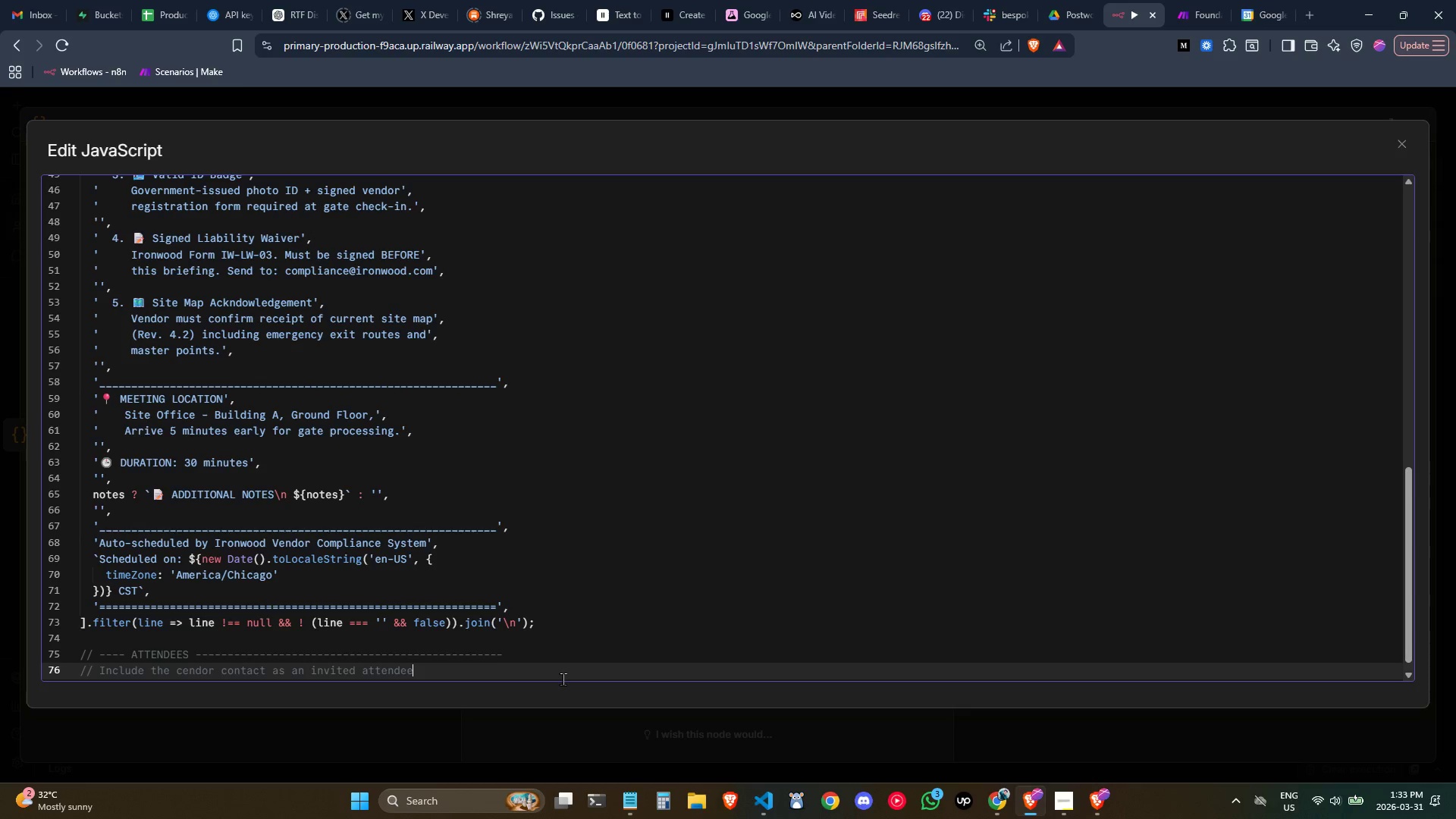 
scroll: coordinate [709, 329], scroll_direction: down, amount: 1.0
 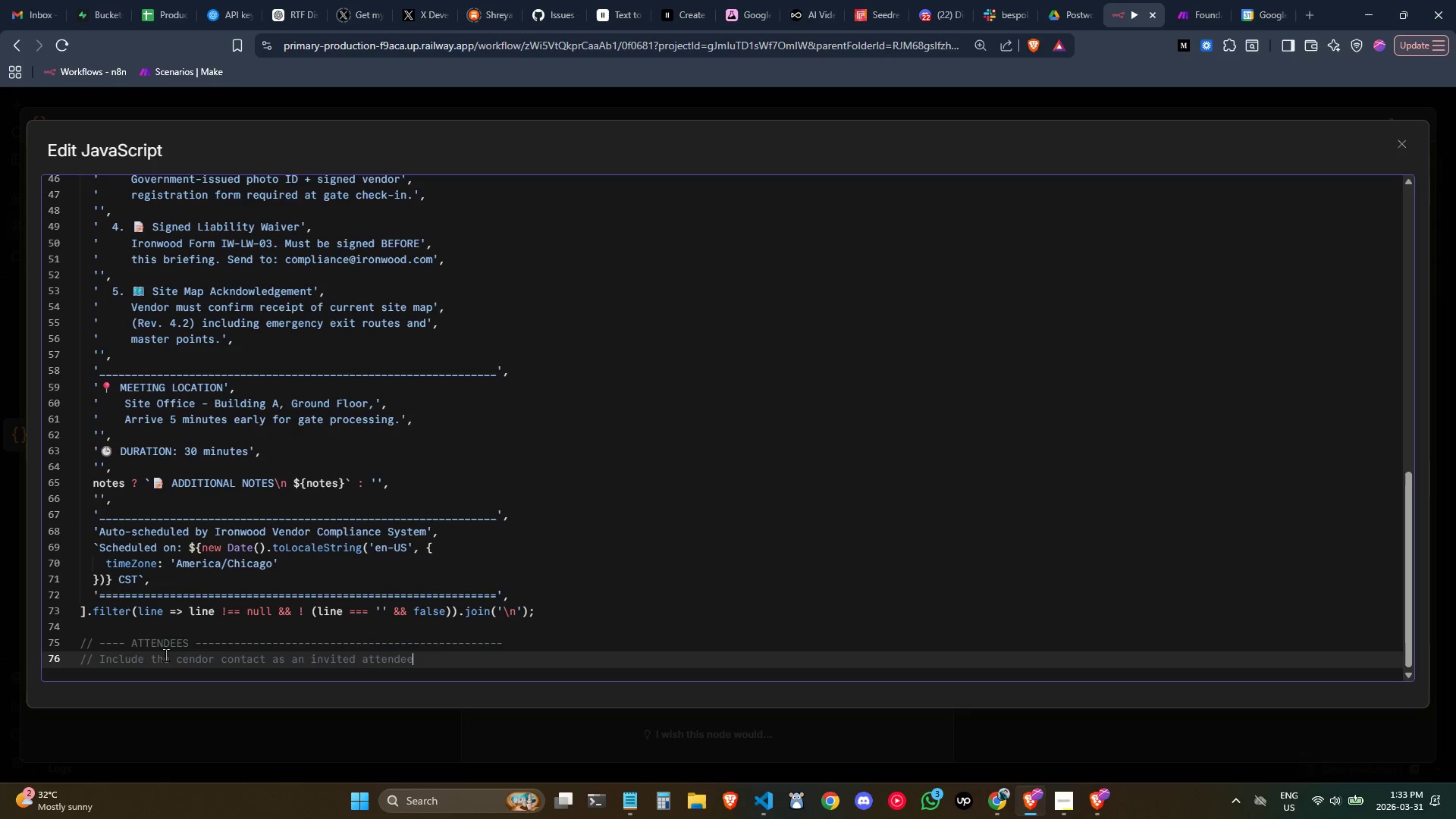 
key(S)
 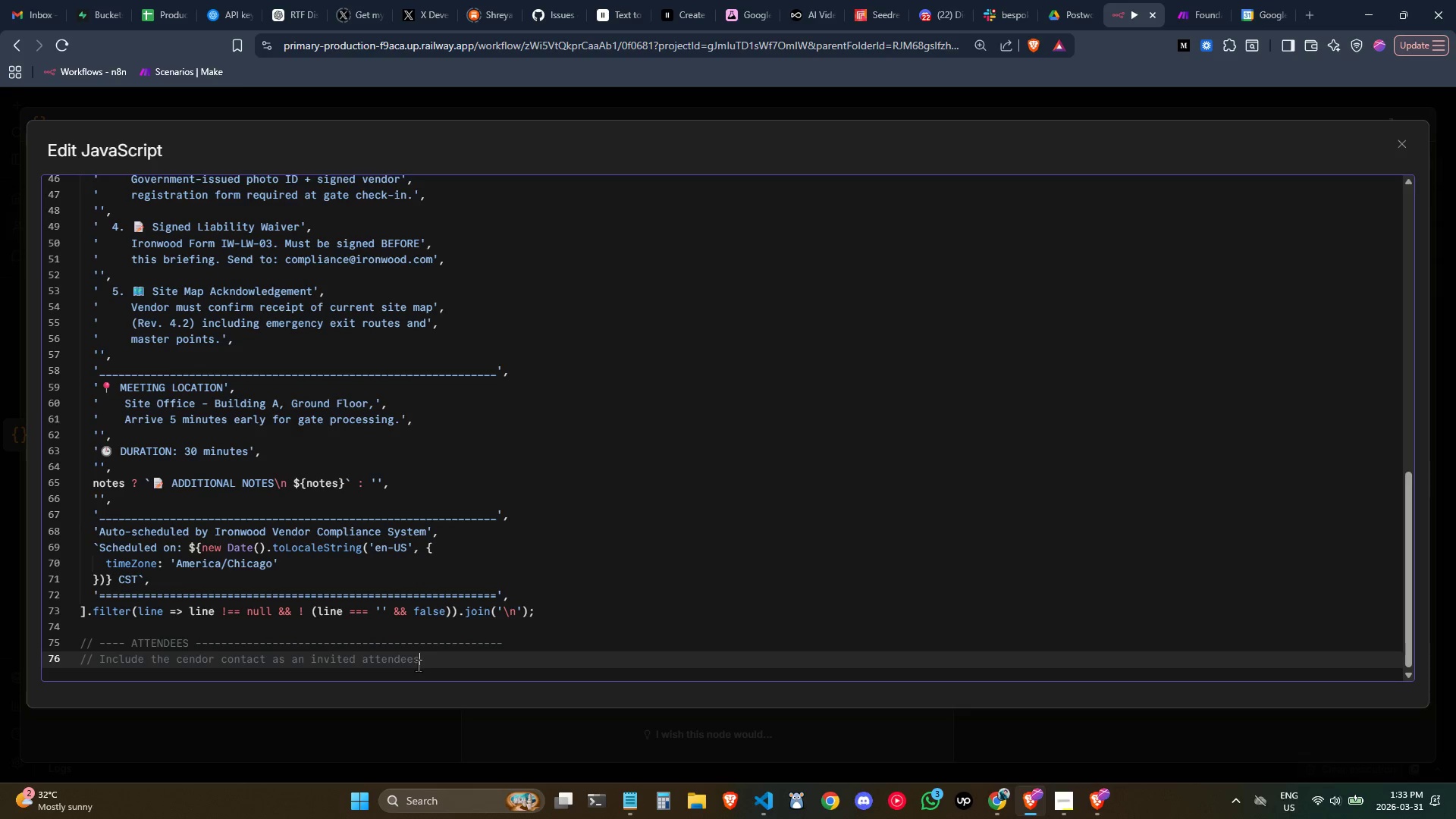 
key(Backspace)
 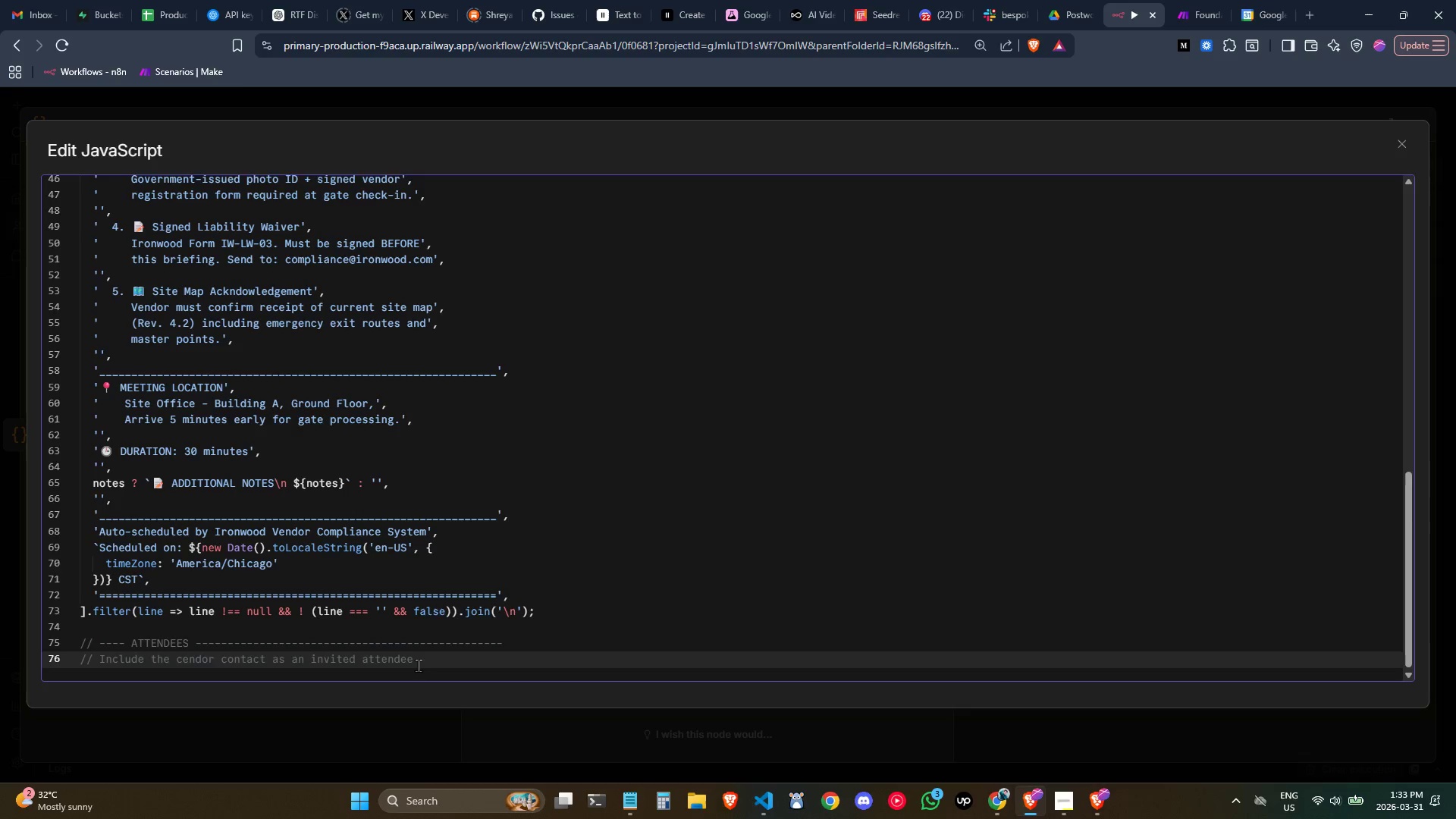 
key(Enter)
 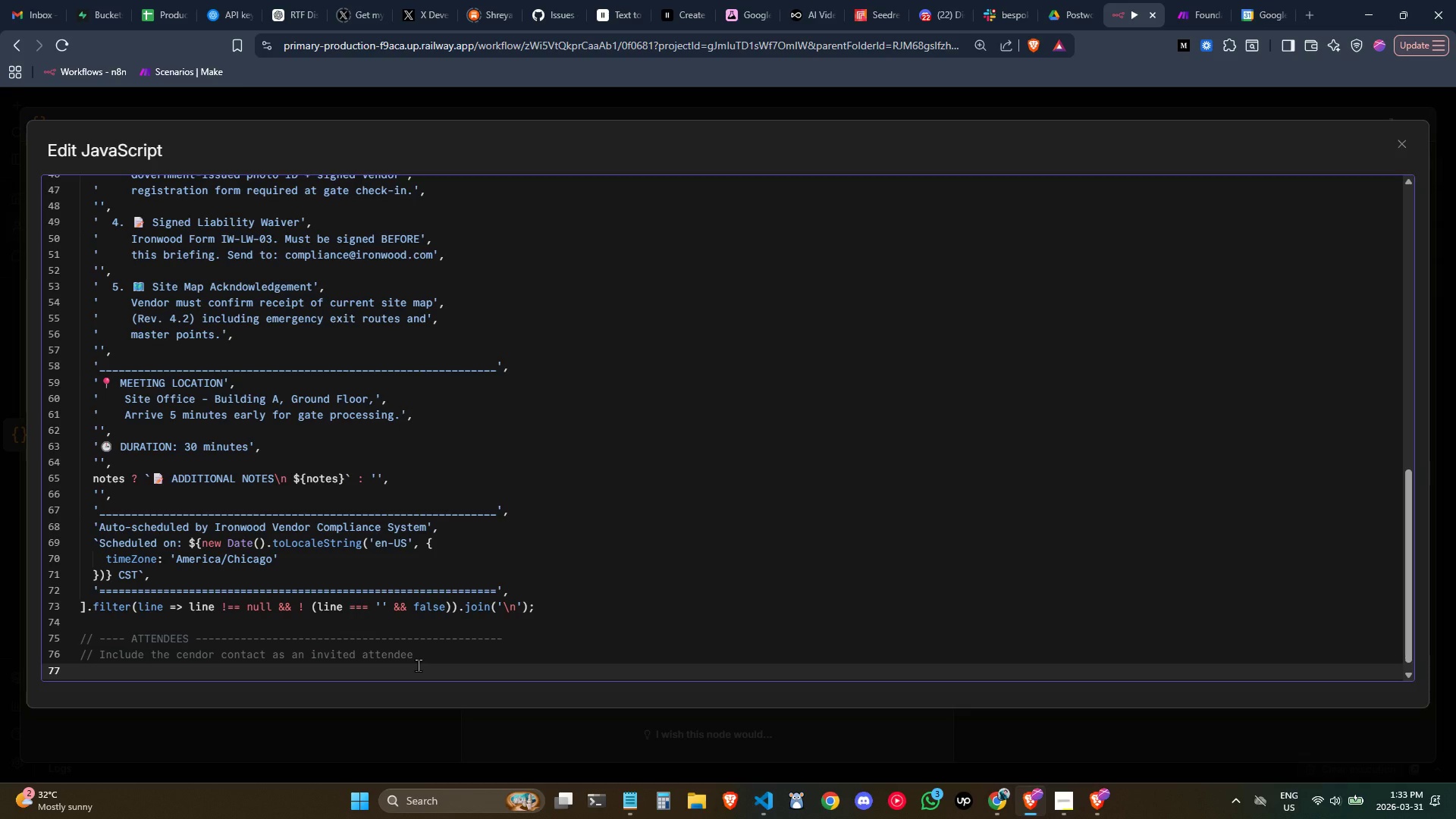 
type(// so they receive a calendar invite with all safety details)
 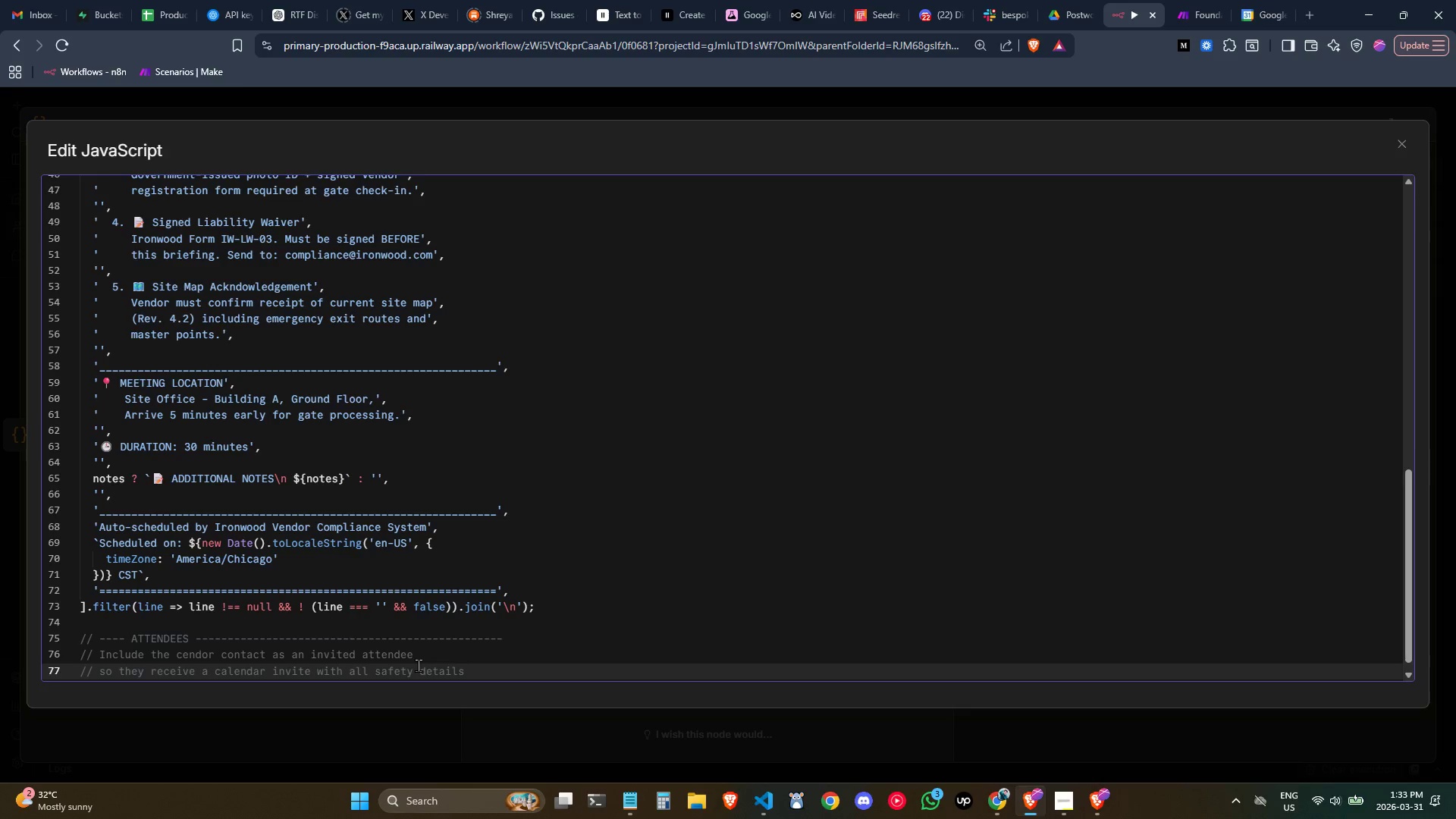 
key(Enter)
 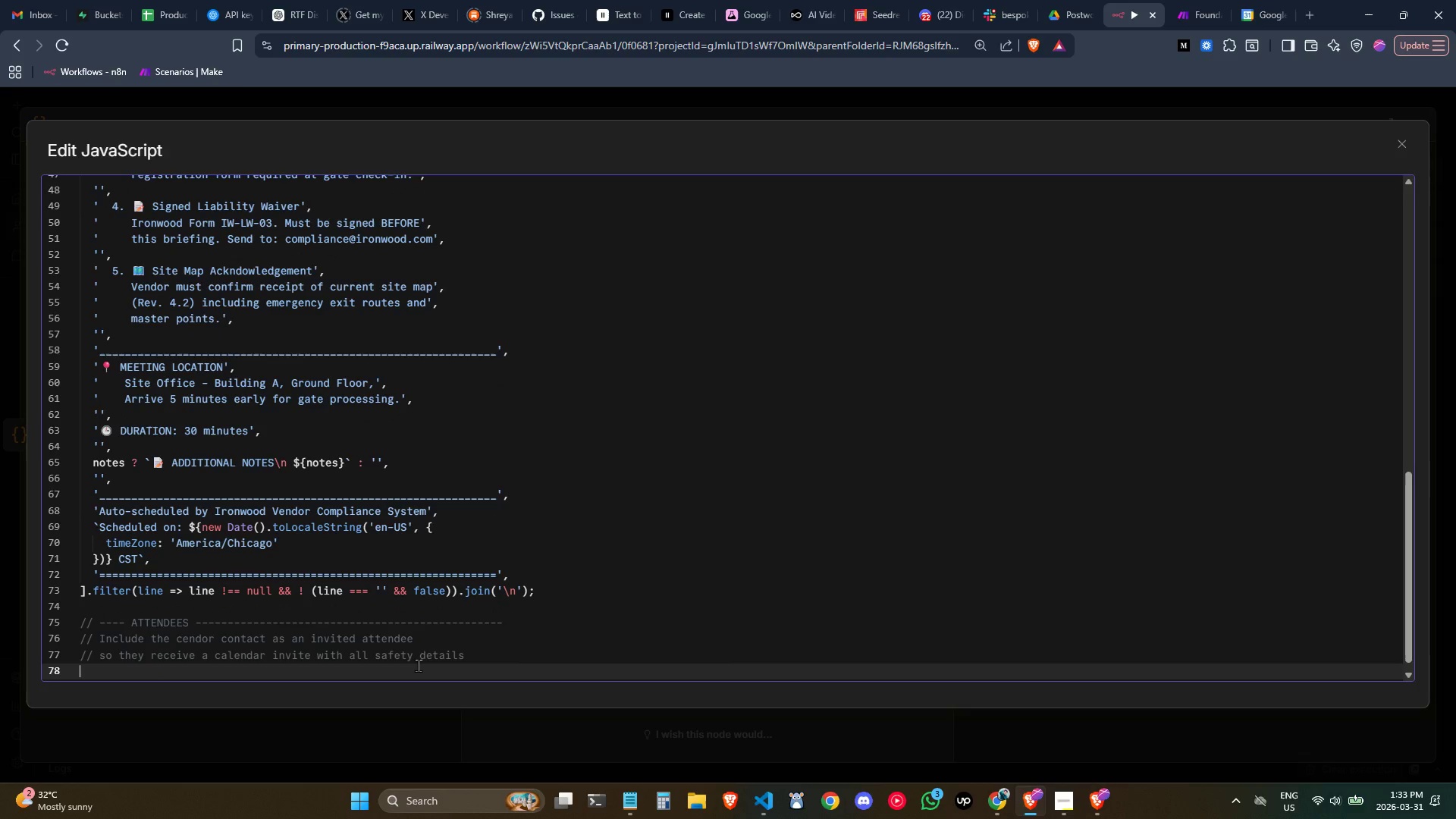 
type(cp)
key(Backspace)
type(onst attendees = [)
 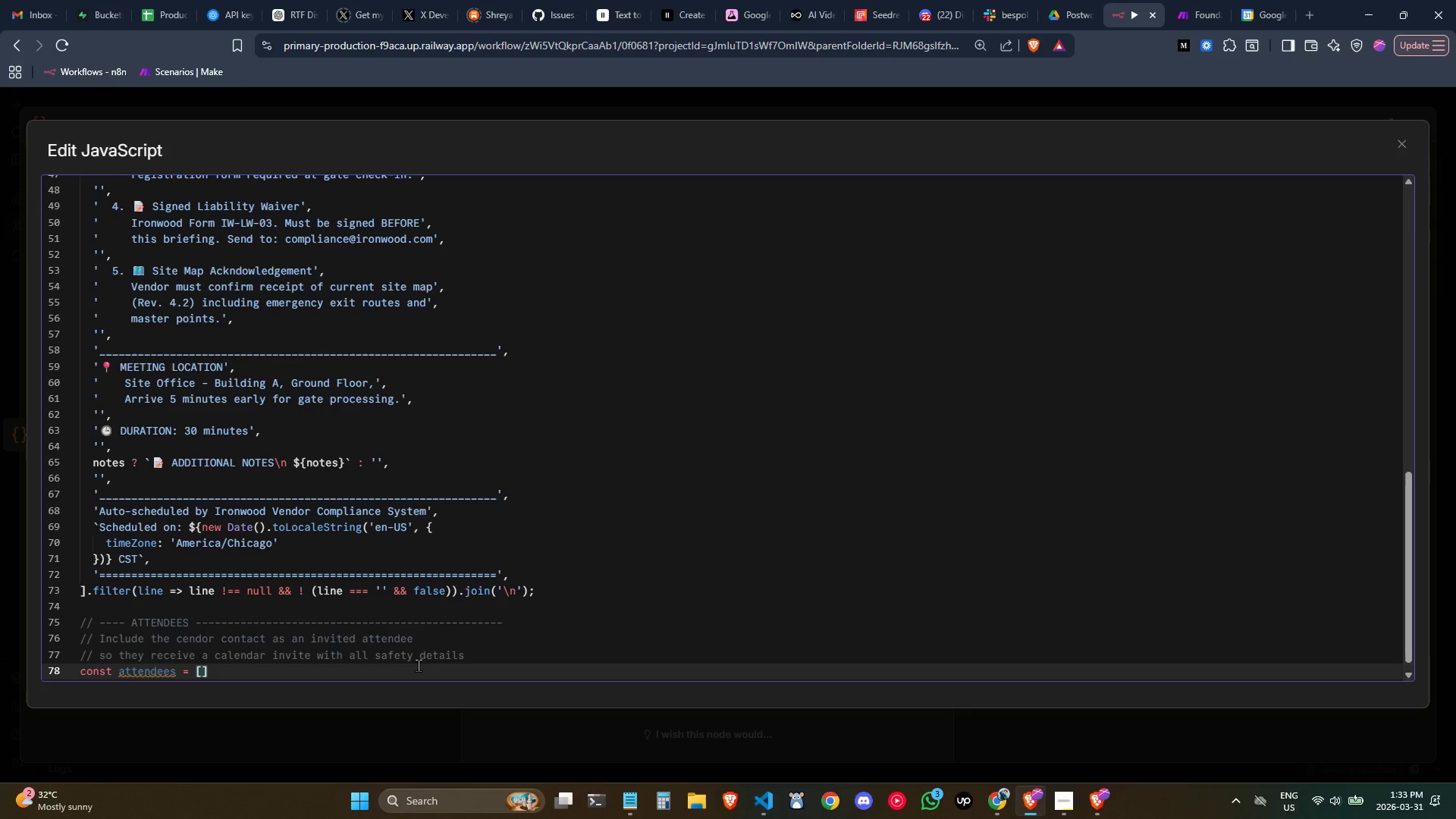 
key(Enter)
 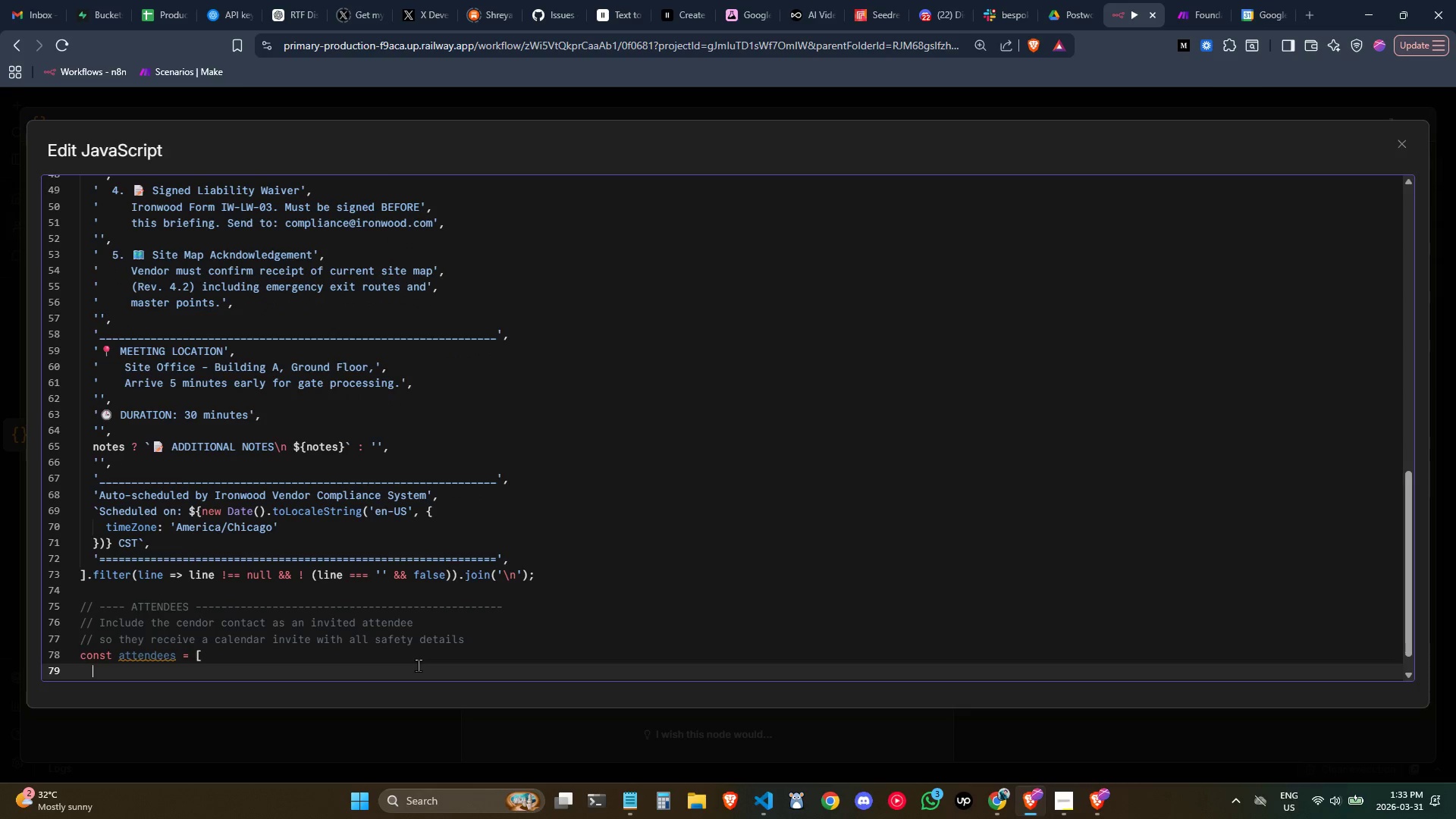 
key(Shift+BracketLeft)
 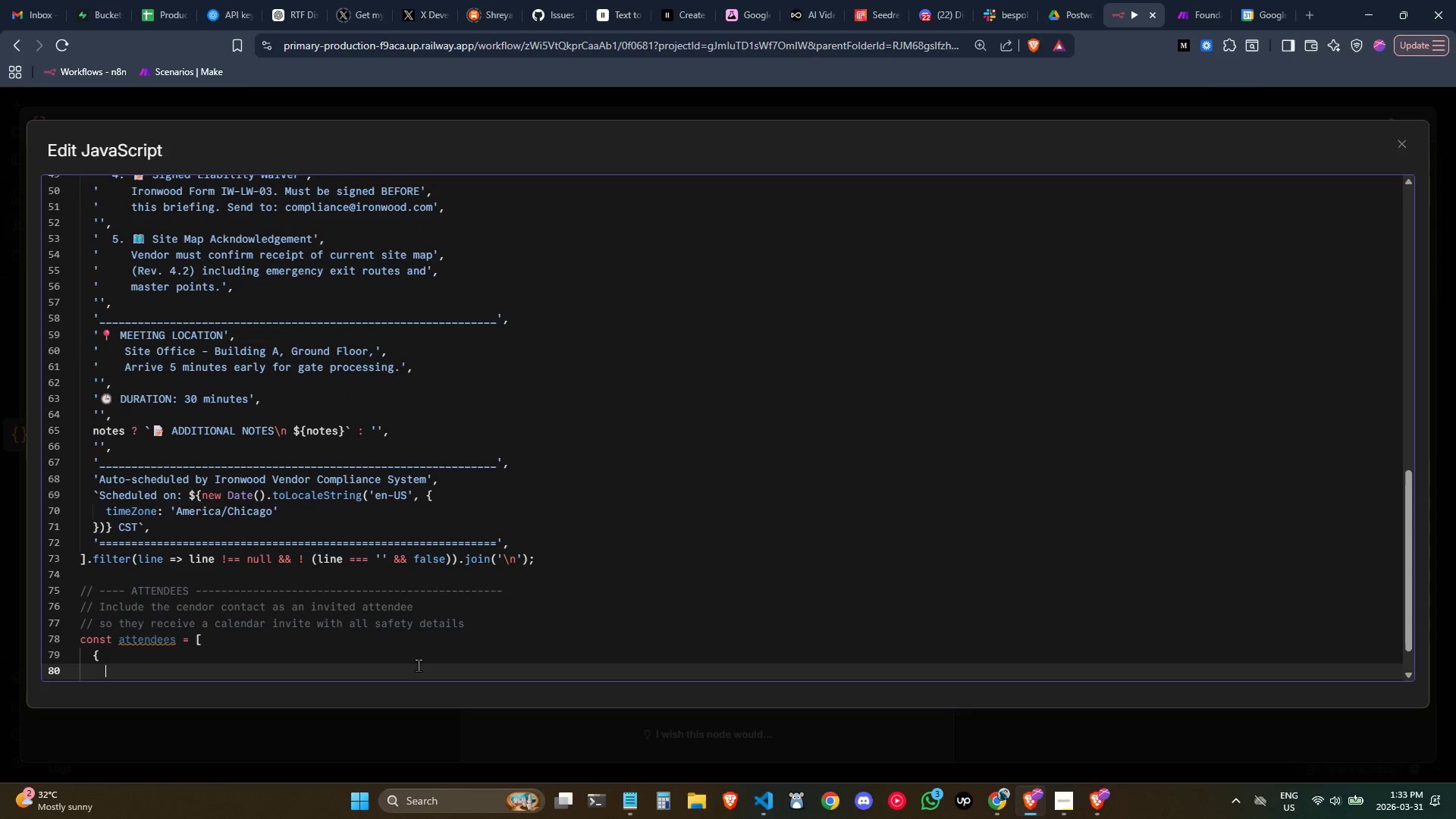 
key(Enter)
 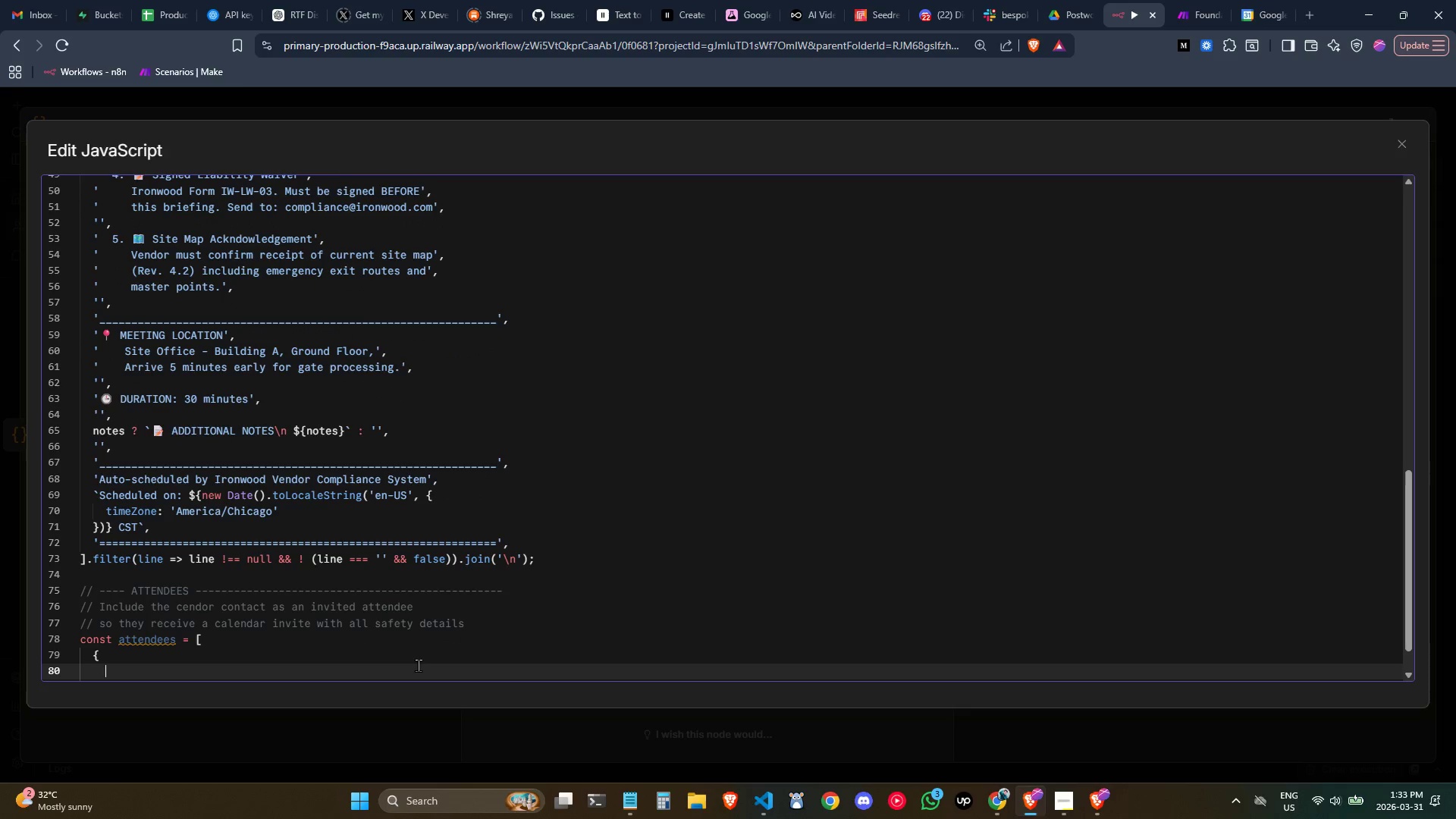 
type(email: )
 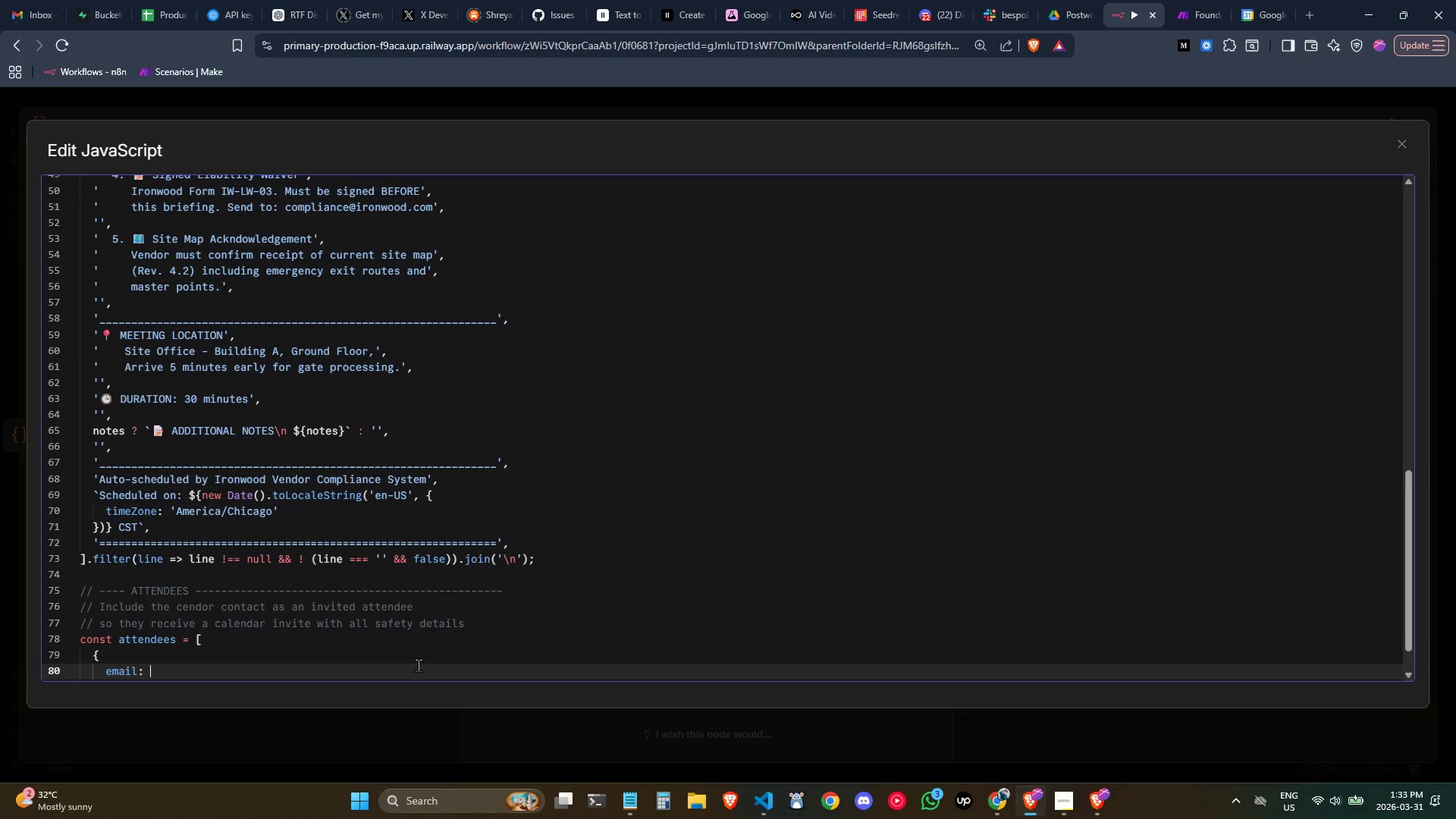 
wait(13.98)
 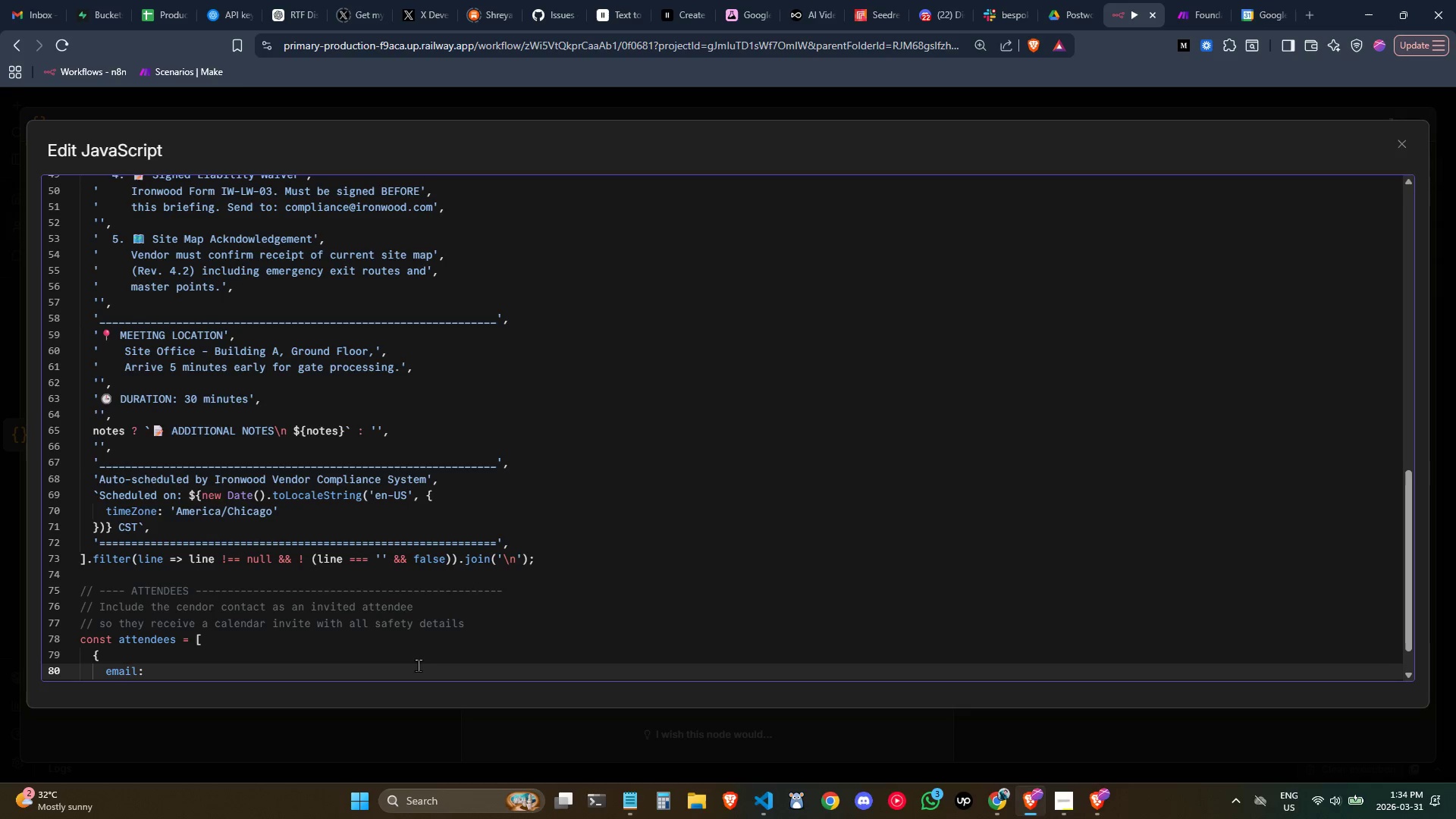 
scroll: coordinate [288, 556], scroll_direction: down, amount: 3.0
 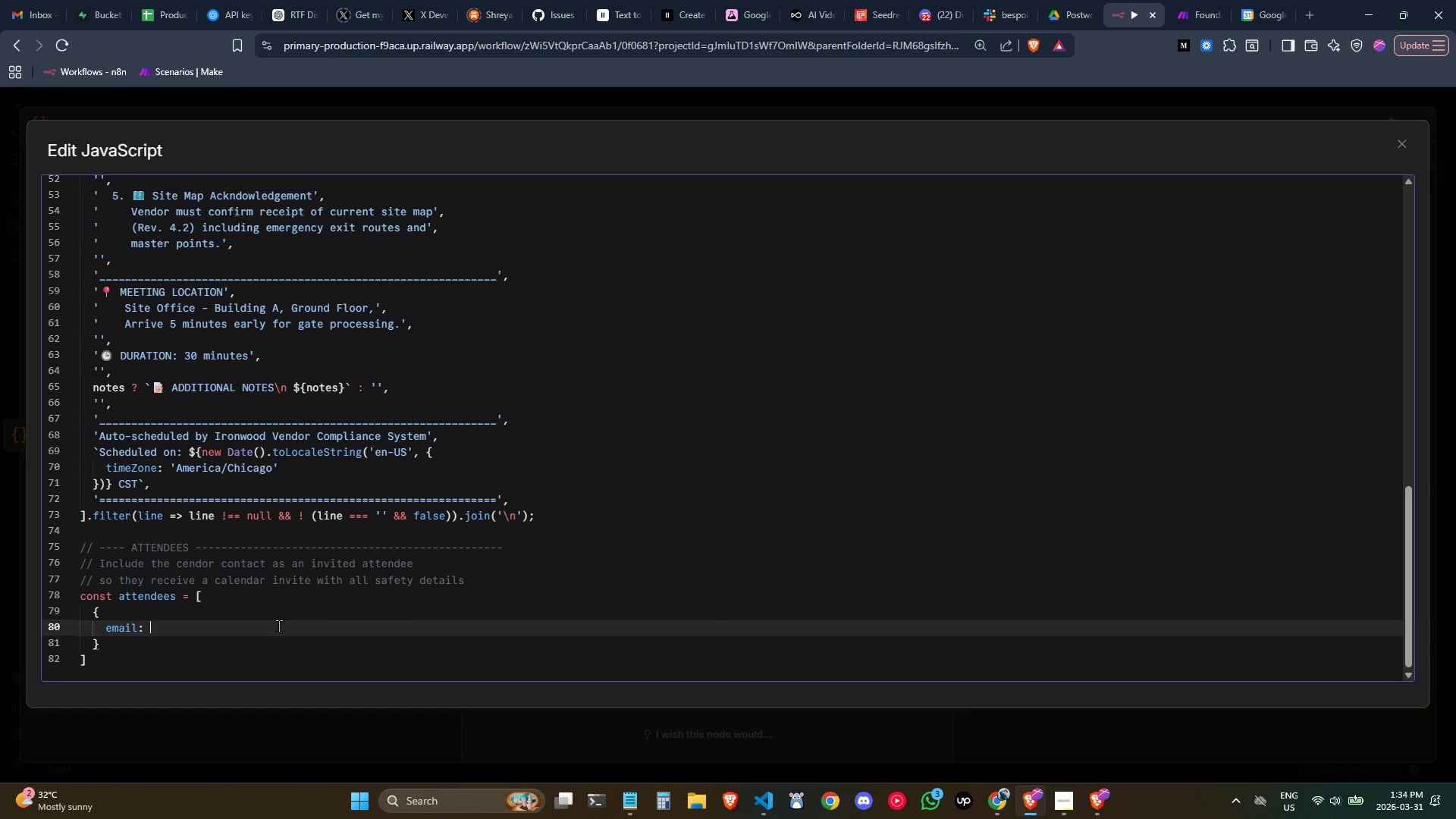 
left_click([278, 626])
 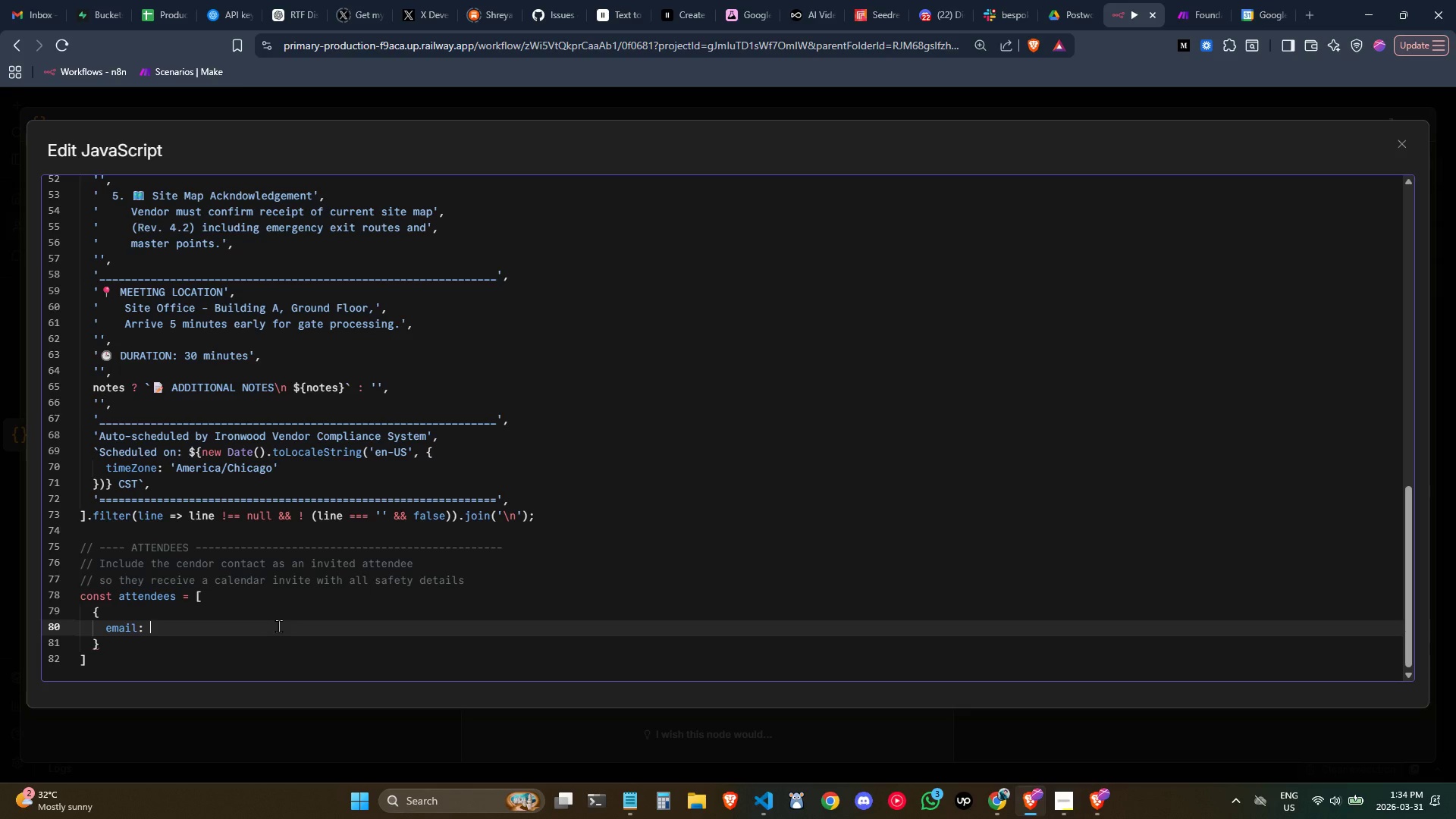 
type(contact)
 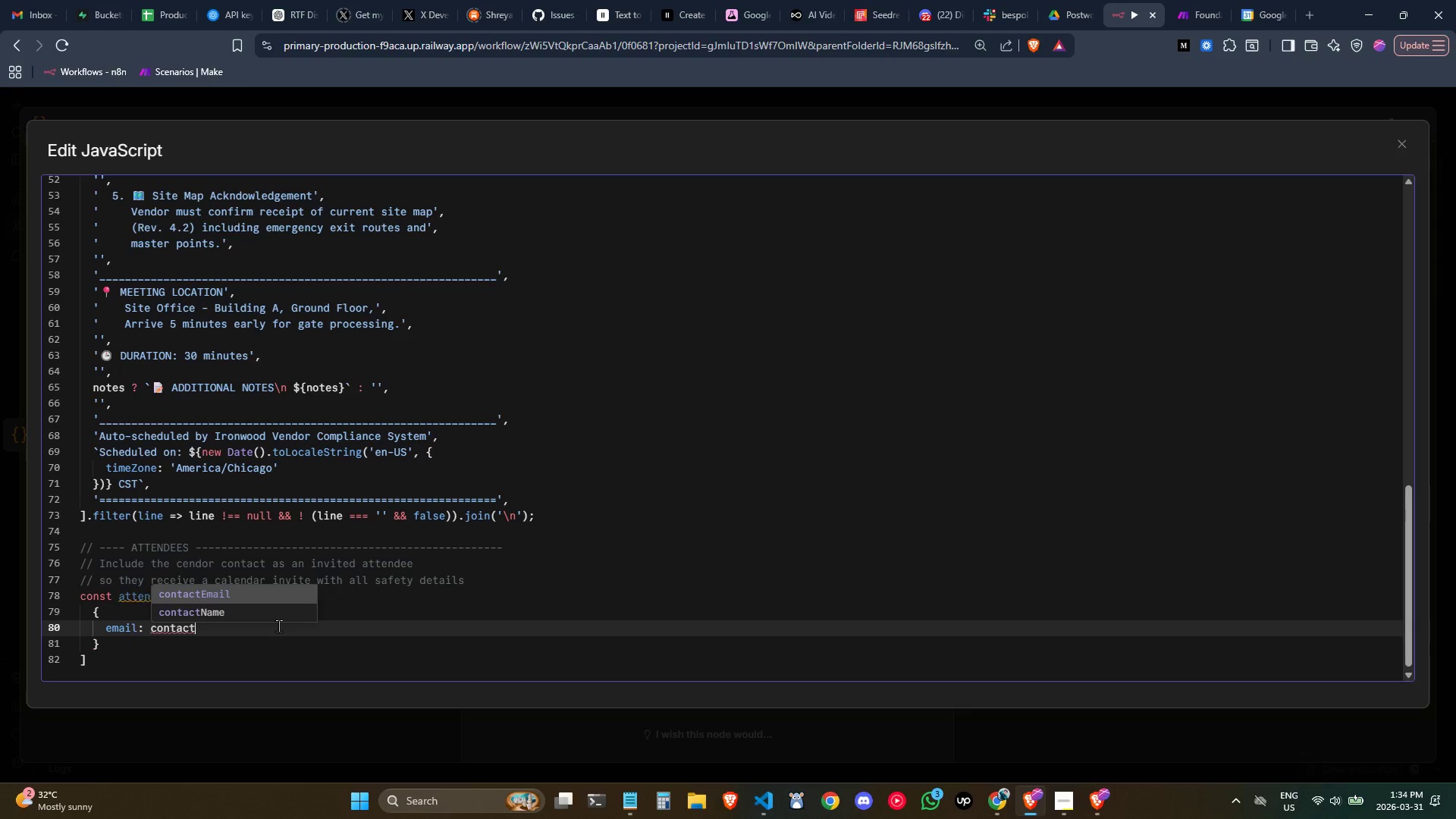 
key(Enter)
 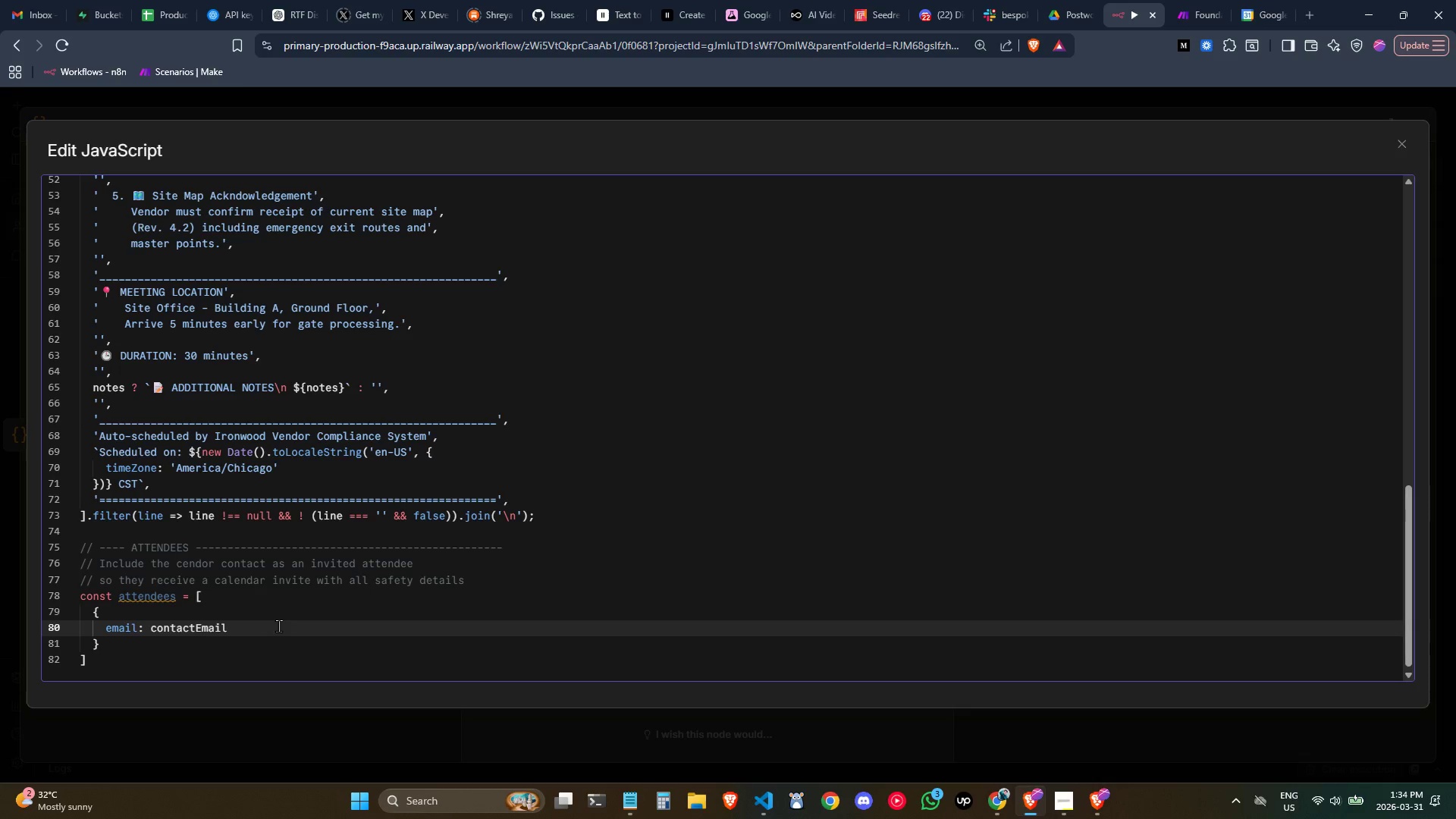 
type(, displayName)
 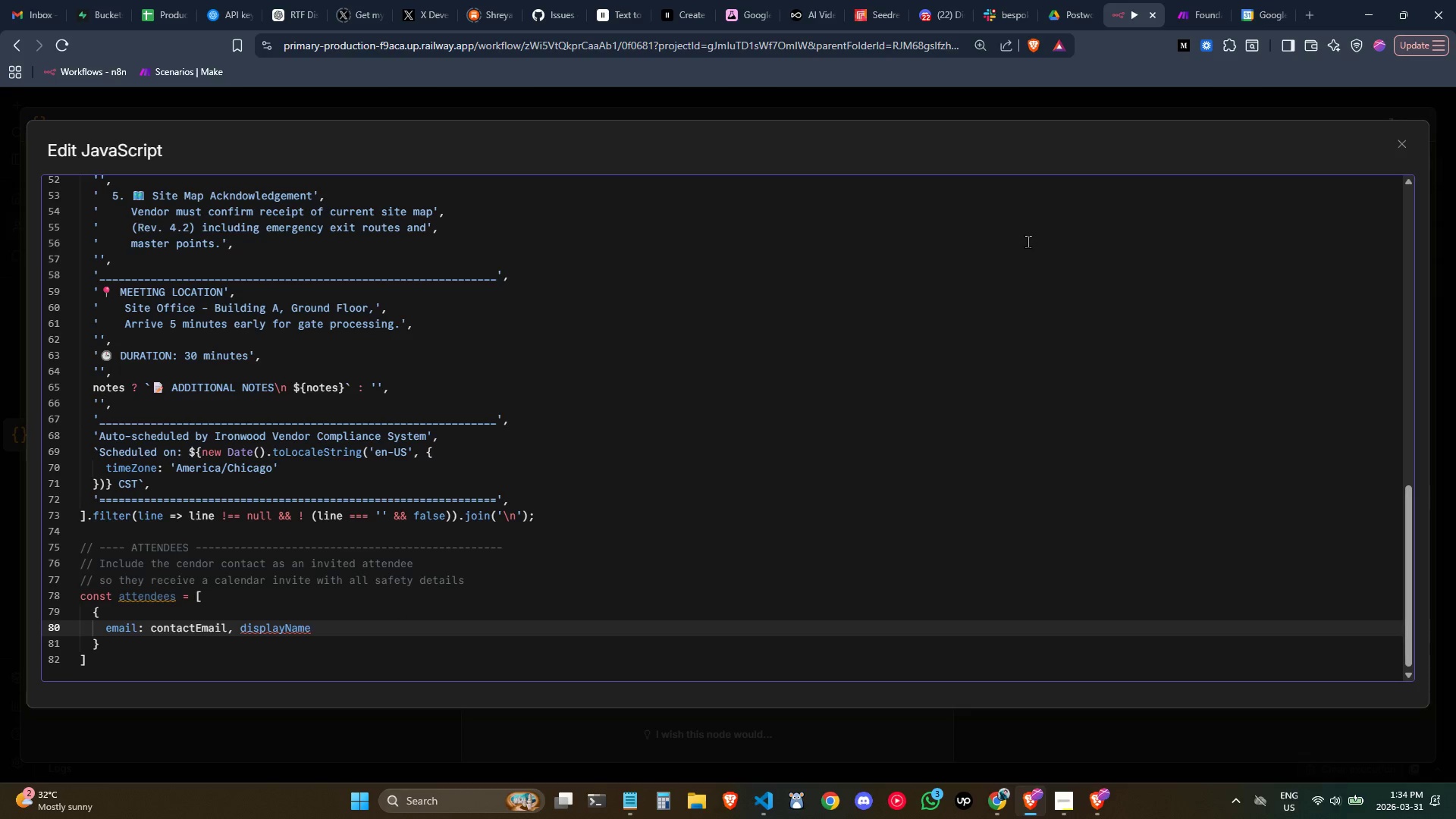 
type(: contact)
 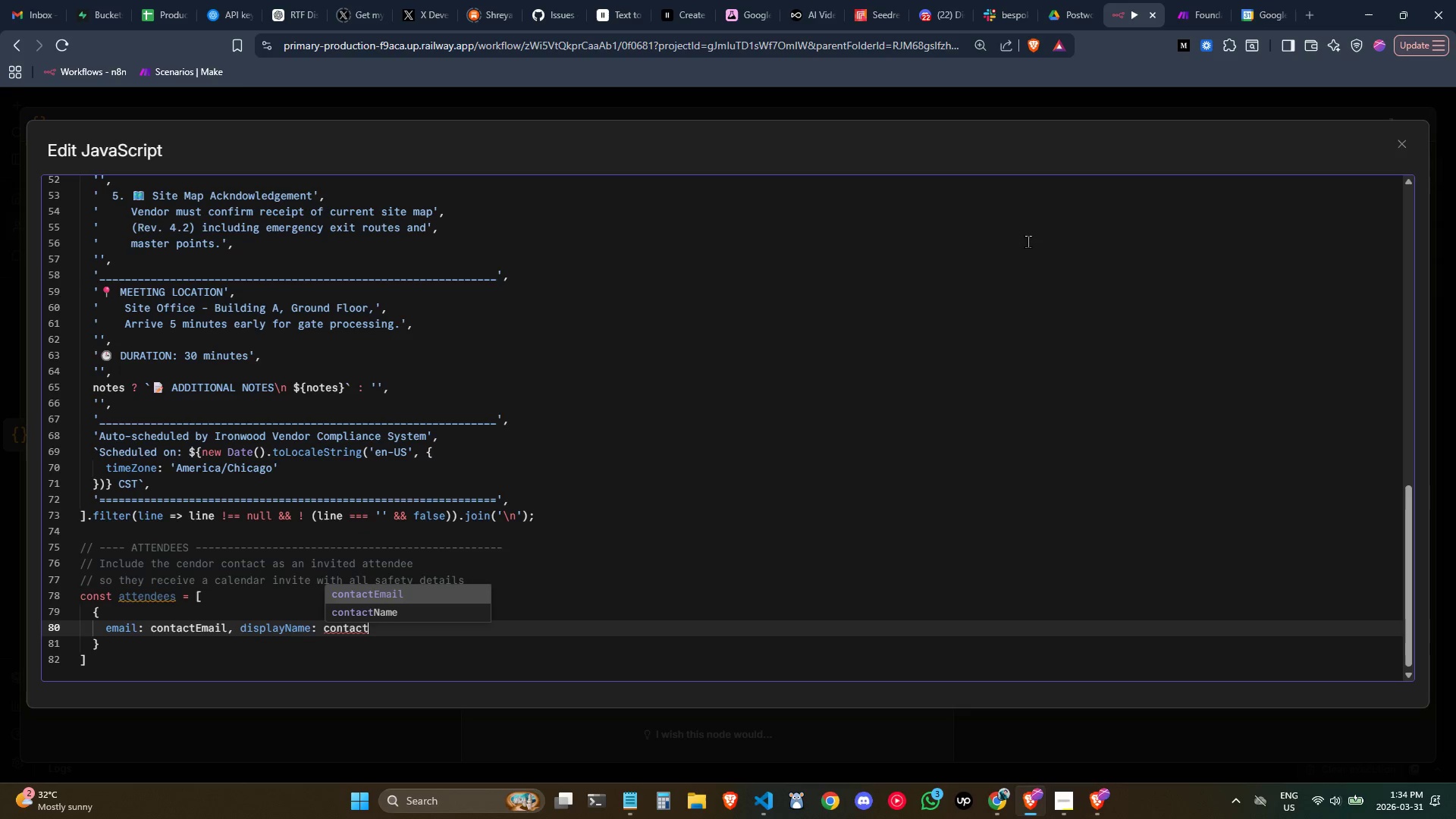 
key(ArrowDown)
 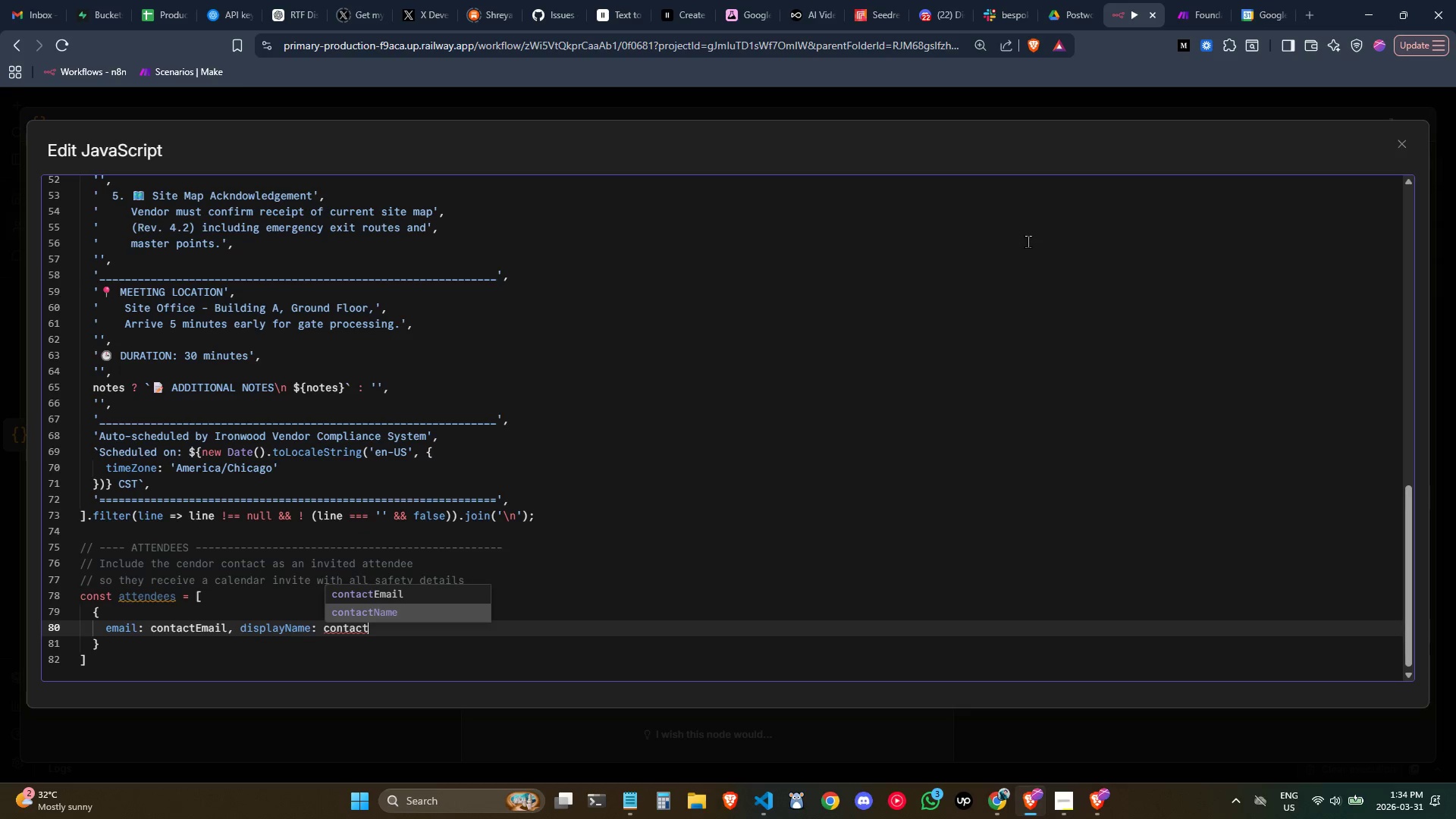 
key(Enter)
 